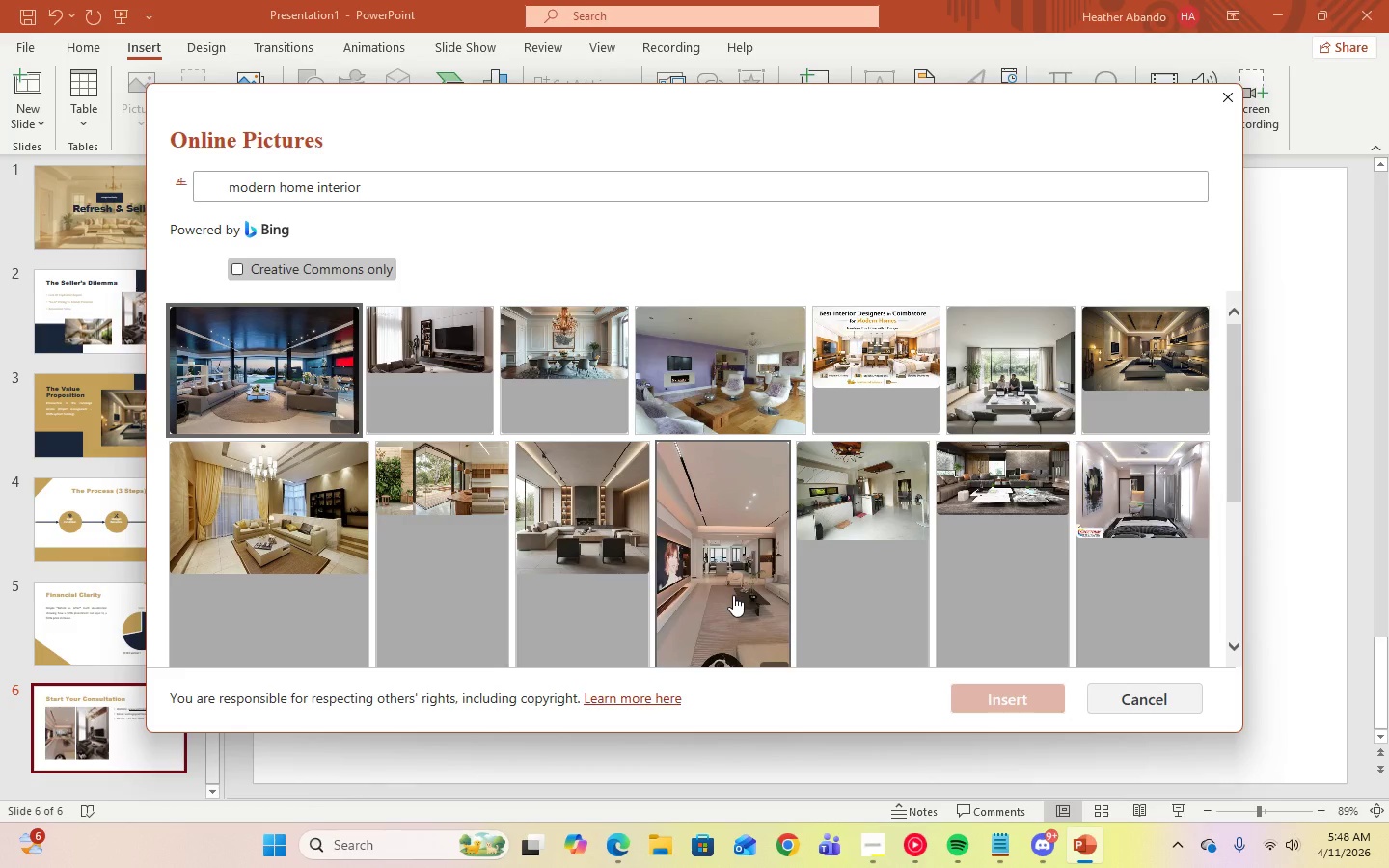 
left_click([597, 525])
 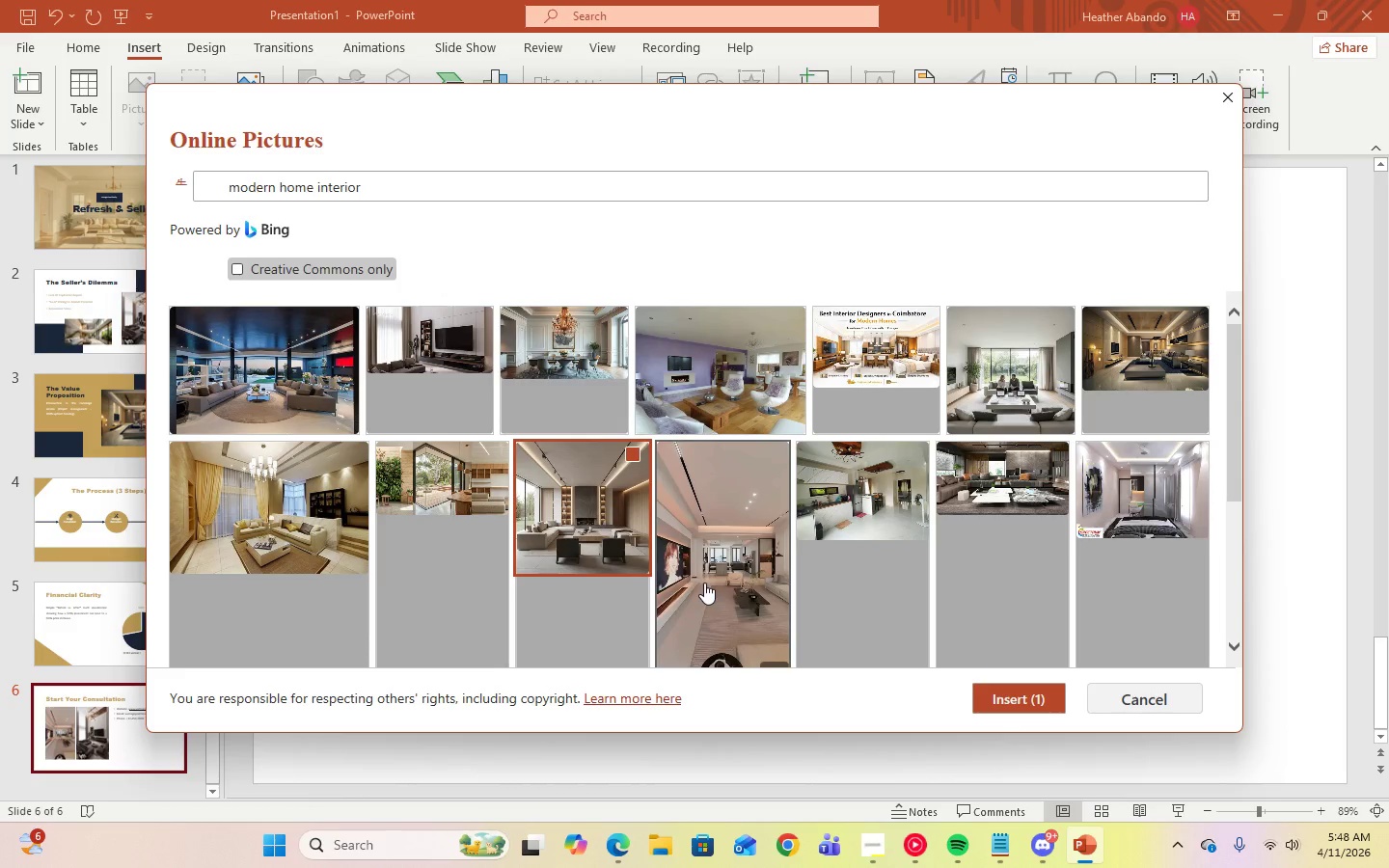 
left_click([989, 701])
 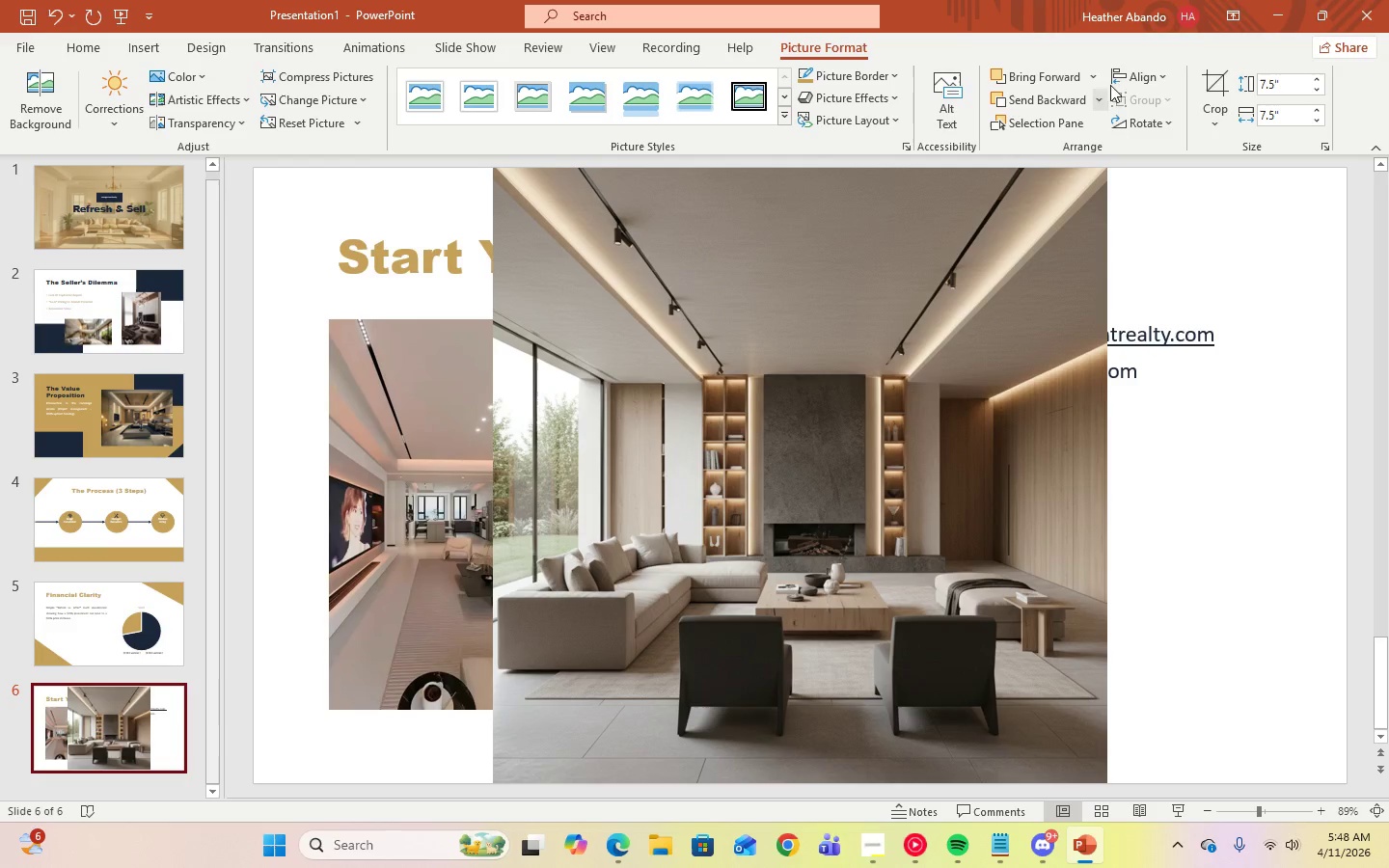 
left_click([1017, 277])
 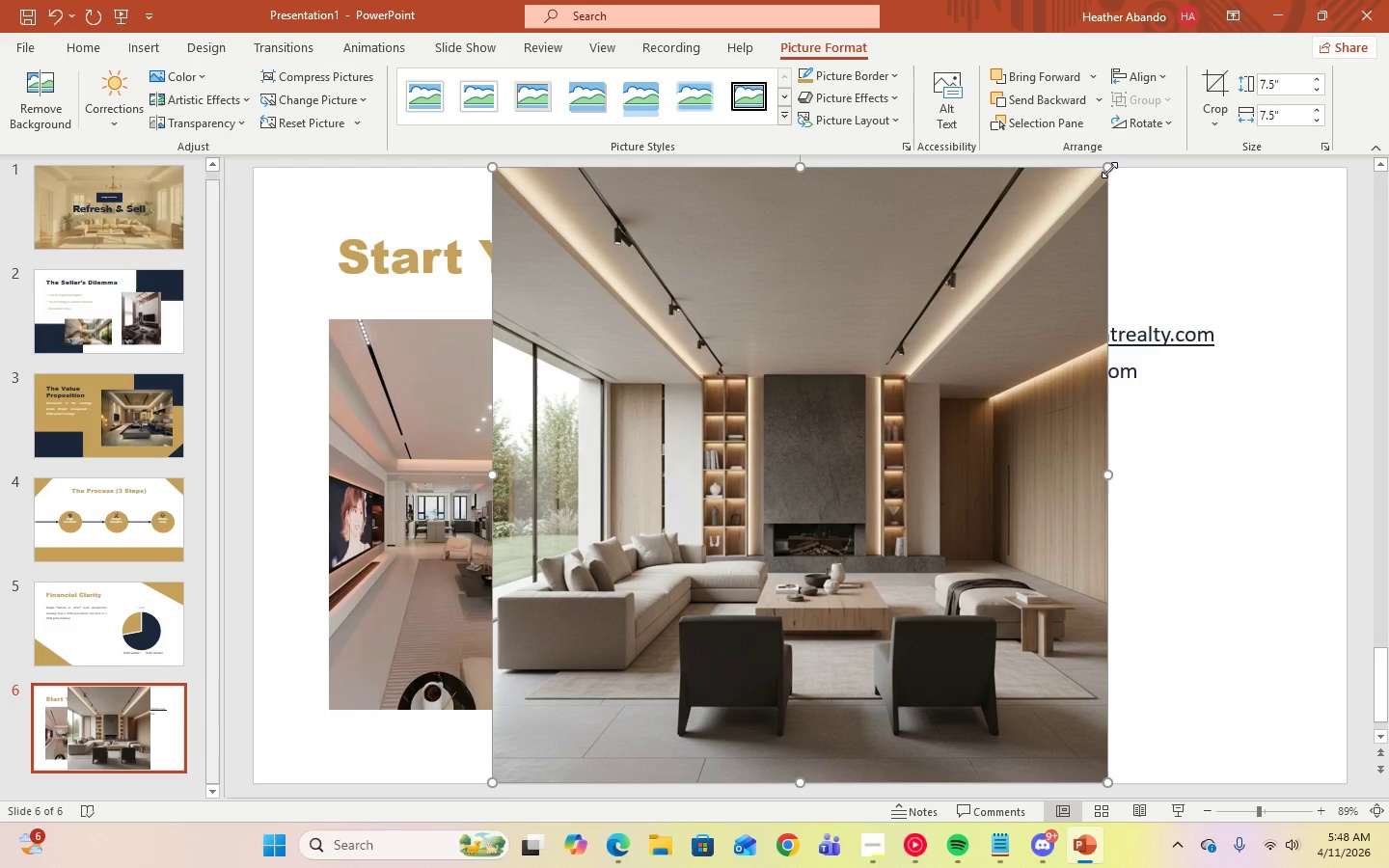 
left_click_drag(start_coordinate=[1109, 170], to_coordinate=[637, 649])
 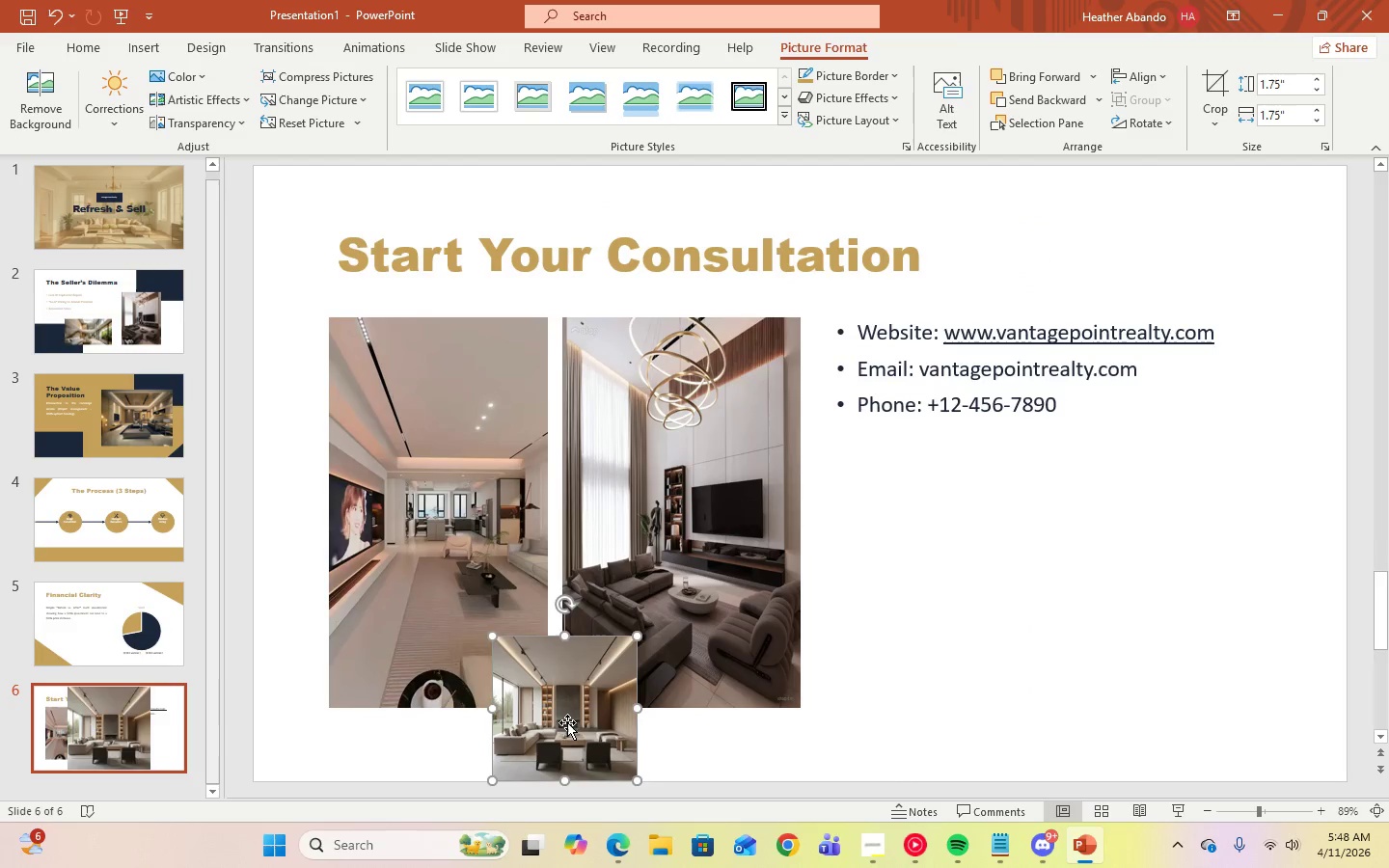 
left_click_drag(start_coordinate=[567, 722], to_coordinate=[932, 545])
 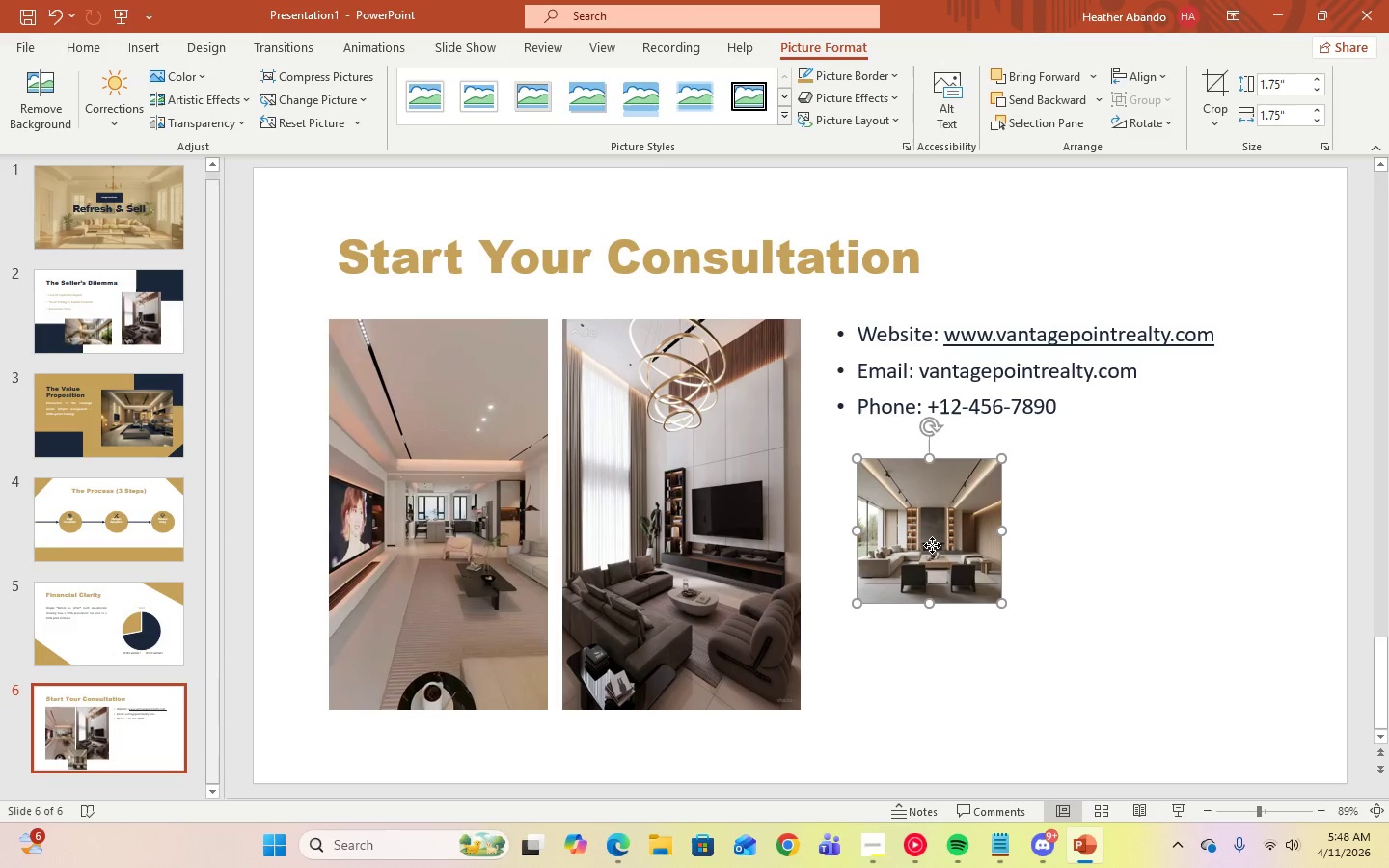 
left_click_drag(start_coordinate=[932, 545], to_coordinate=[927, 578])
 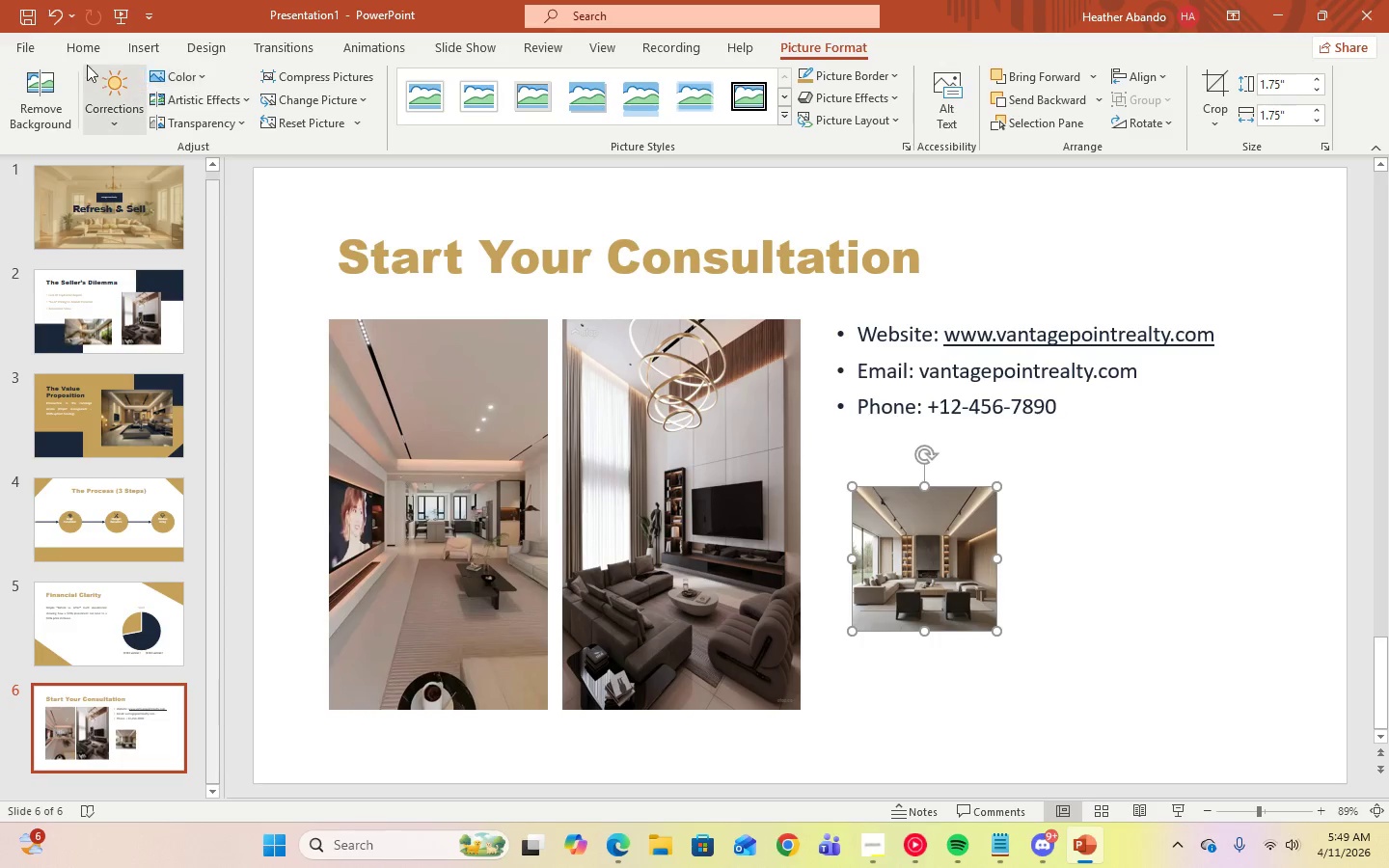 
mouse_move([220, 110])
 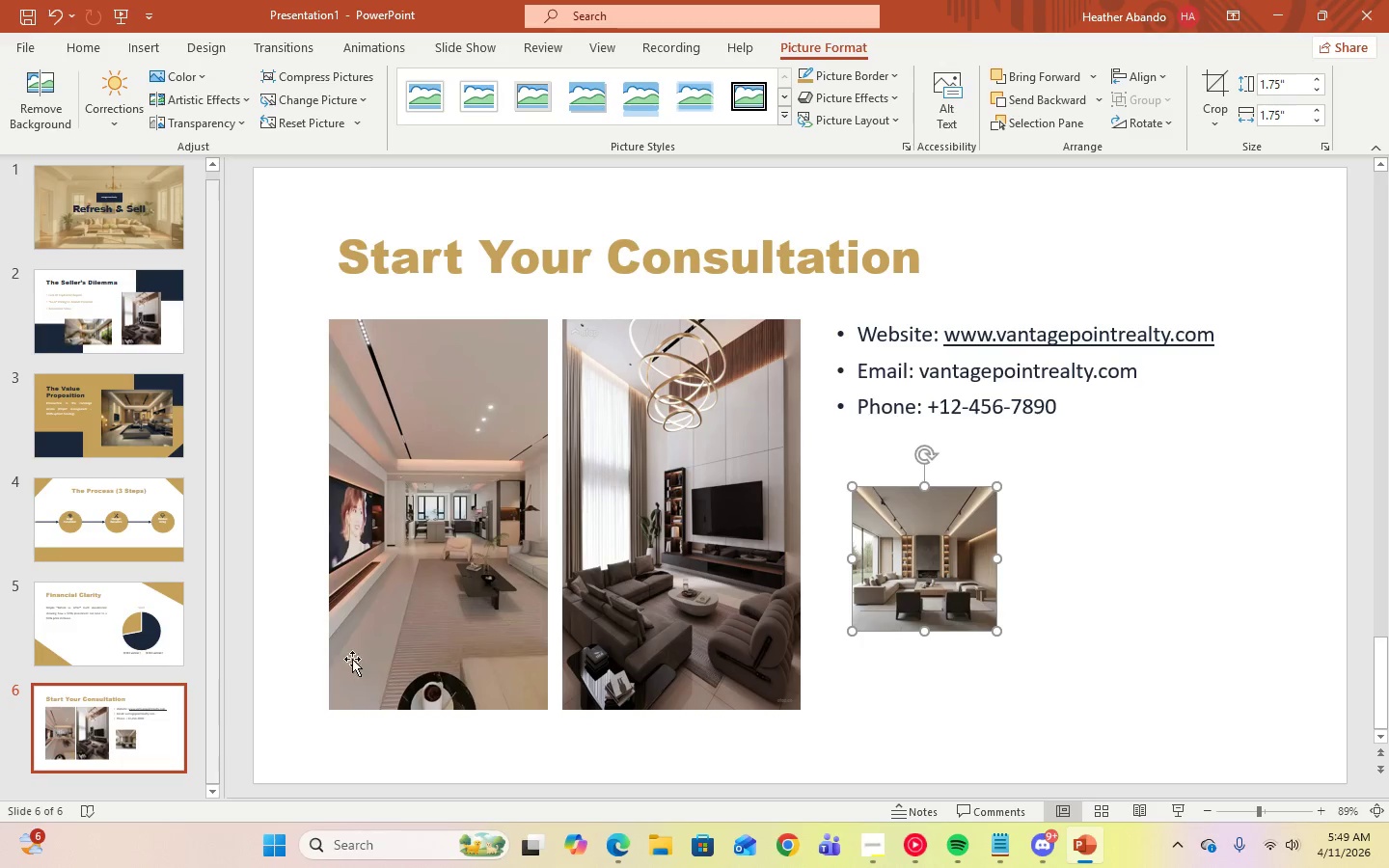 
left_click([130, 659])
 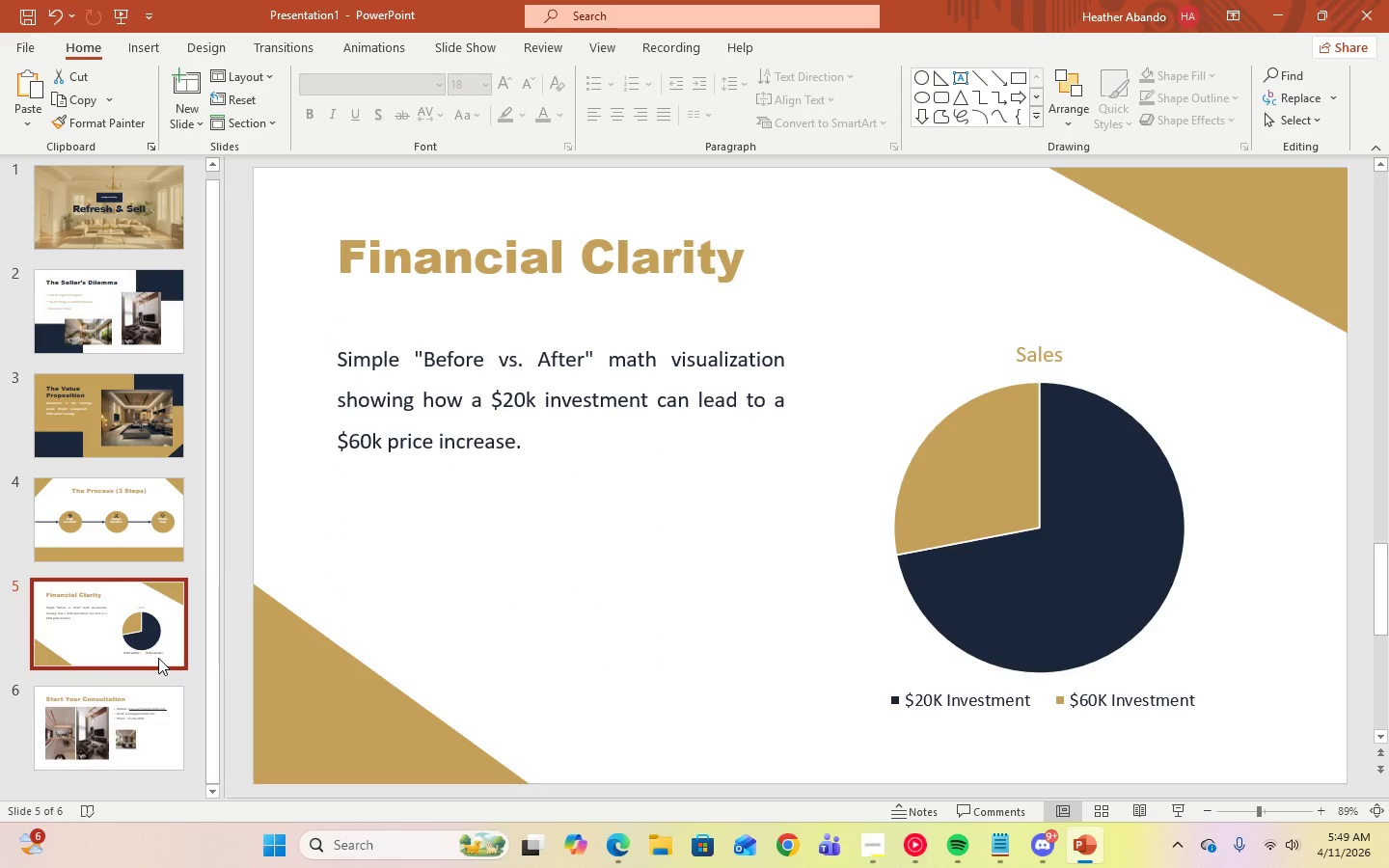 
left_click([335, 662])
 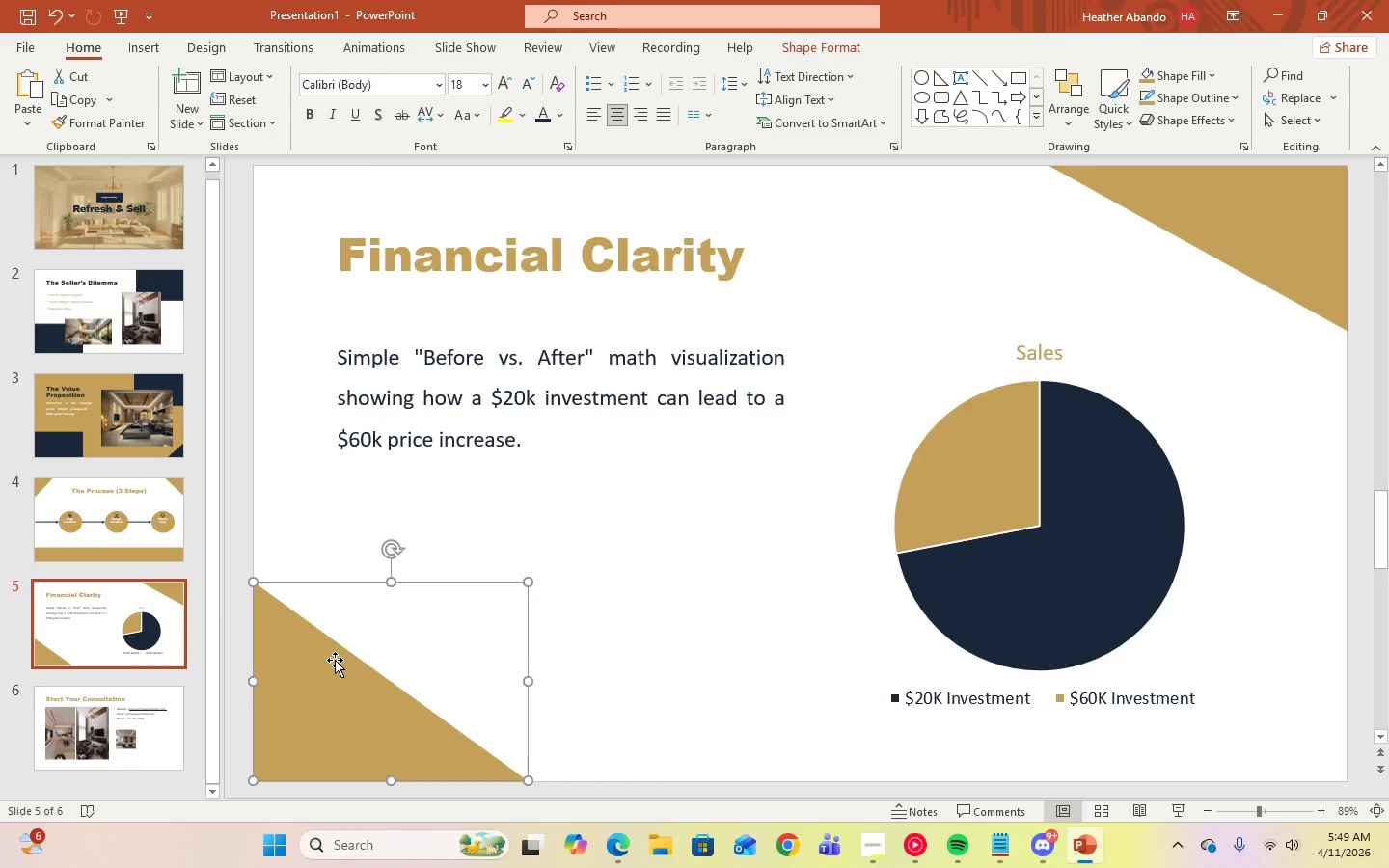 
key(Delete)
 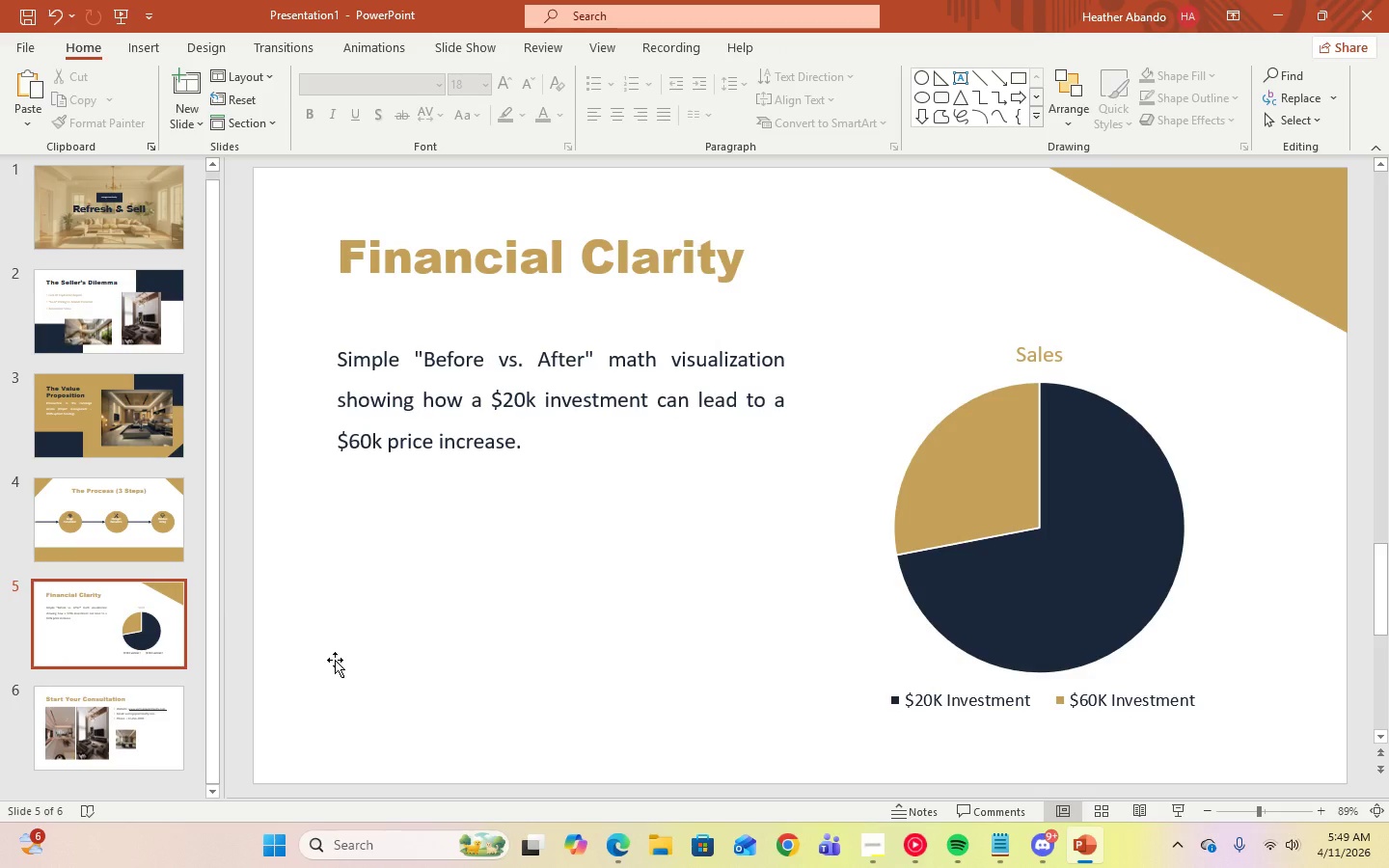 
wait(11.75)
 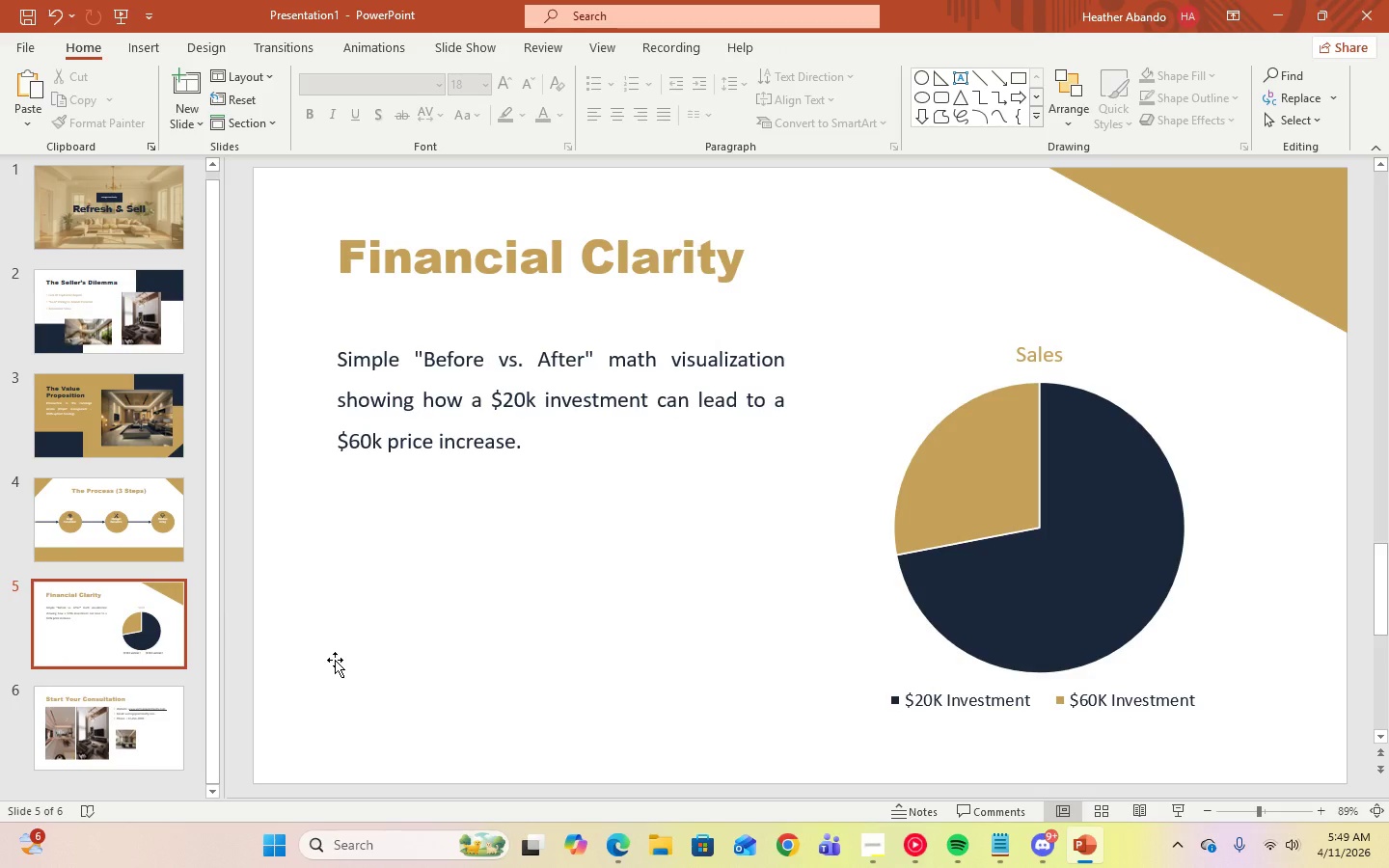 
left_click([76, 716])
 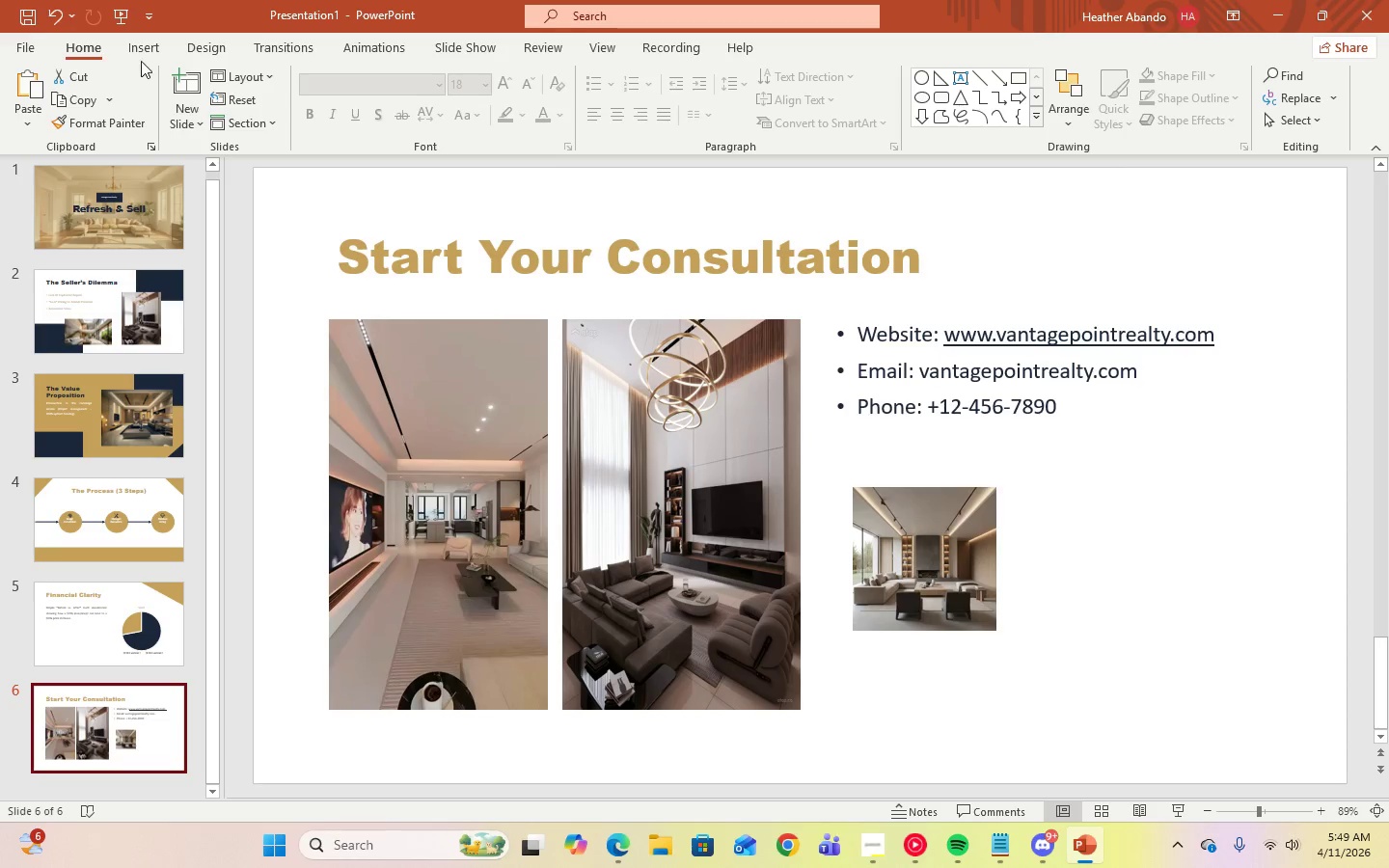 
left_click([143, 52])
 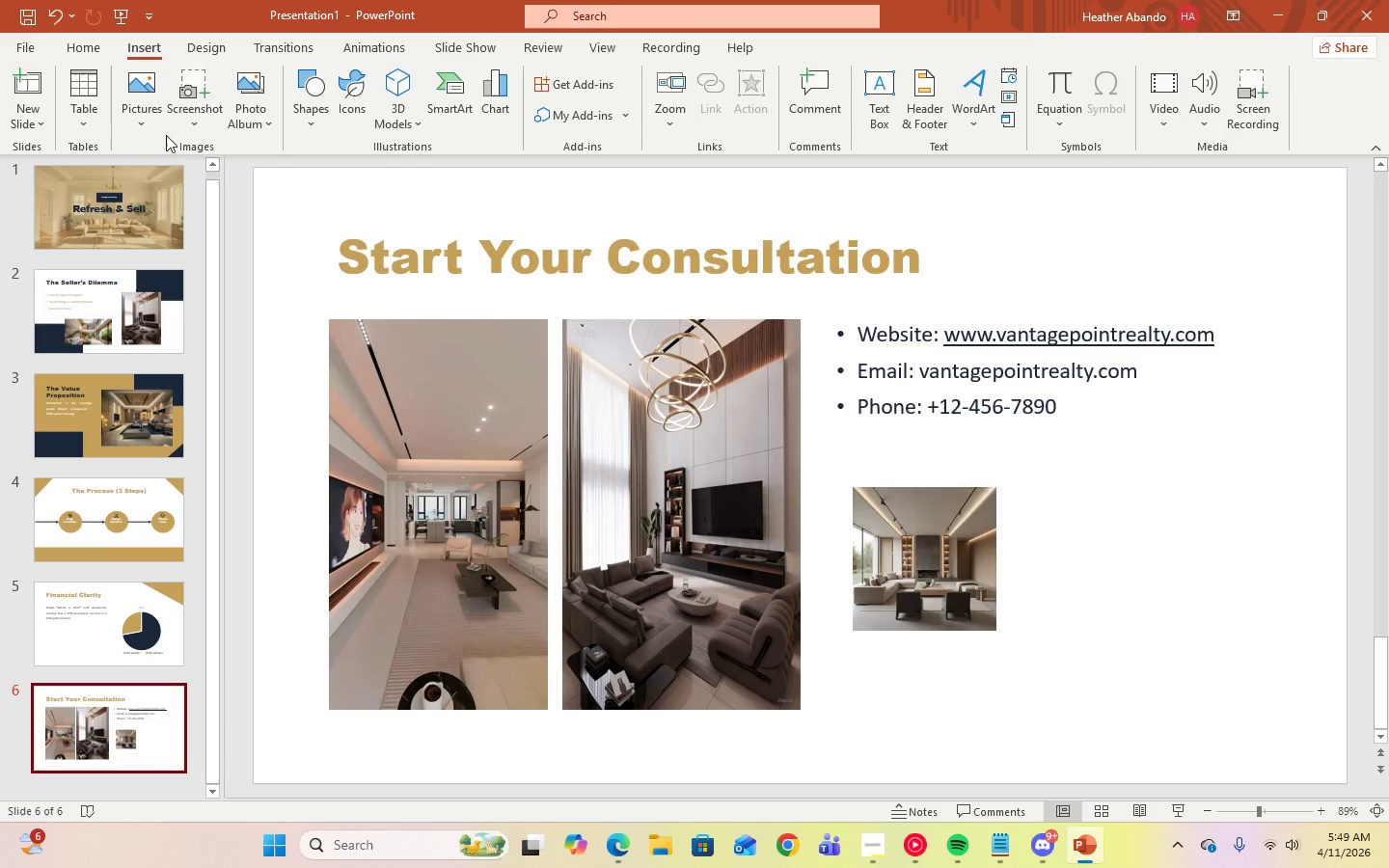 
left_click([146, 134])
 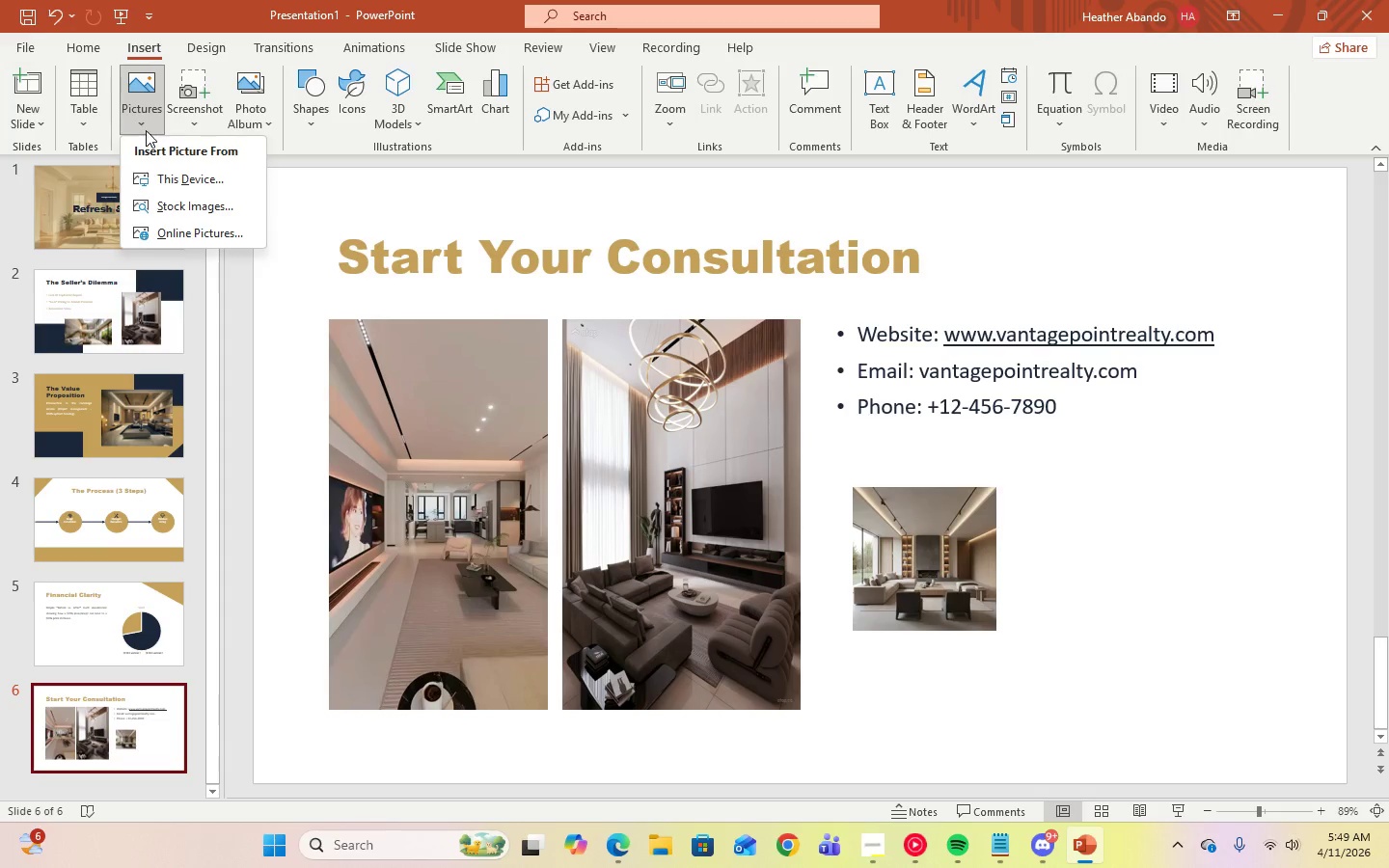 
left_click([146, 129])
 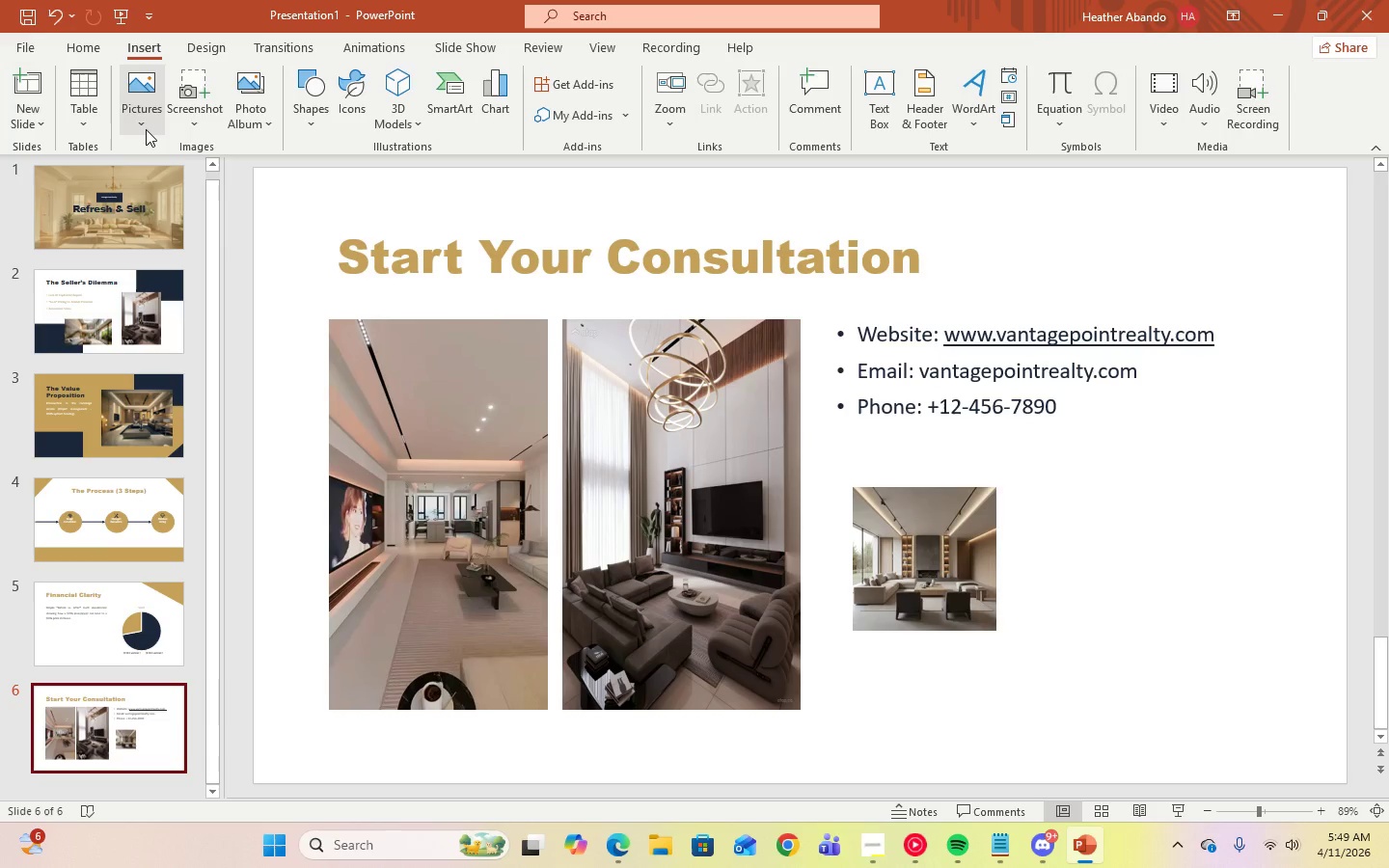 
left_click([146, 129])
 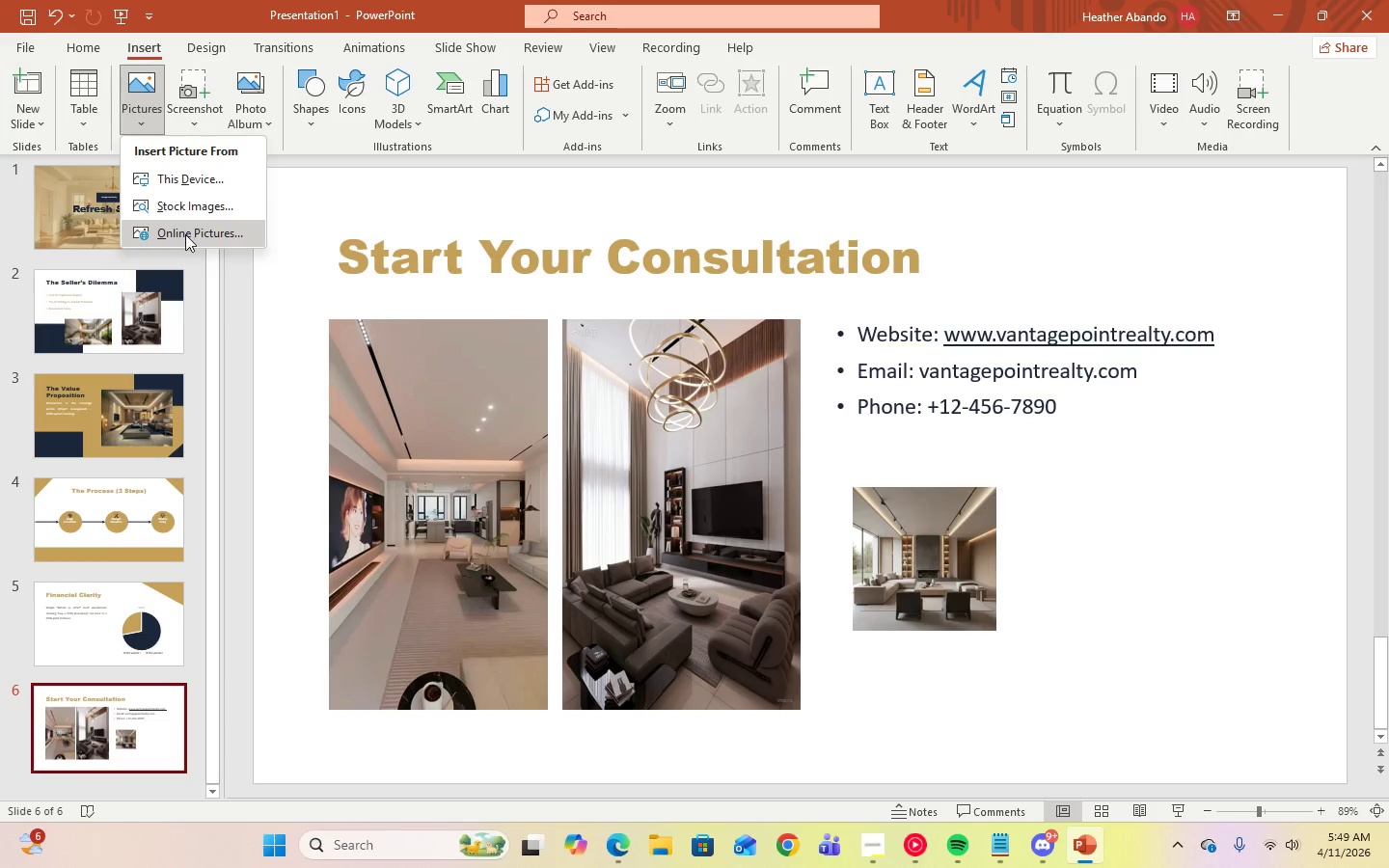 
left_click([185, 235])
 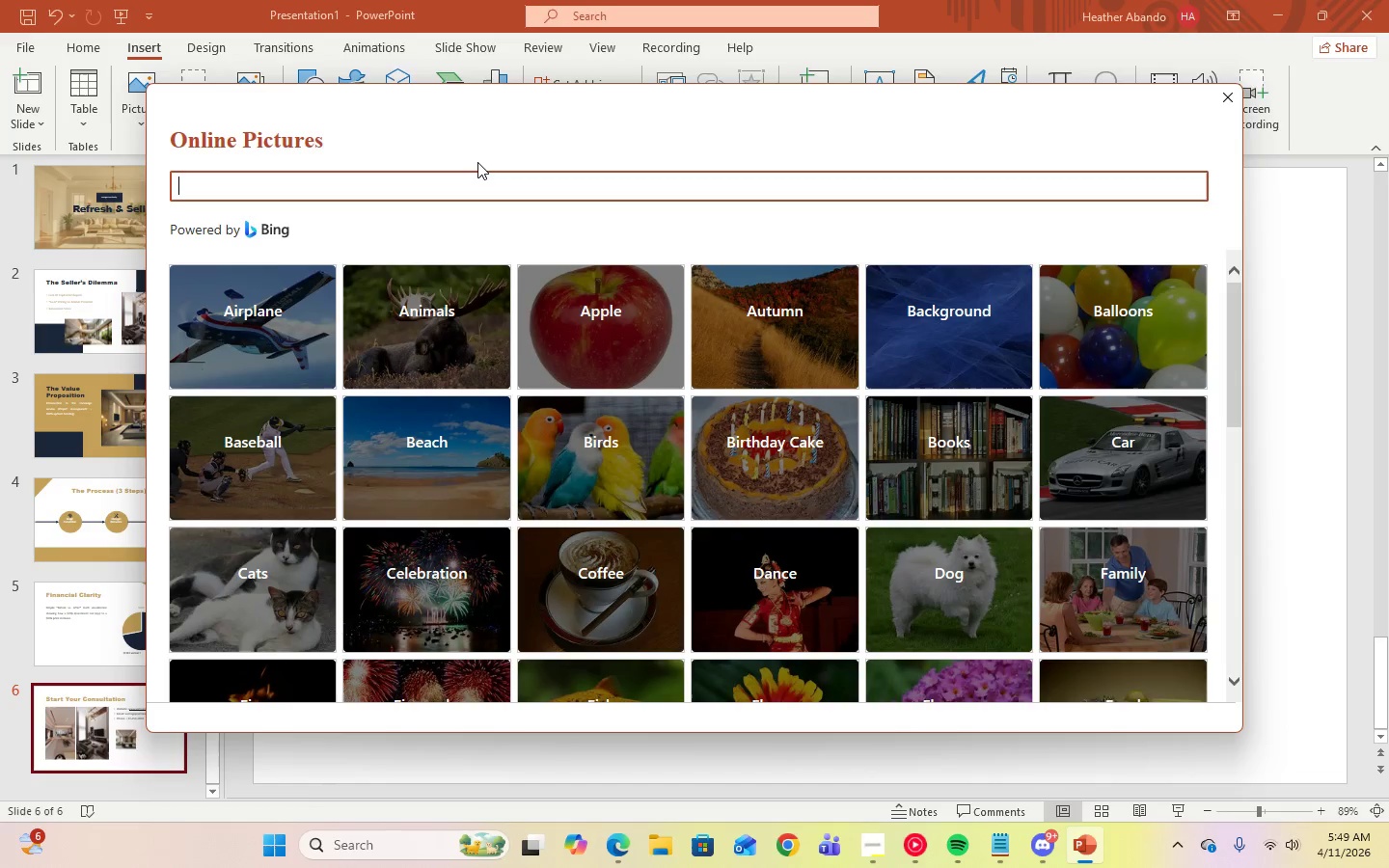 
type(modern home interr)
key(Backspace)
type(ior)
 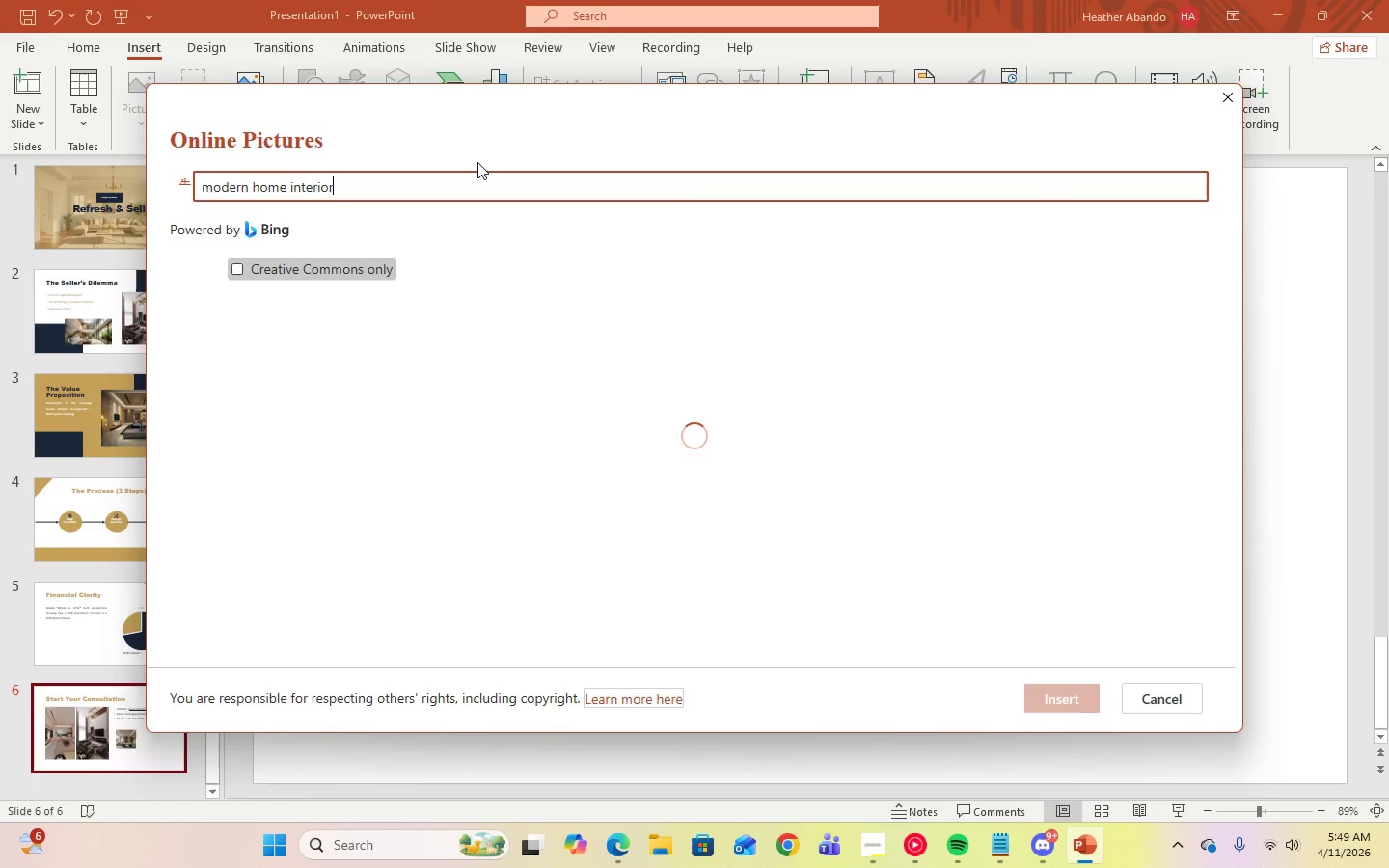 
key(Enter)
 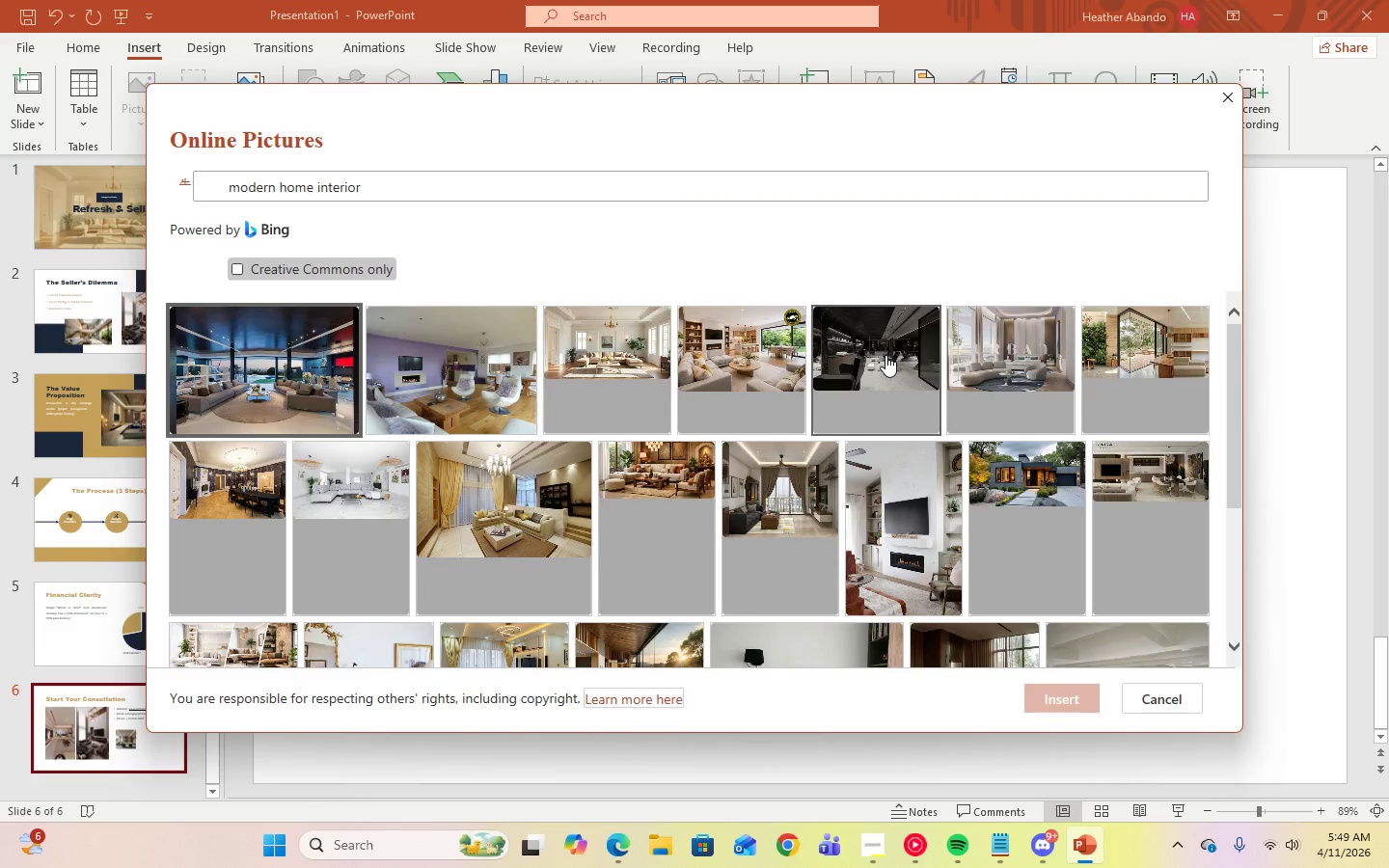 
wait(5.92)
 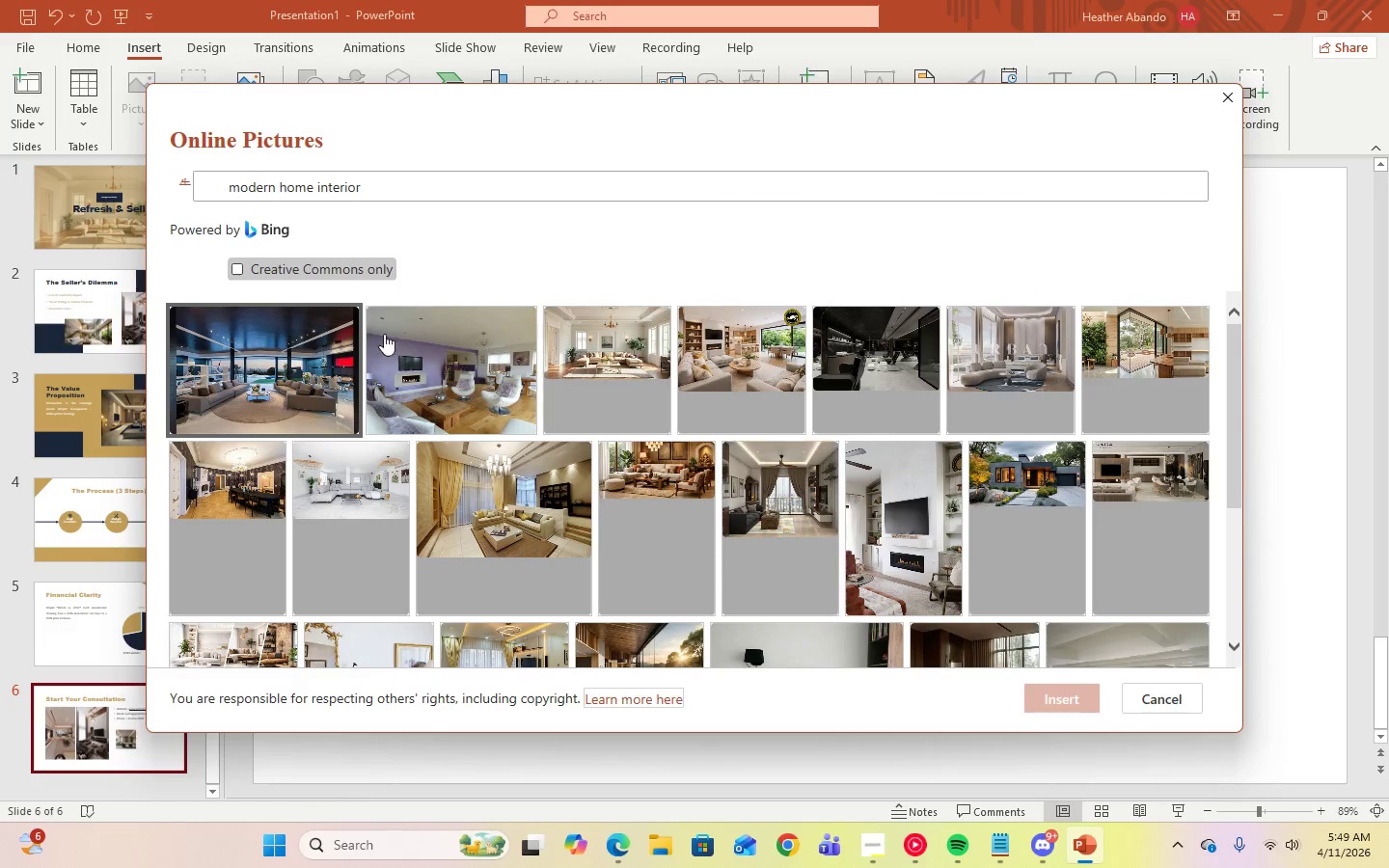 
left_click([776, 492])
 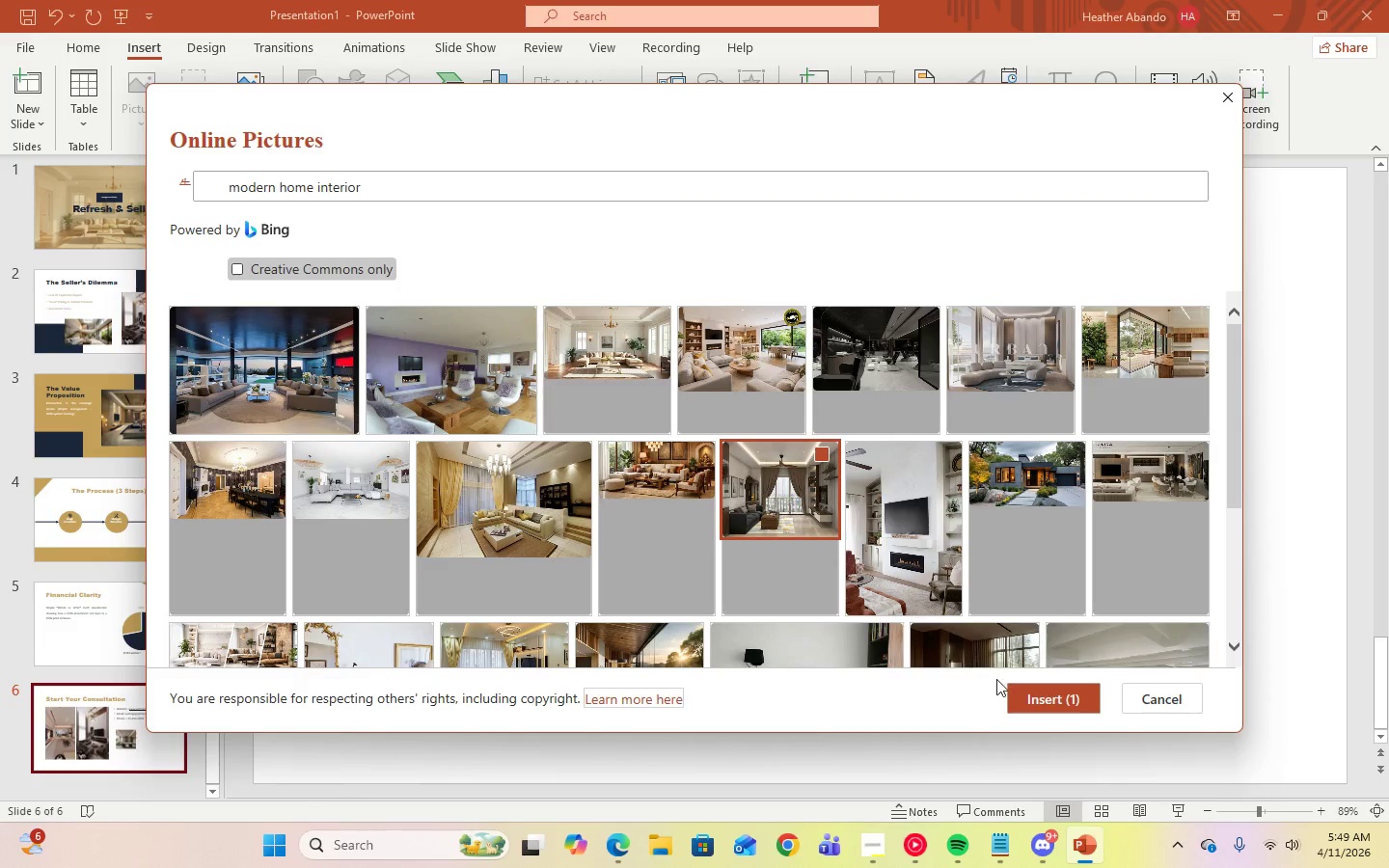 
left_click([1036, 690])
 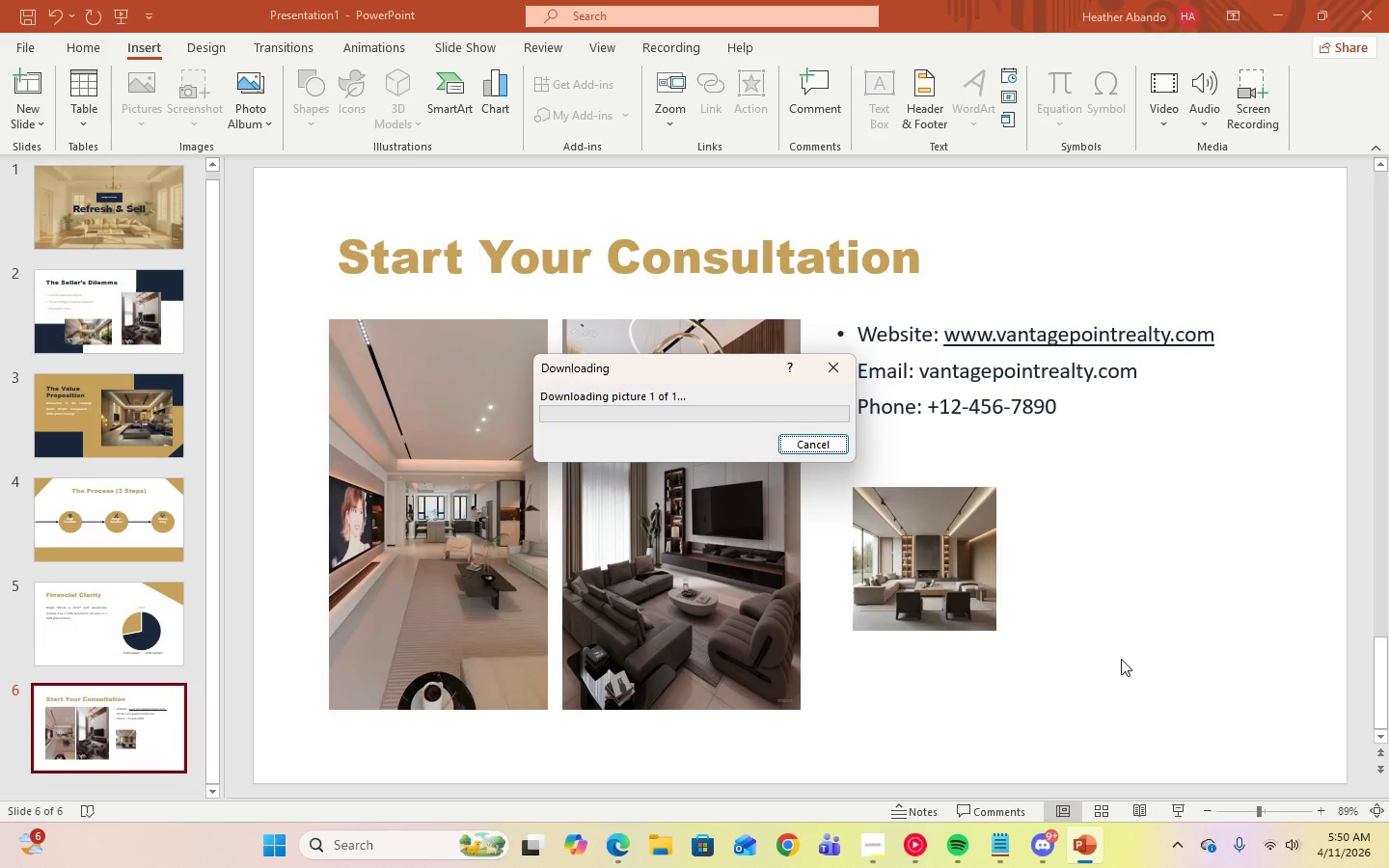 
wait(23.83)
 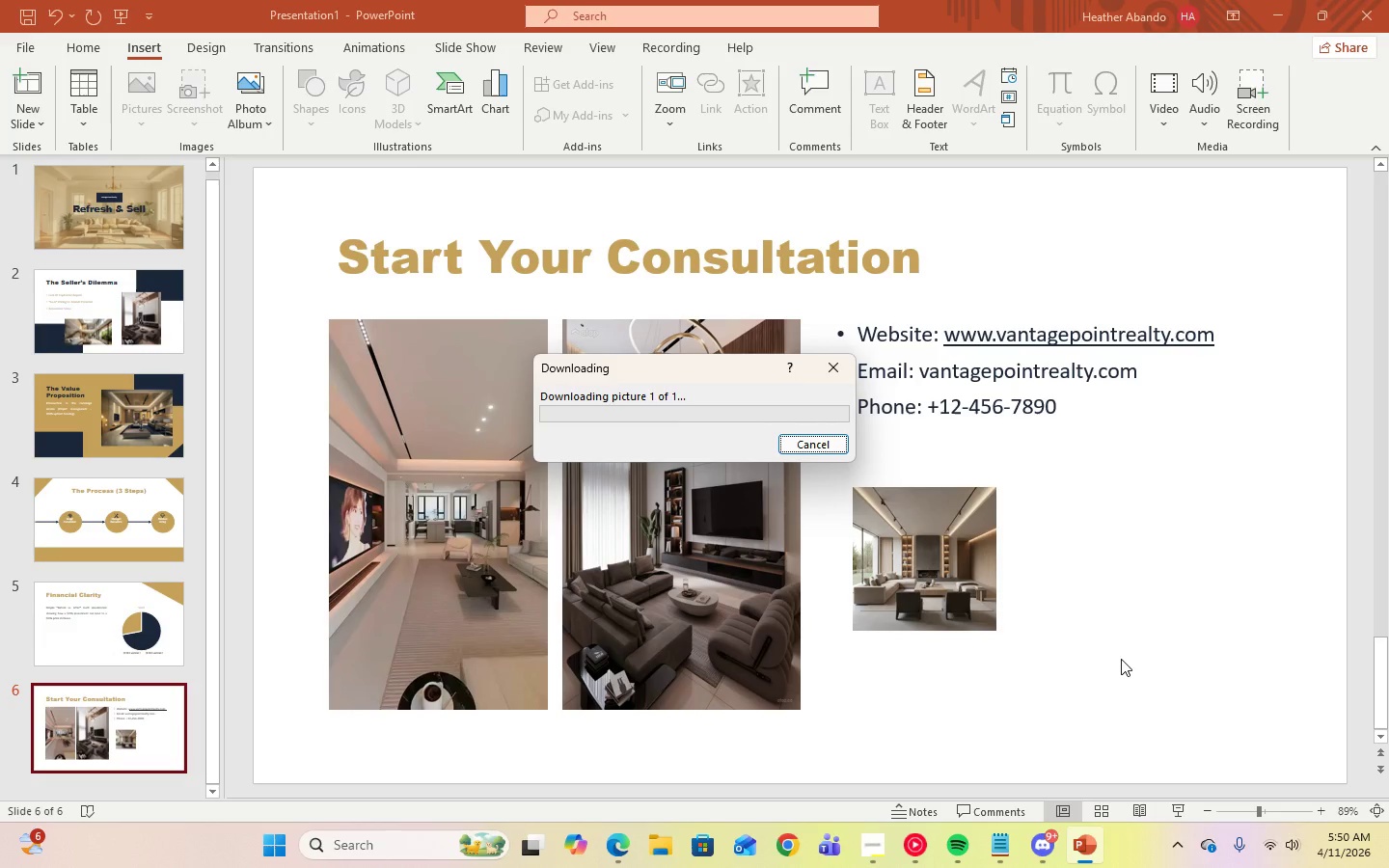 
left_click([675, 470])
 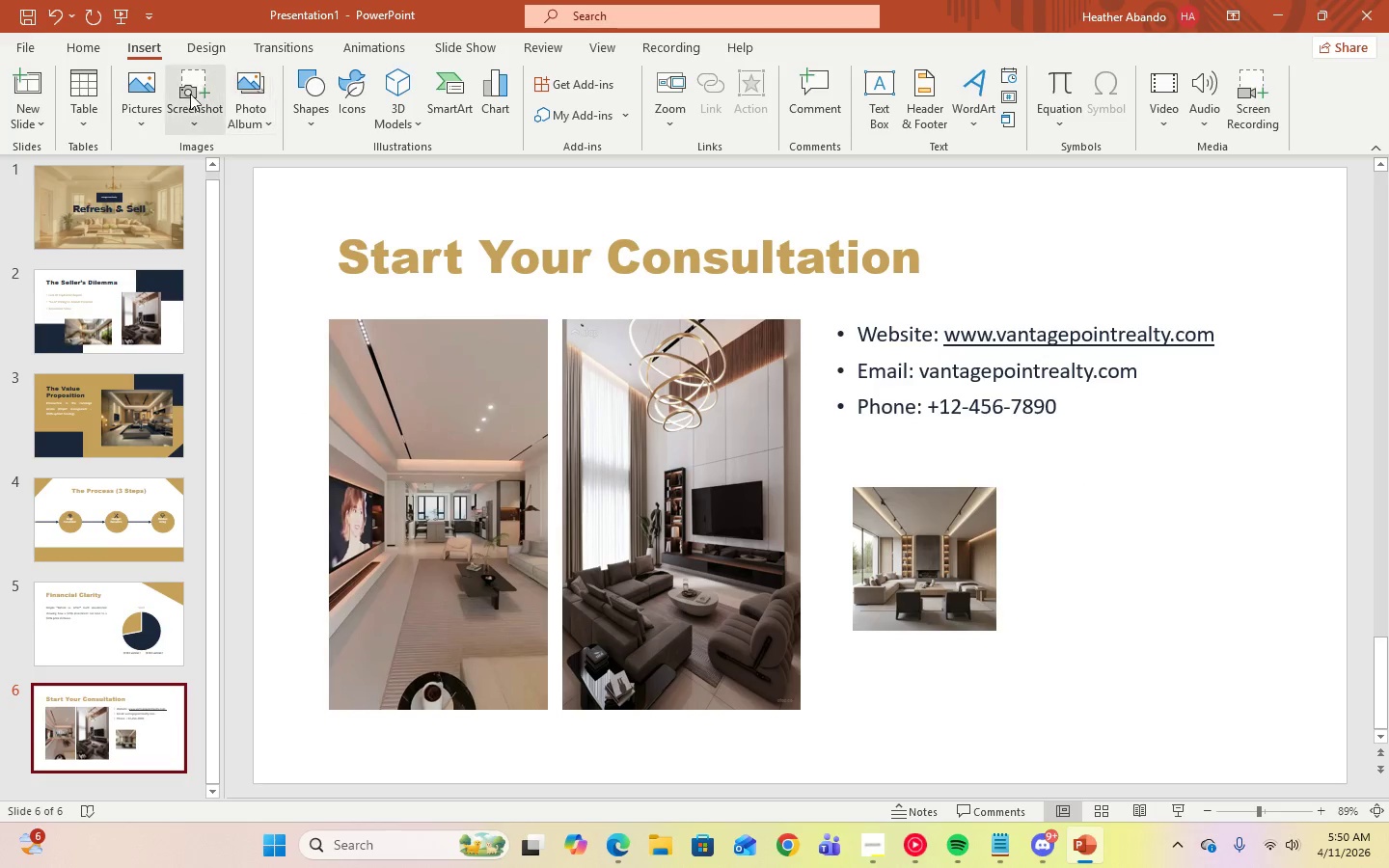 
left_click([146, 129])
 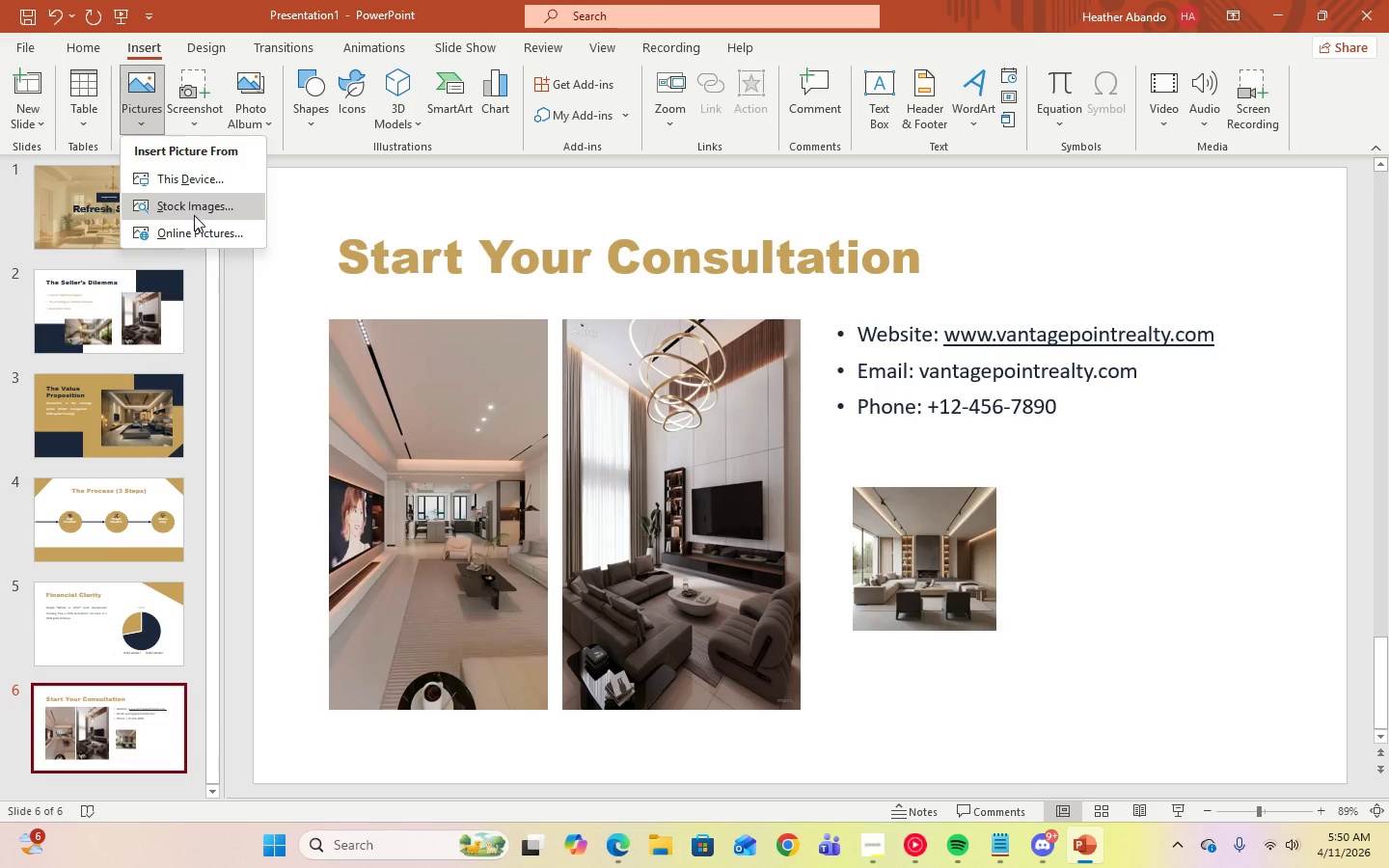 
left_click([194, 227])
 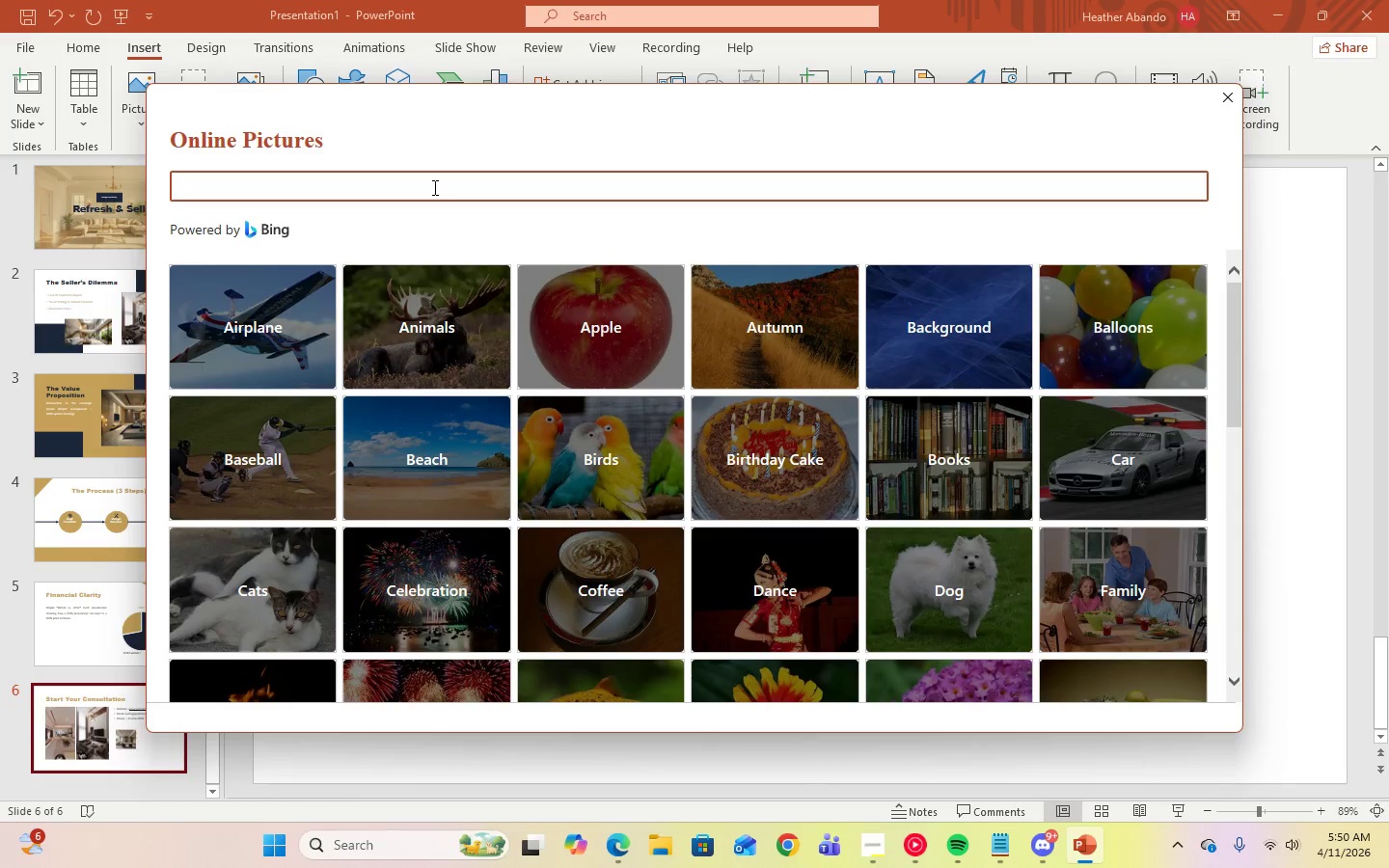 
type(modern hoe i)
key(Backspace)
key(Backspace)
key(Backspace)
type(me interior)
 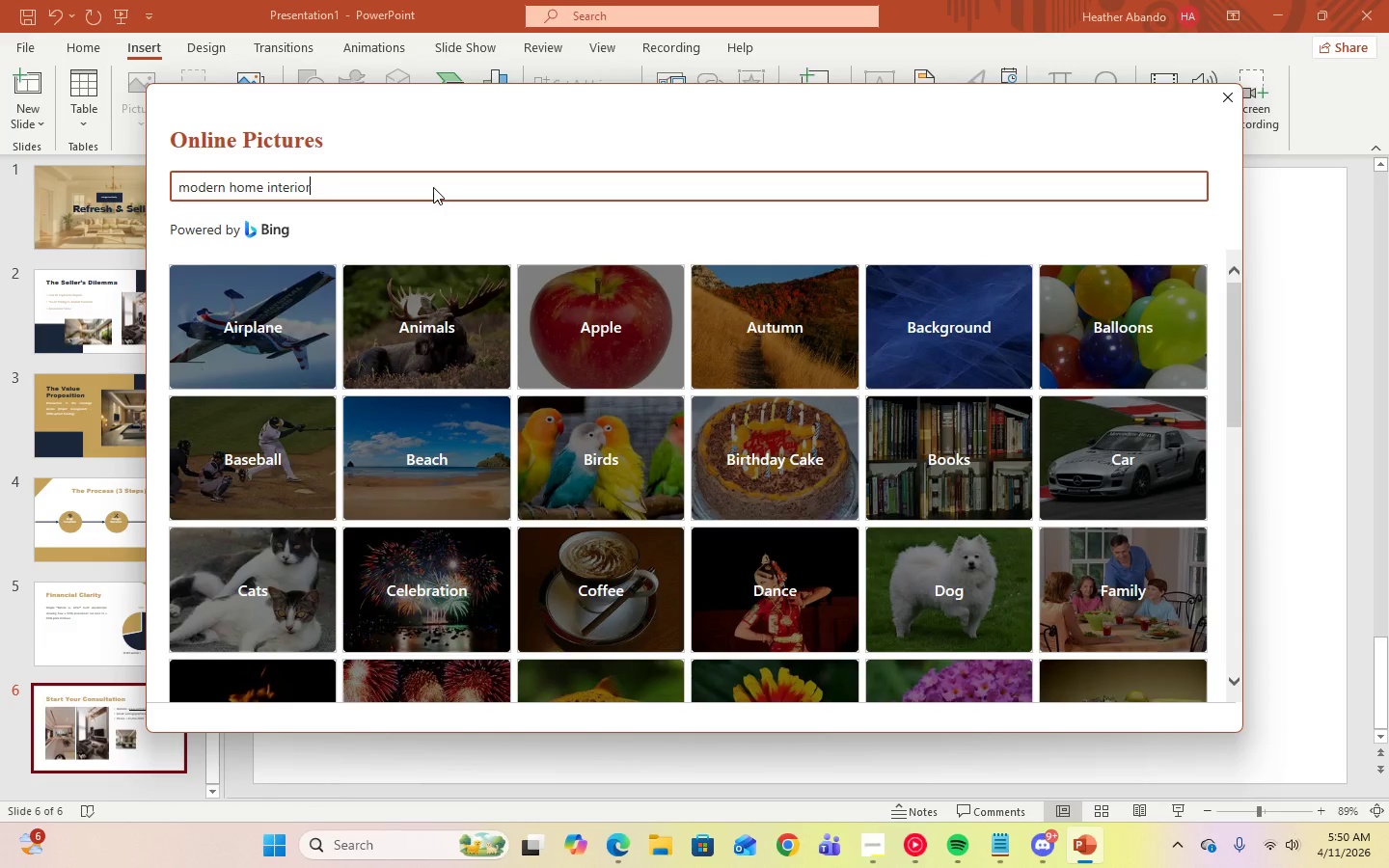 
key(Control+A)
 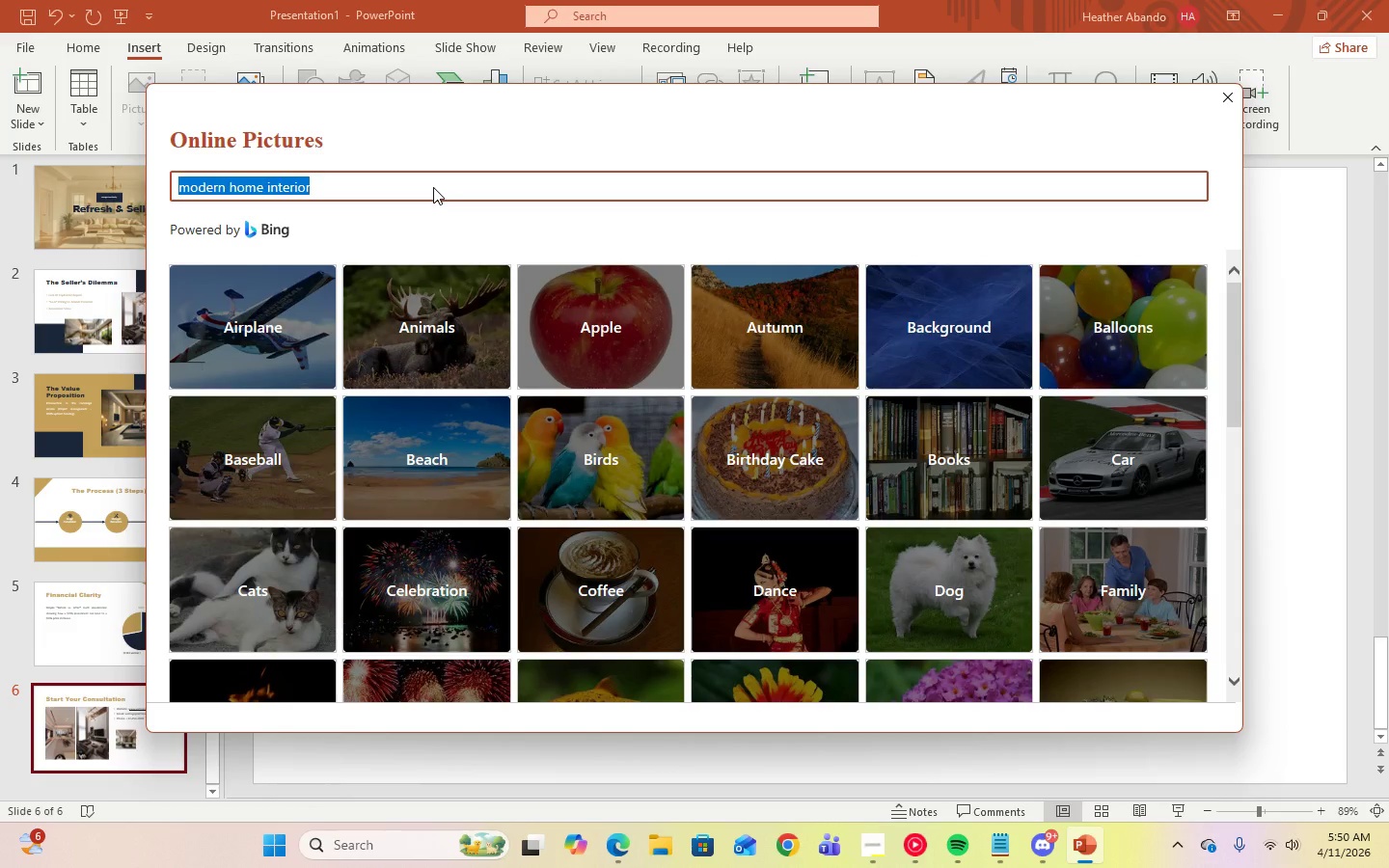 
key(Control+C)
 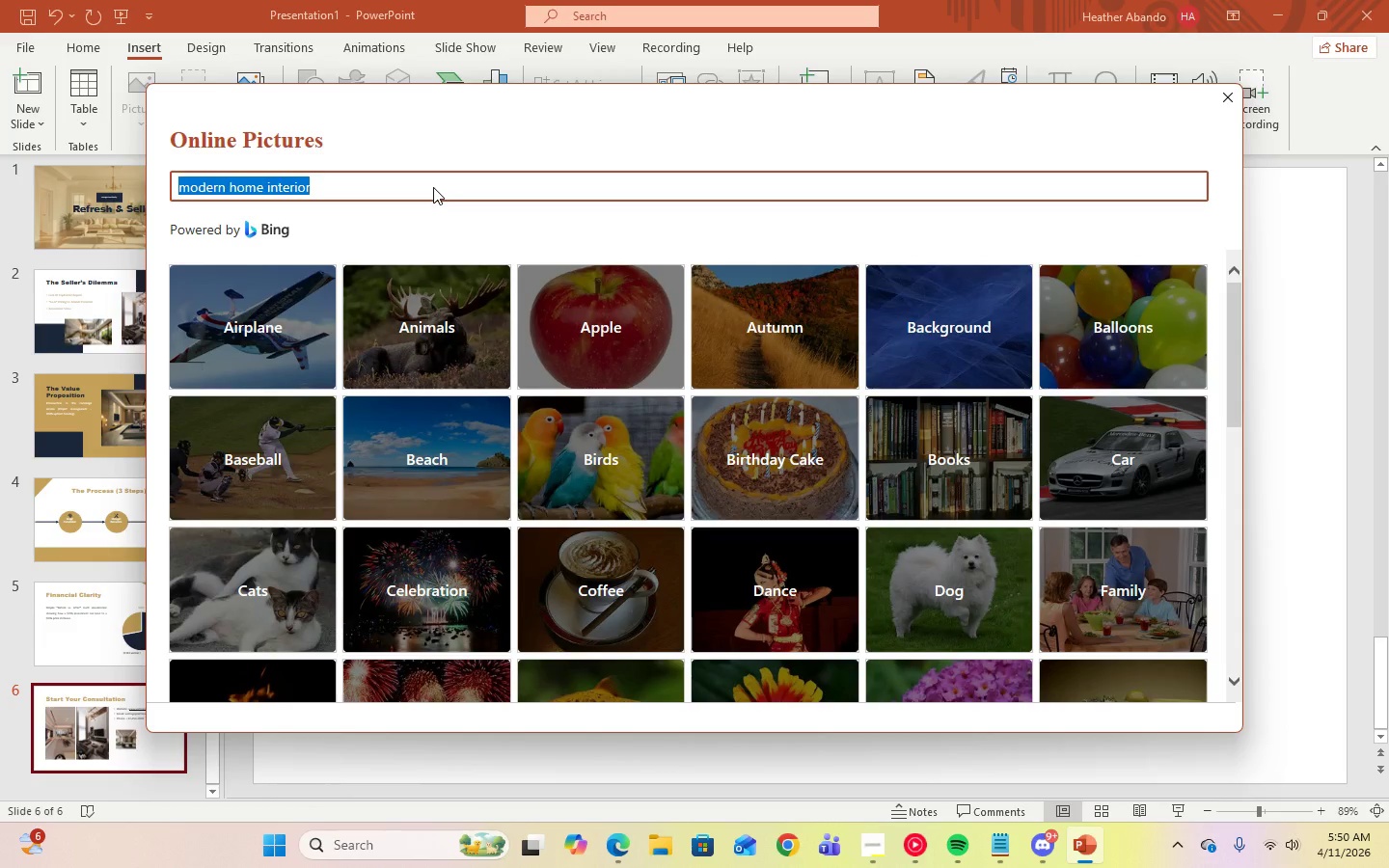 
key(Control+C)
 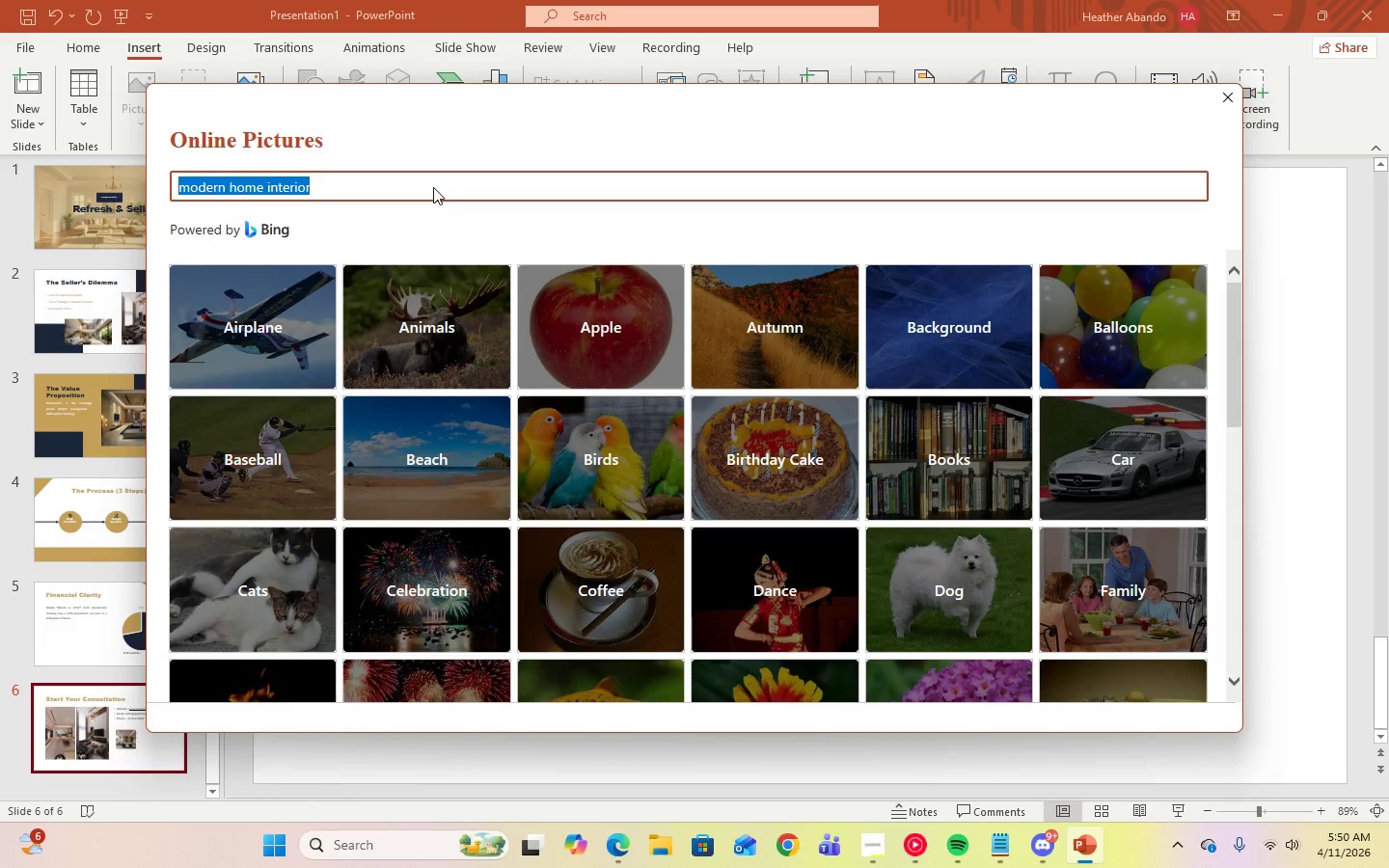 
key(Control+C)
 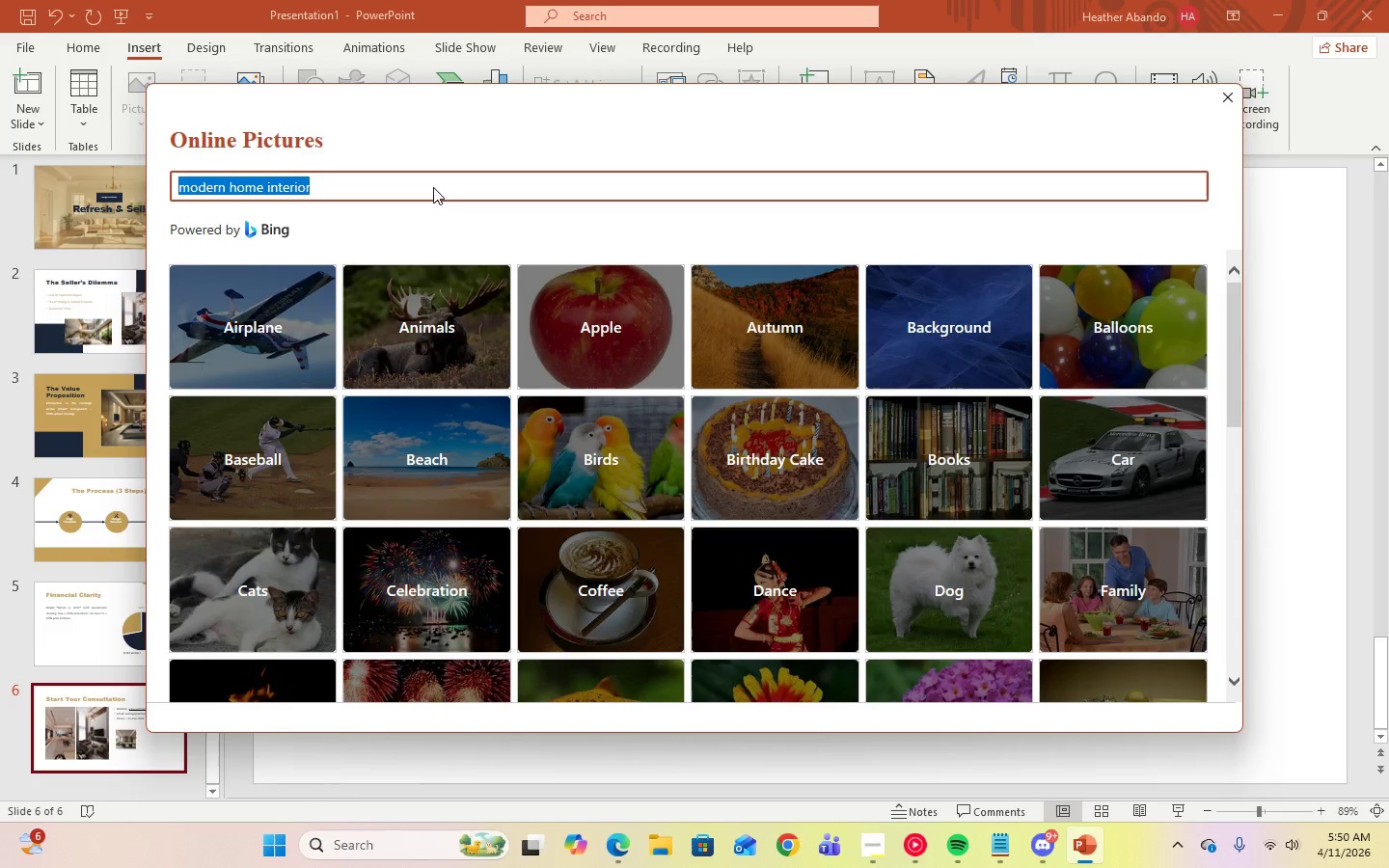 
key(Control+C)
 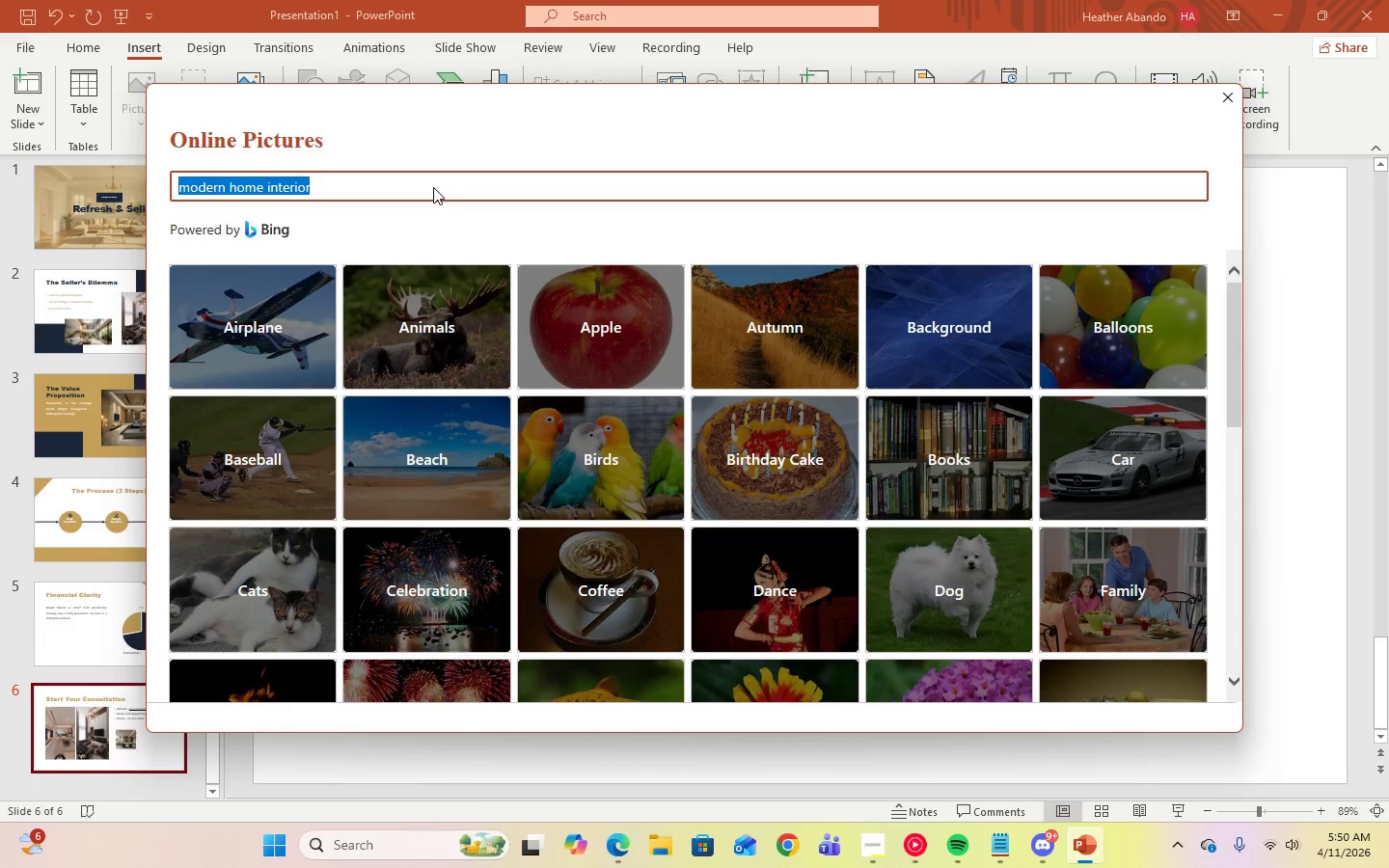 
key(Enter)
 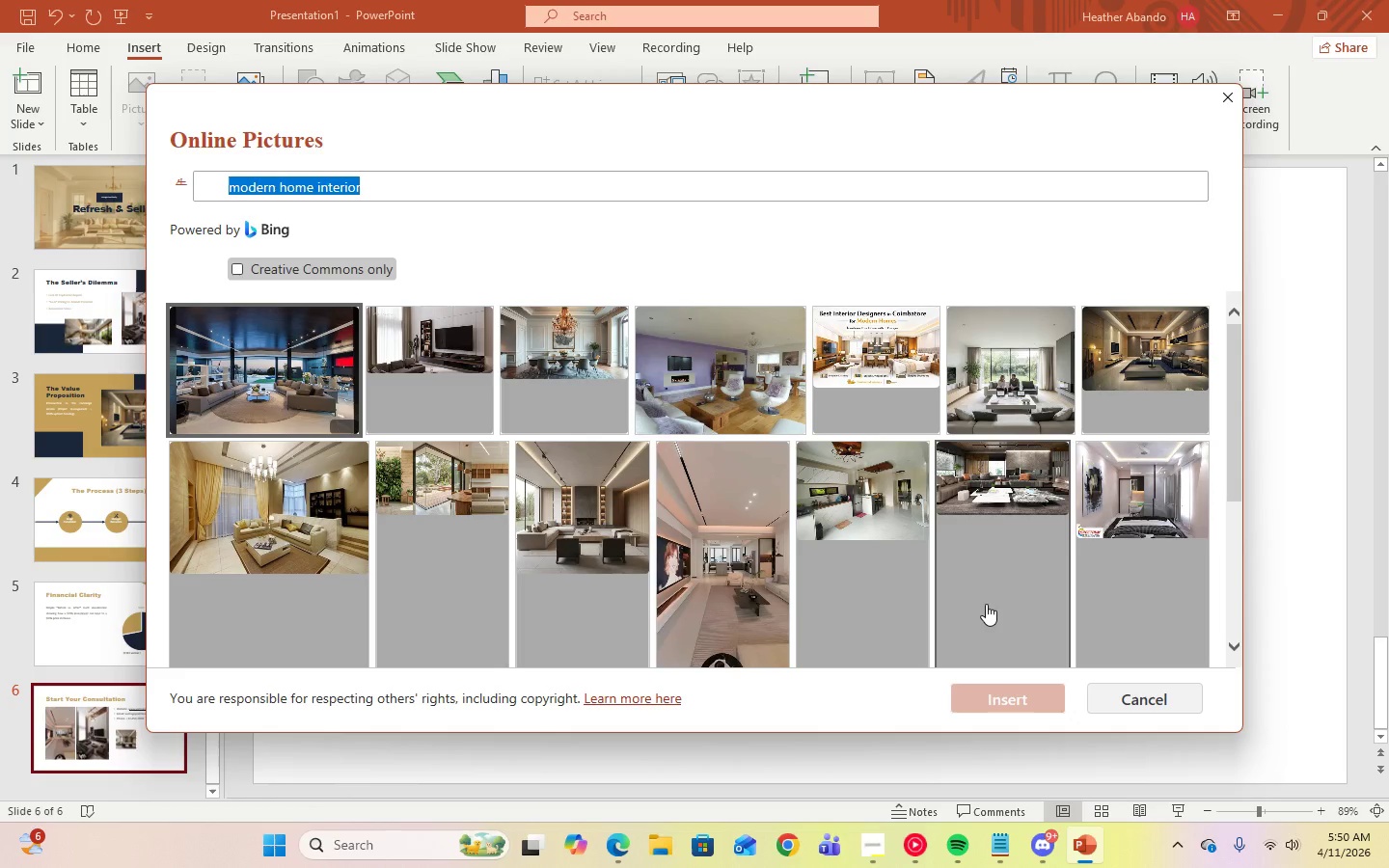 
wait(10.59)
 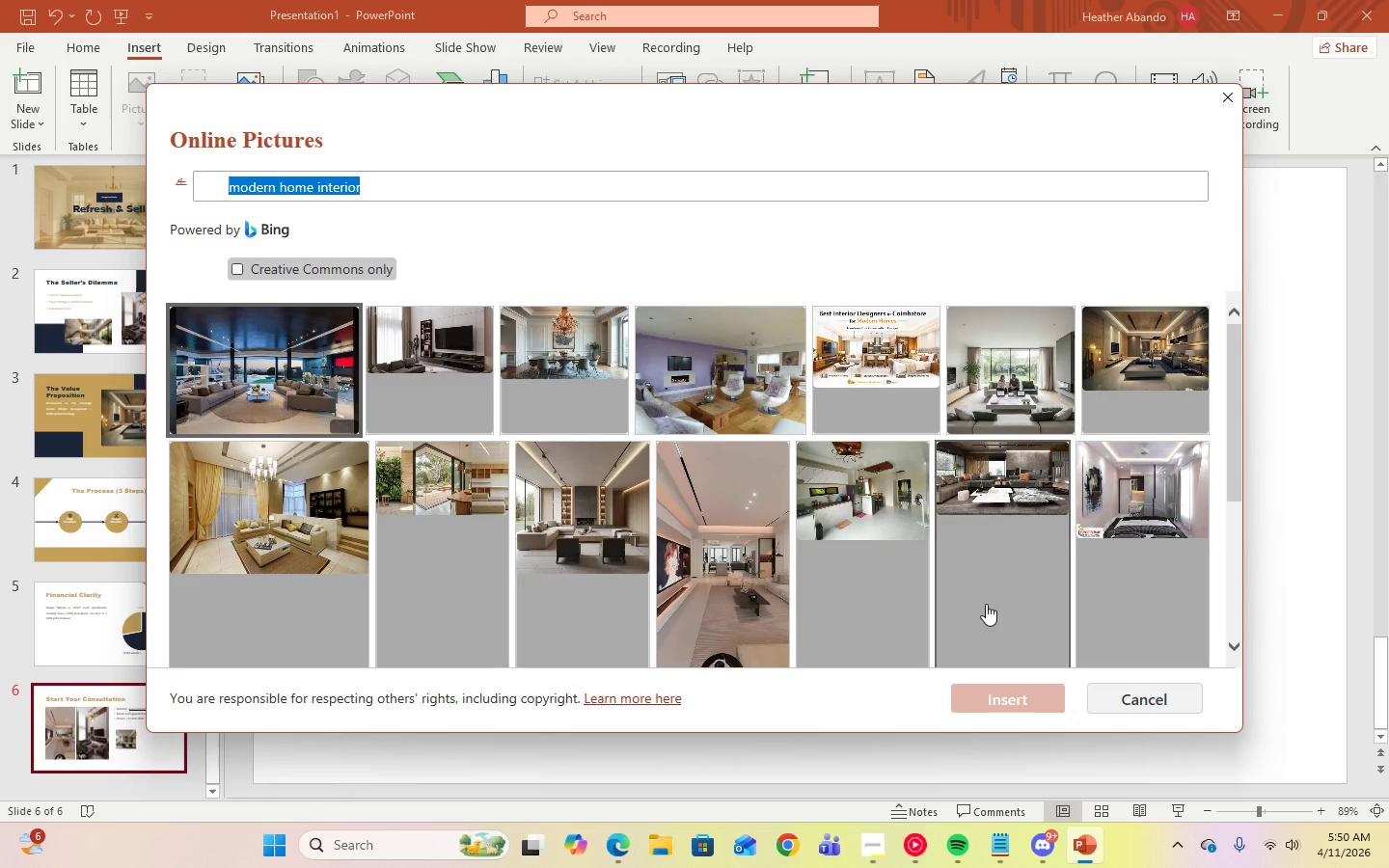 
scroll: coordinate [985, 581], scroll_direction: down, amount: 2.0
 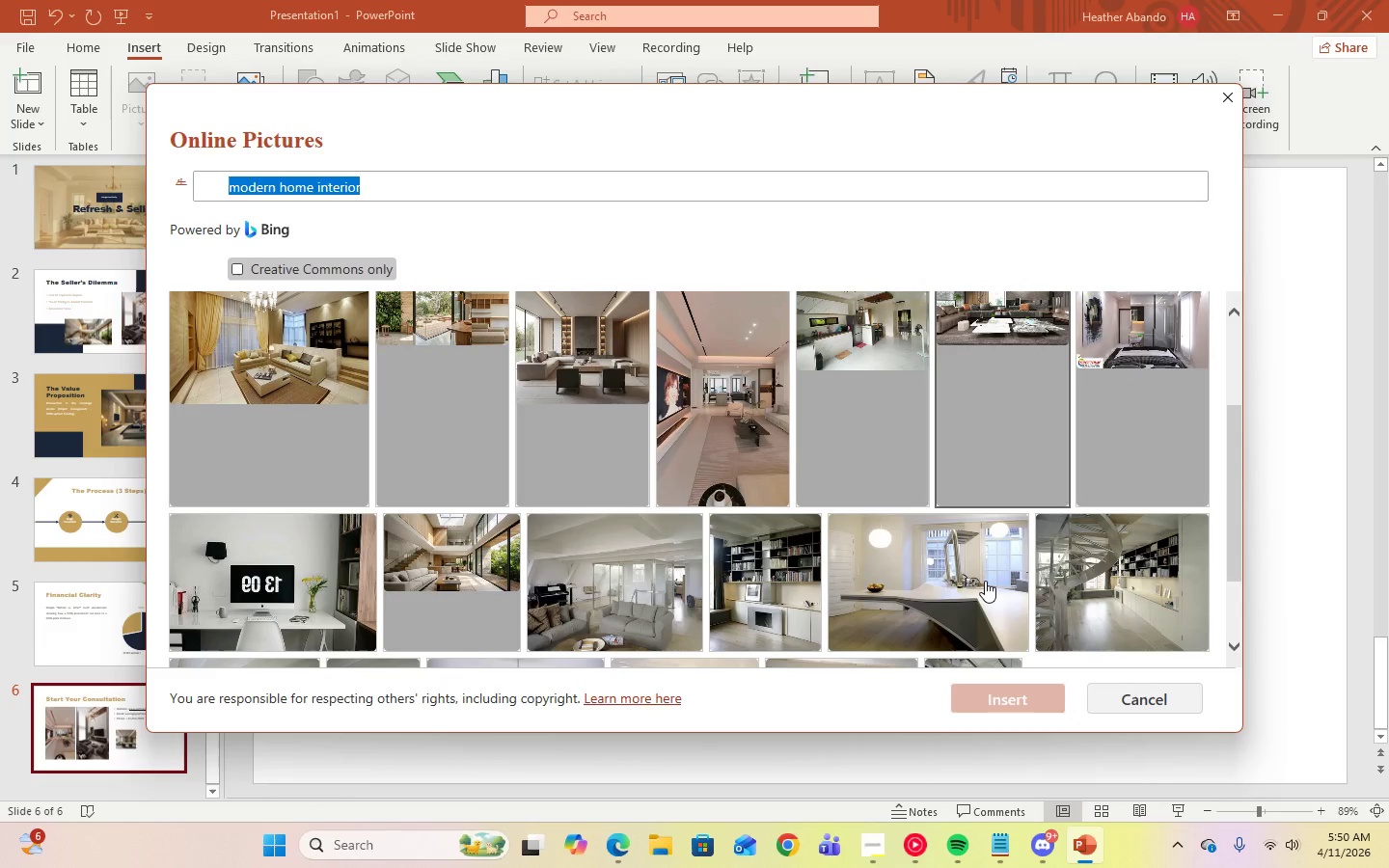 
wait(5.76)
 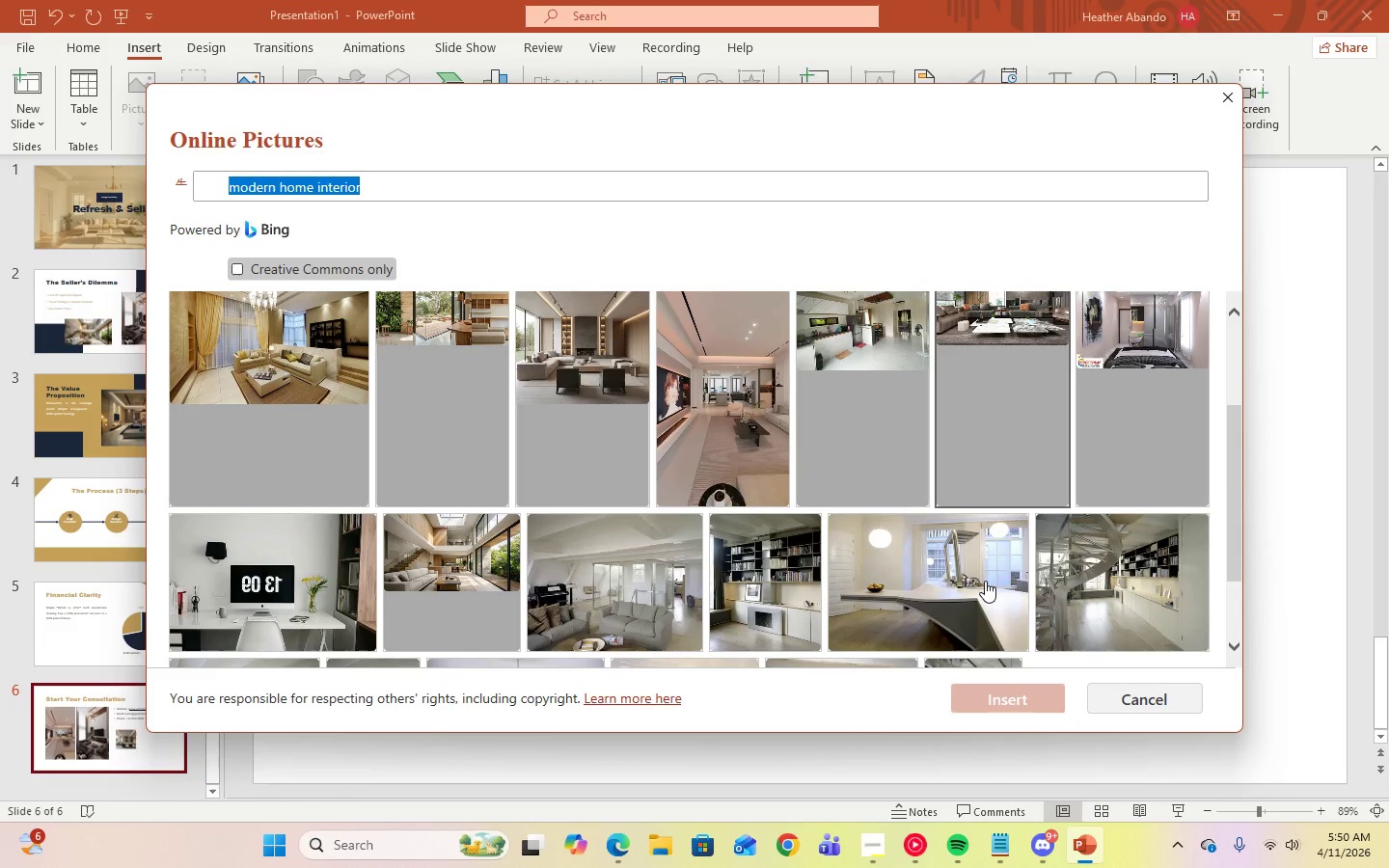 
scroll: coordinate [985, 581], scroll_direction: down, amount: 4.0
 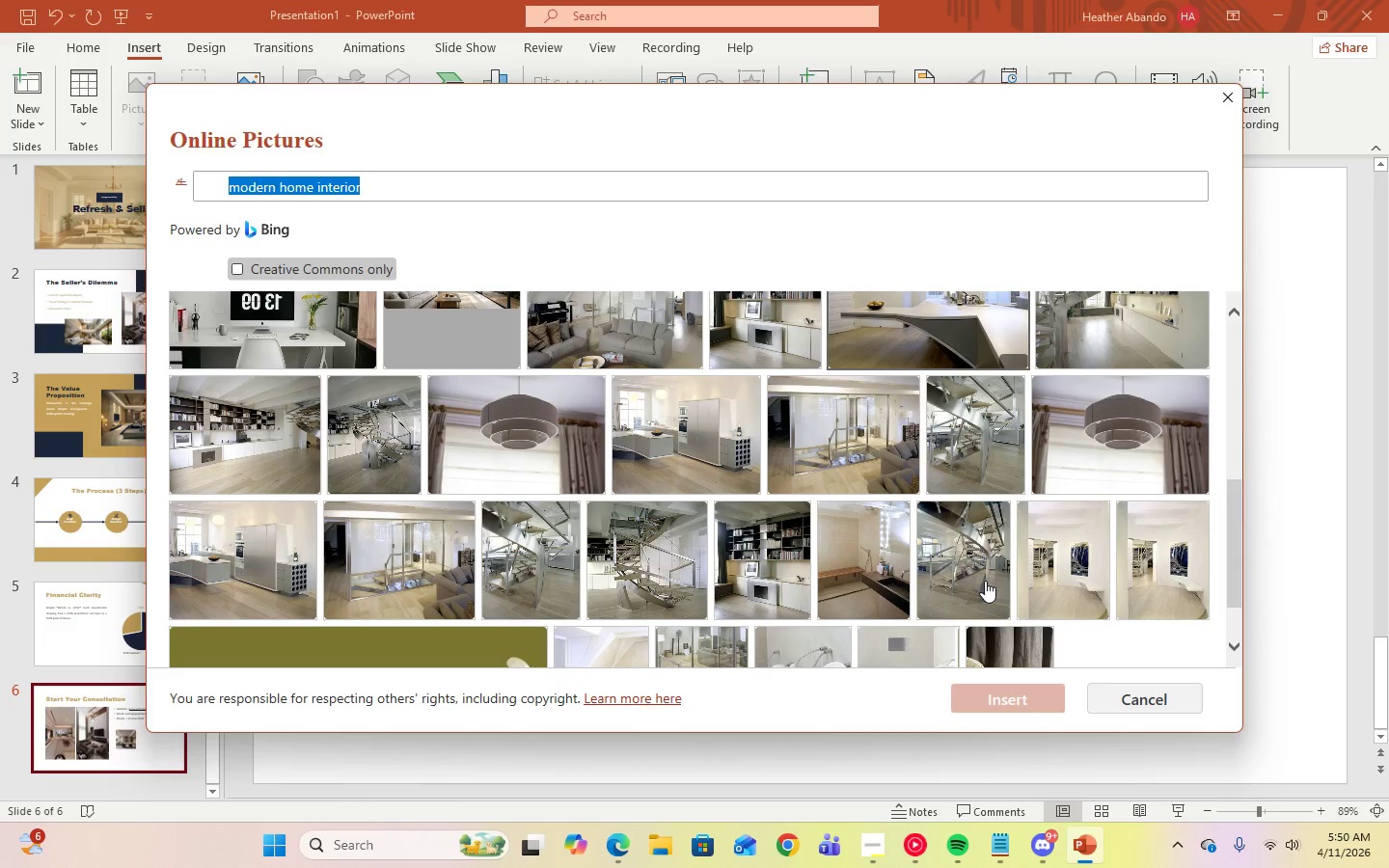 
scroll: coordinate [985, 581], scroll_direction: up, amount: 4.0
 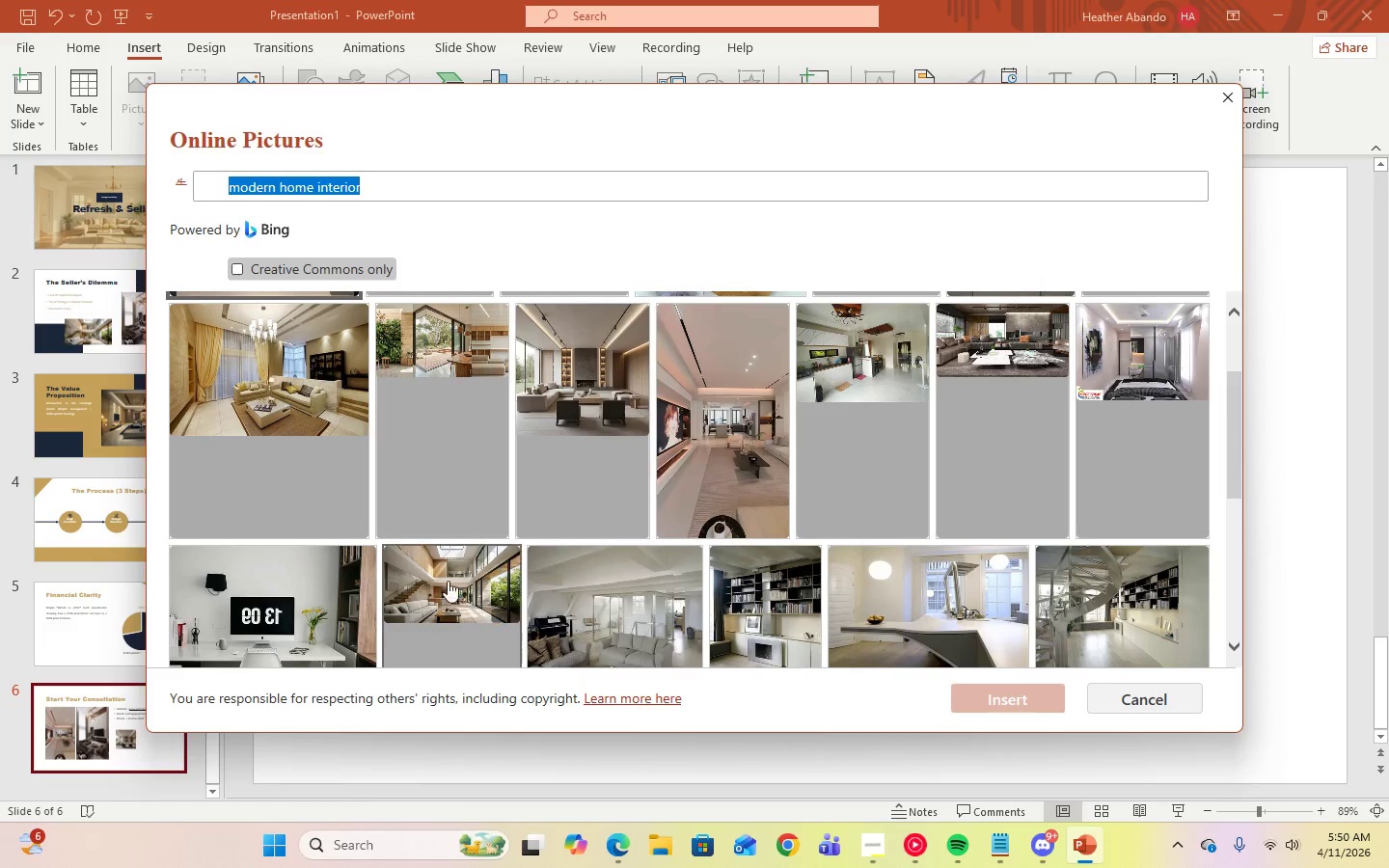 
left_click([432, 587])
 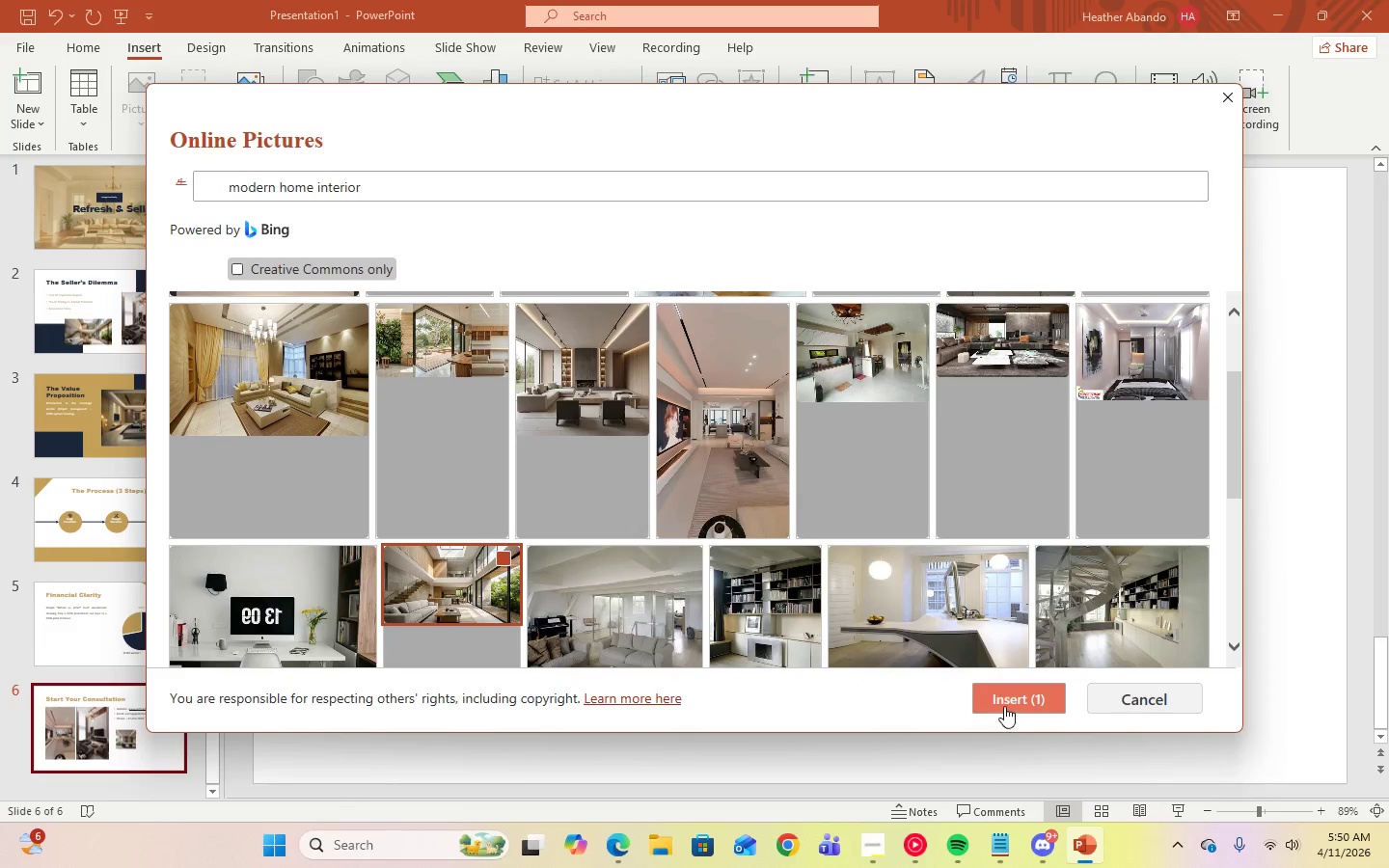 
left_click([1006, 703])
 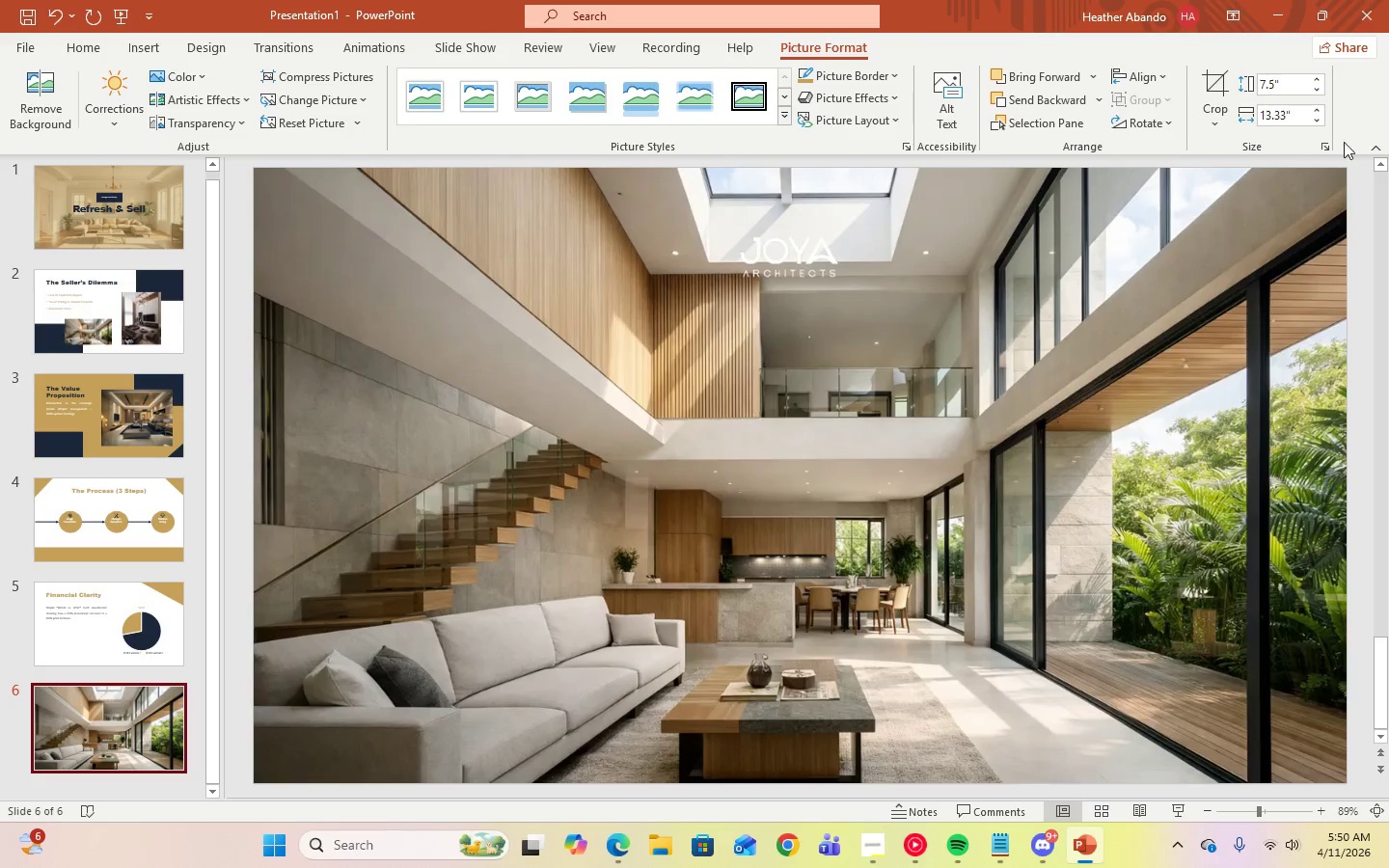 
left_click([1330, 185])
 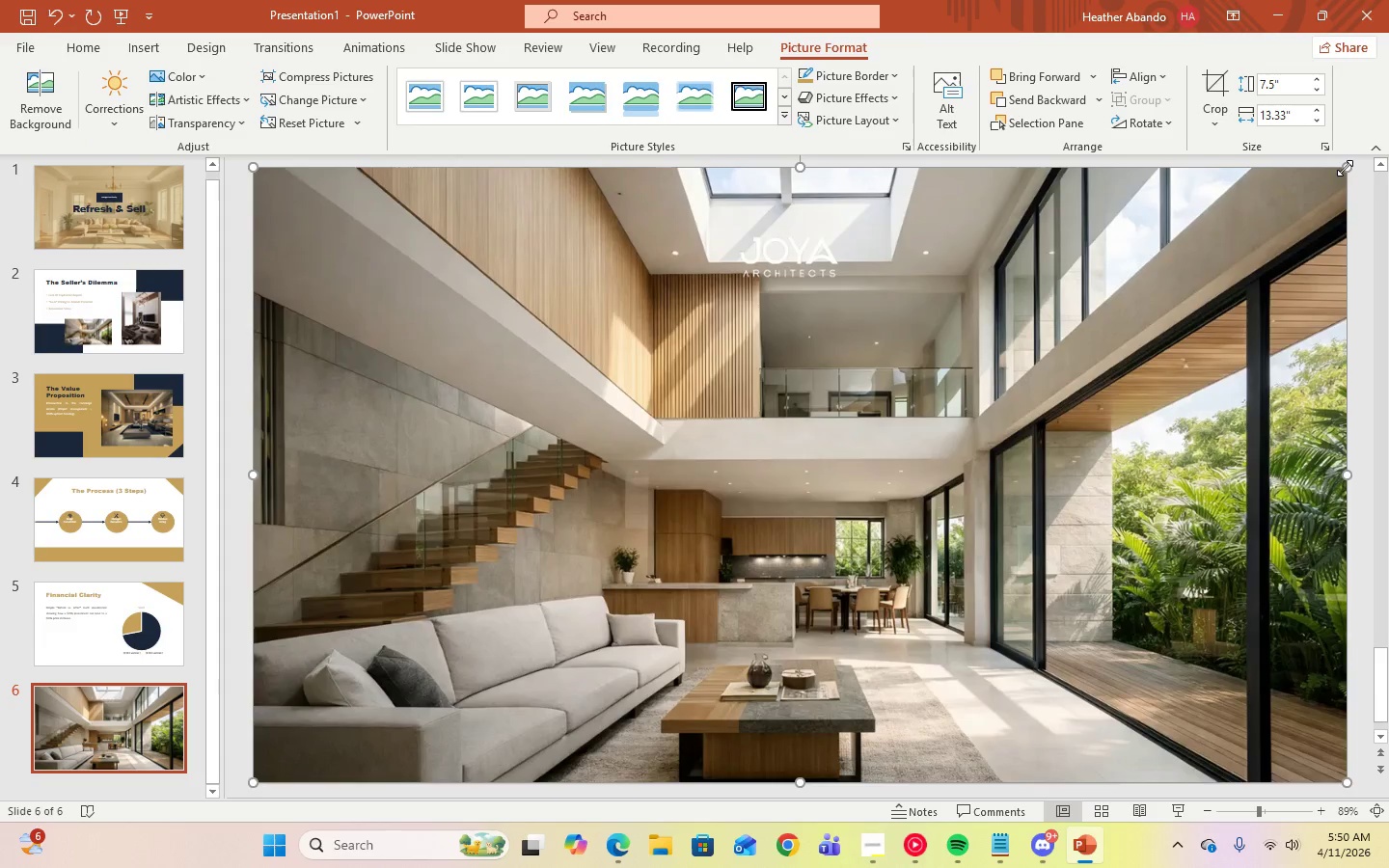 
left_click_drag(start_coordinate=[1346, 168], to_coordinate=[511, 610])
 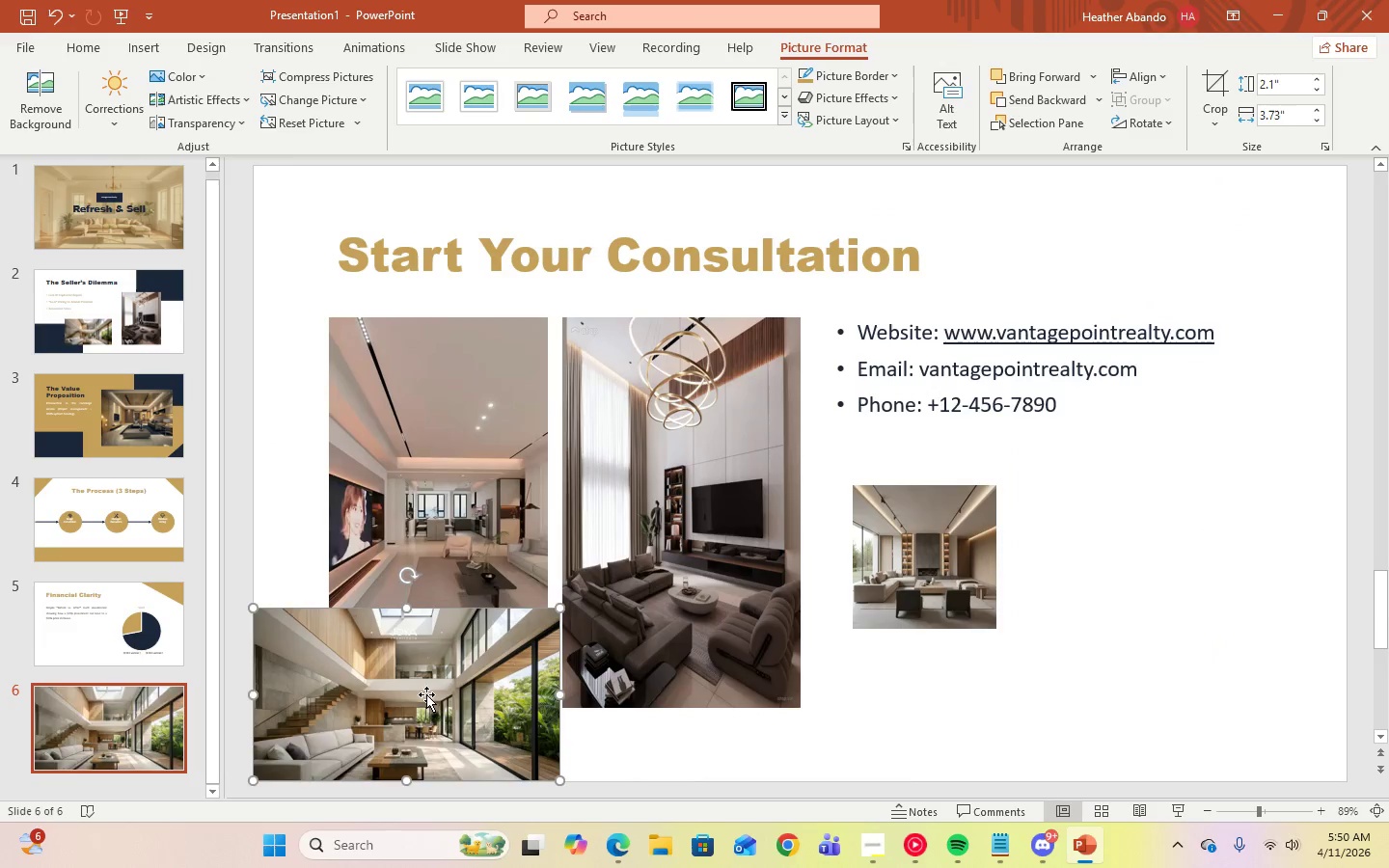 
left_click_drag(start_coordinate=[427, 694], to_coordinate=[1212, 581])
 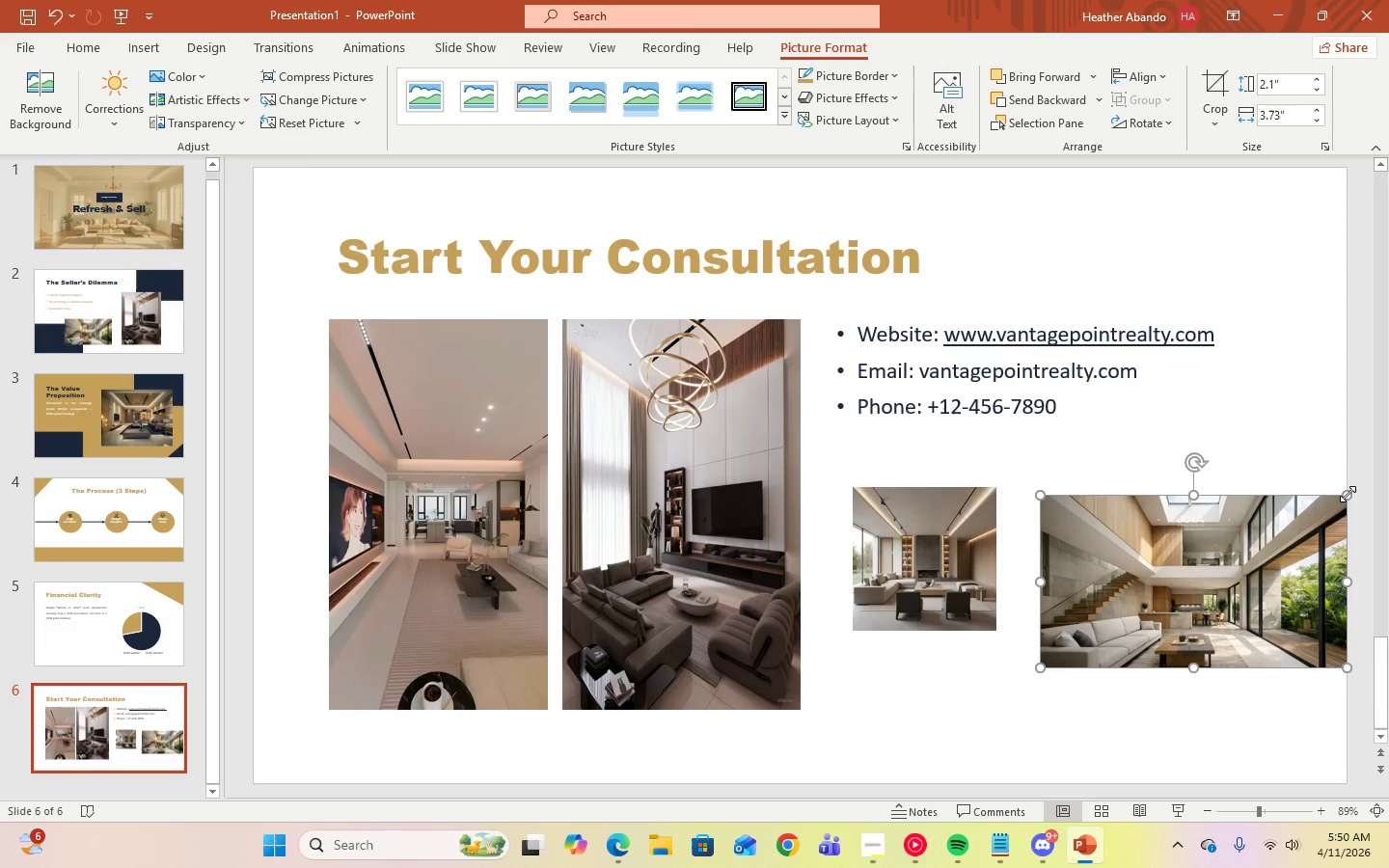 
left_click_drag(start_coordinate=[1348, 494], to_coordinate=[1272, 517])
 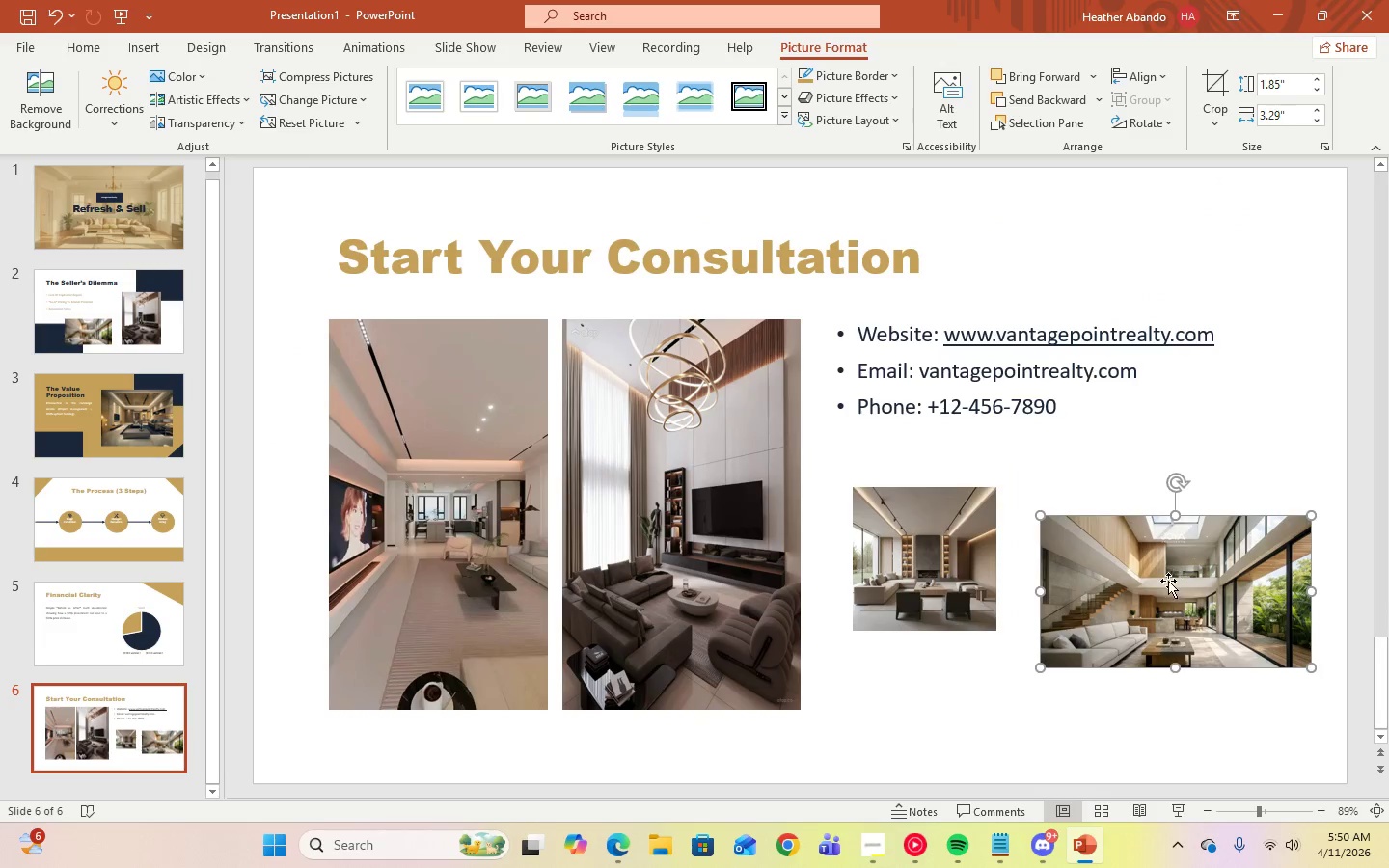 
left_click_drag(start_coordinate=[1166, 581], to_coordinate=[1158, 552])
 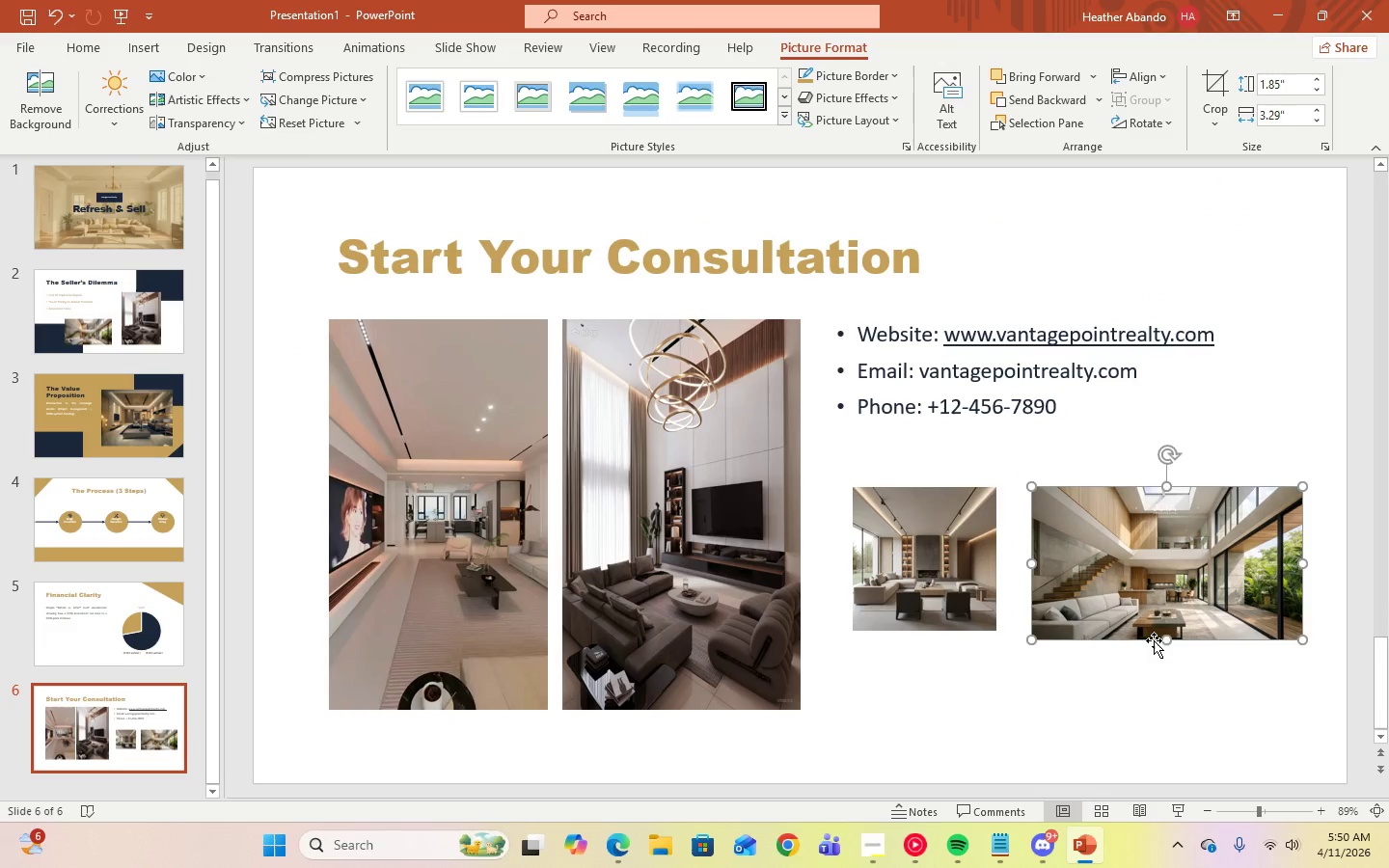 
left_click_drag(start_coordinate=[1164, 639], to_coordinate=[1164, 630])
 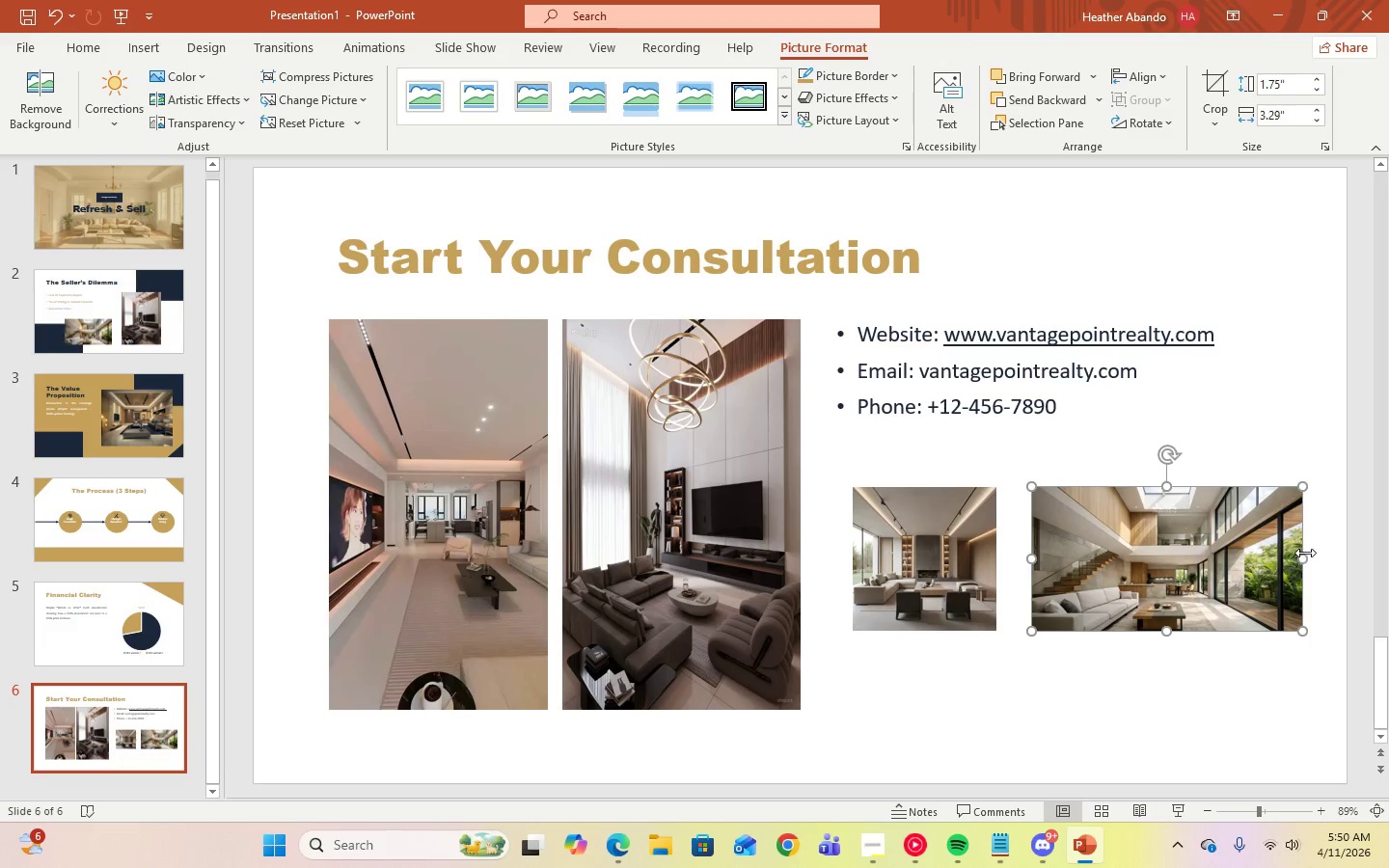 
left_click_drag(start_coordinate=[1305, 557], to_coordinate=[1175, 559])
 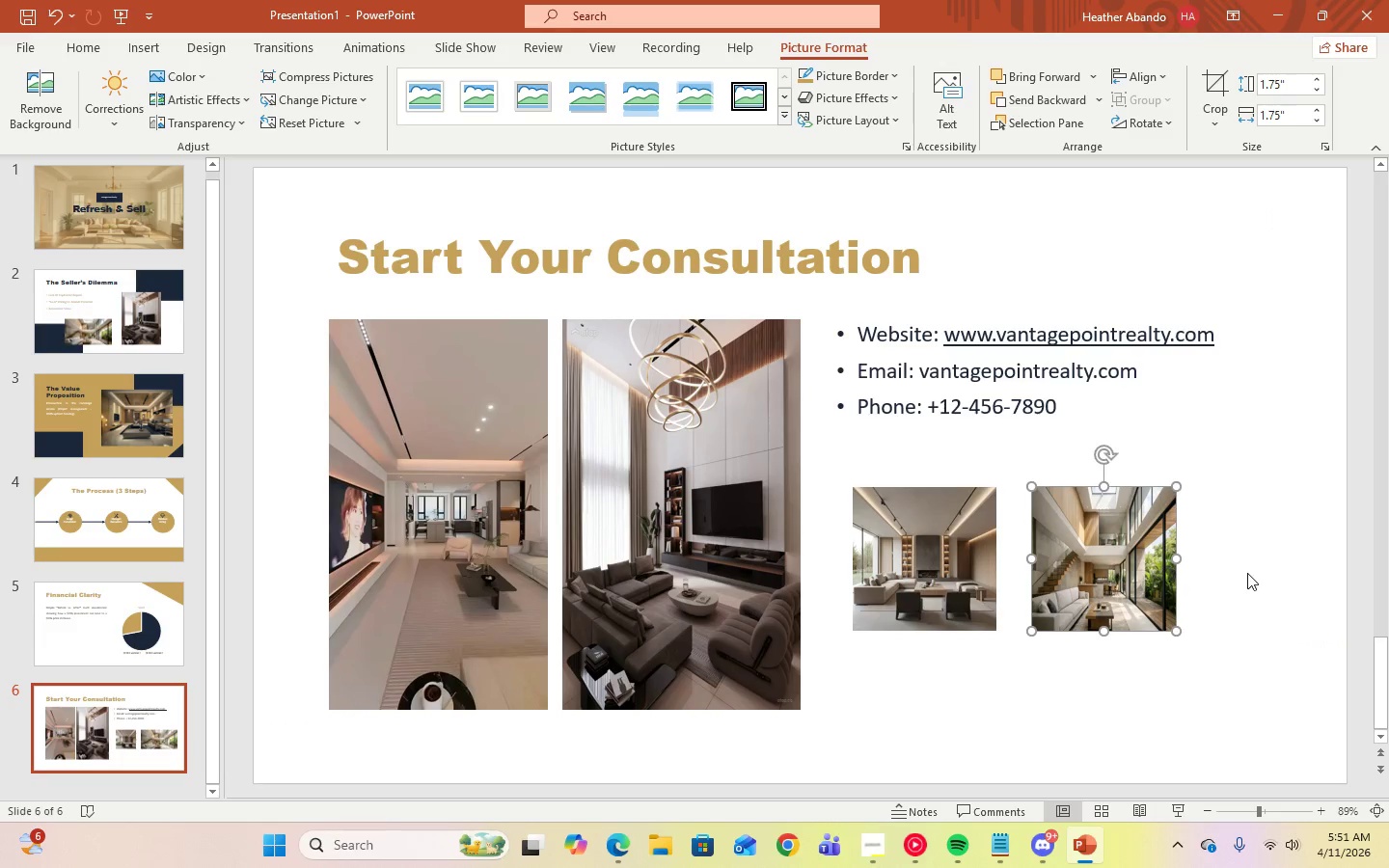 
left_click([1247, 573])
 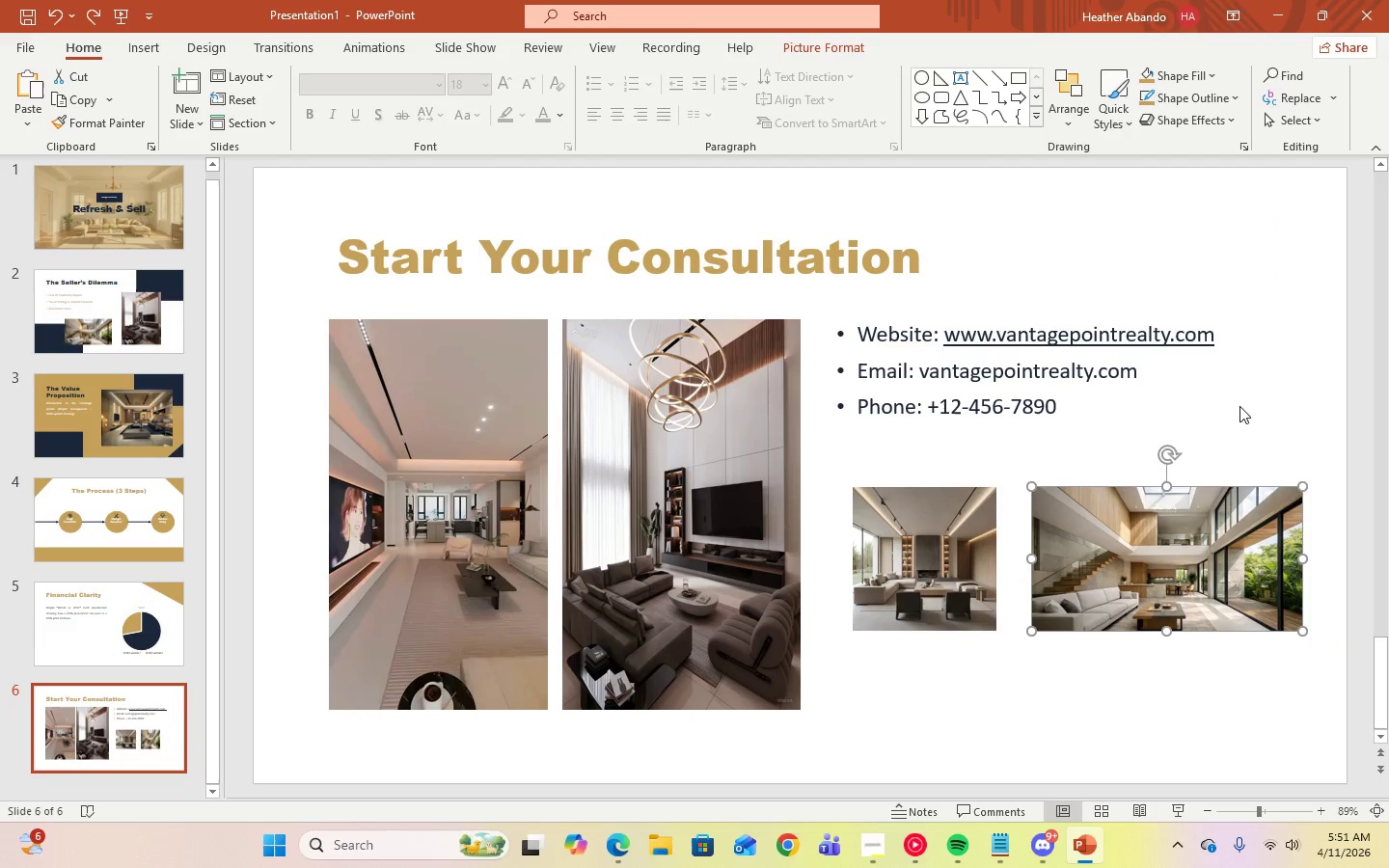 
wait(5.23)
 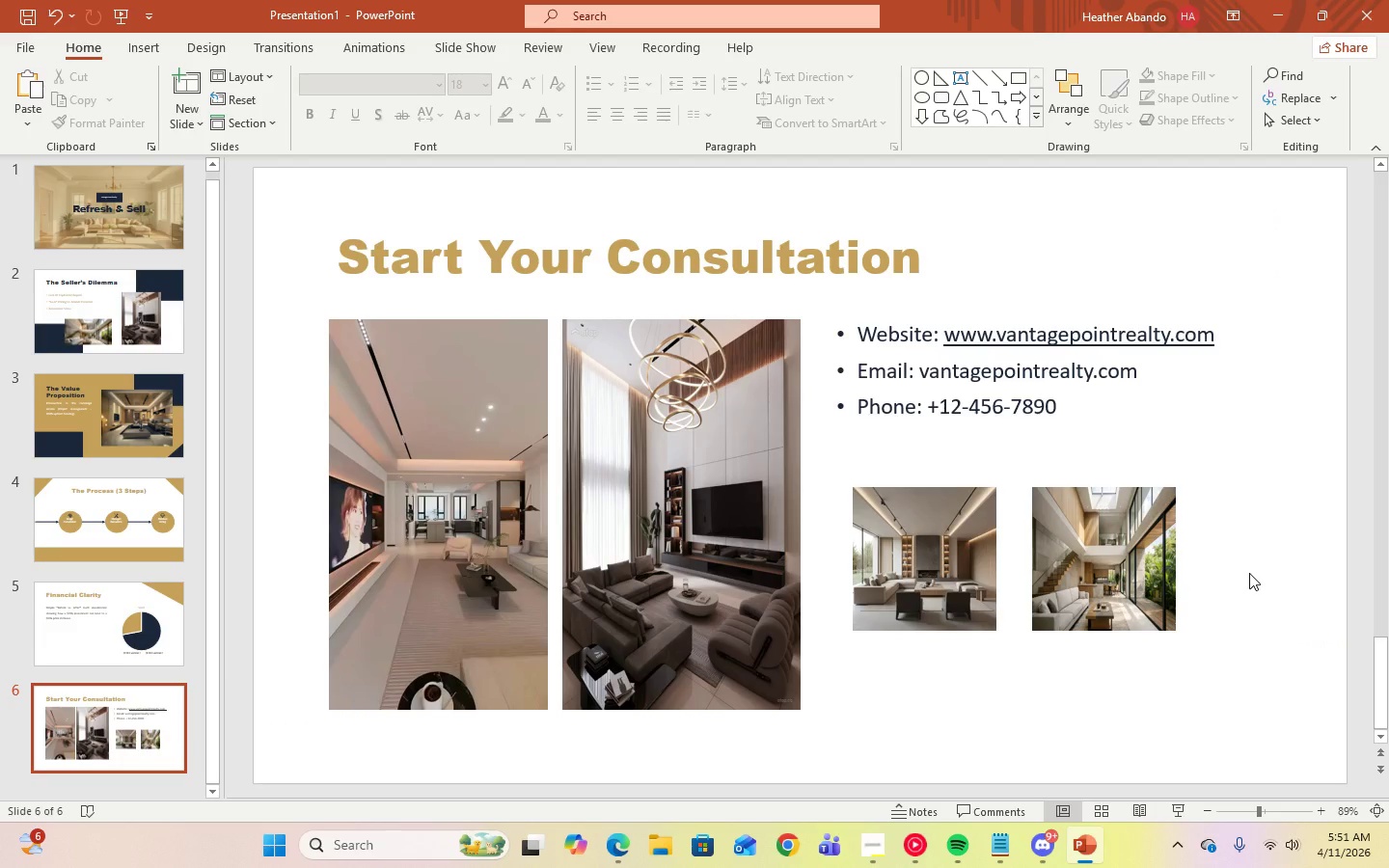 
left_click_drag(start_coordinate=[1303, 556], to_coordinate=[1288, 556])
 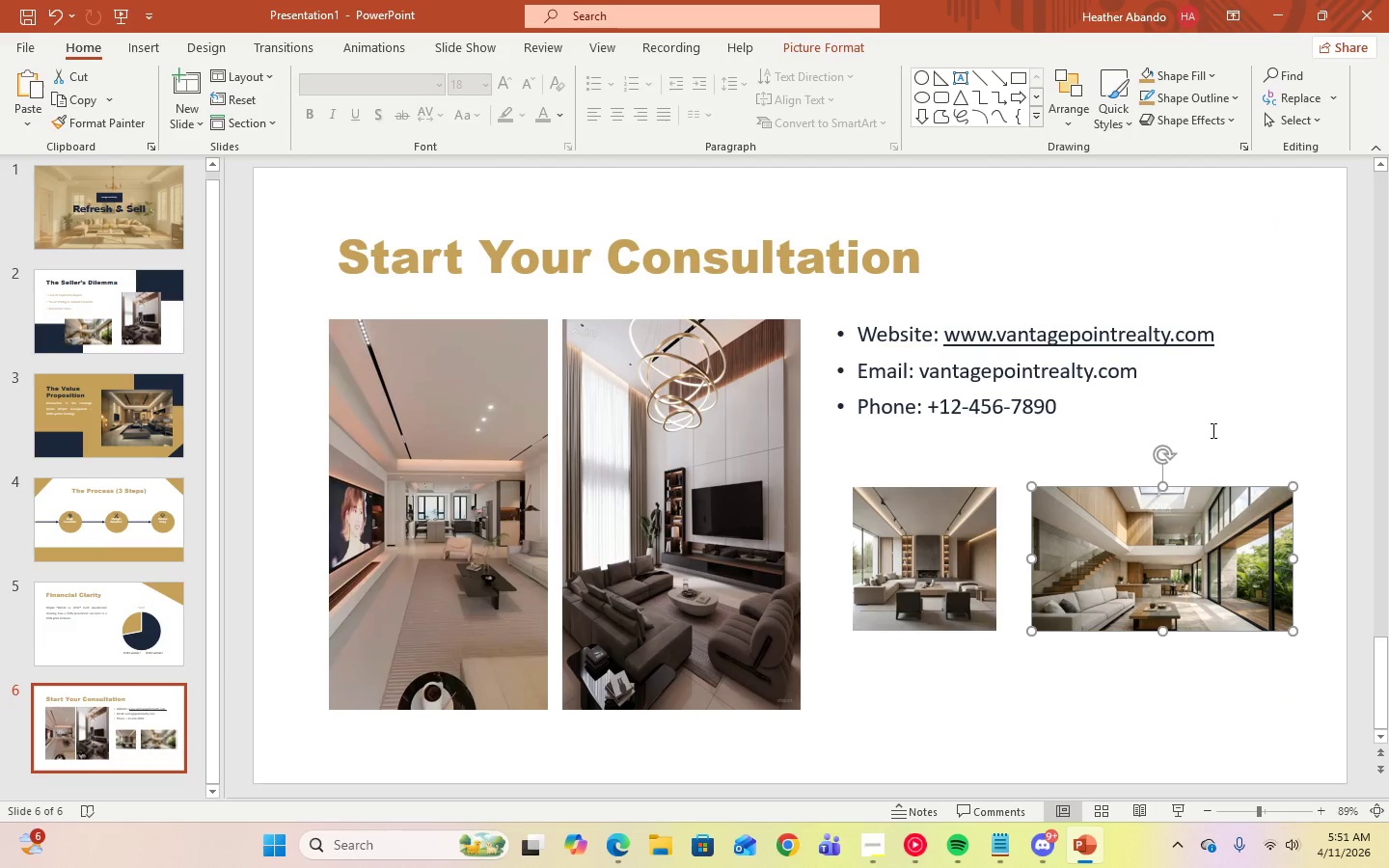 
left_click([1227, 426])
 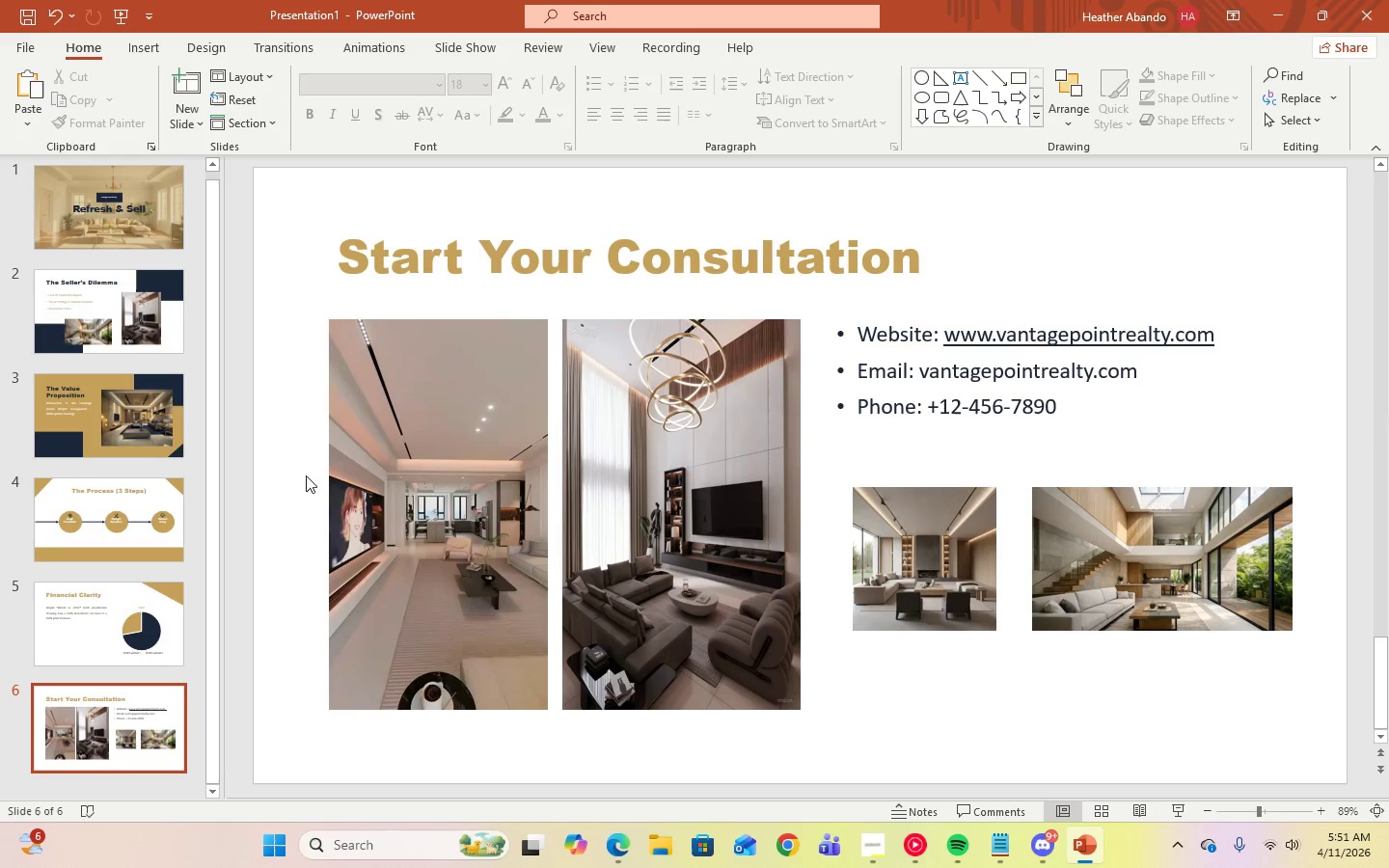 
left_click([85, 652])
 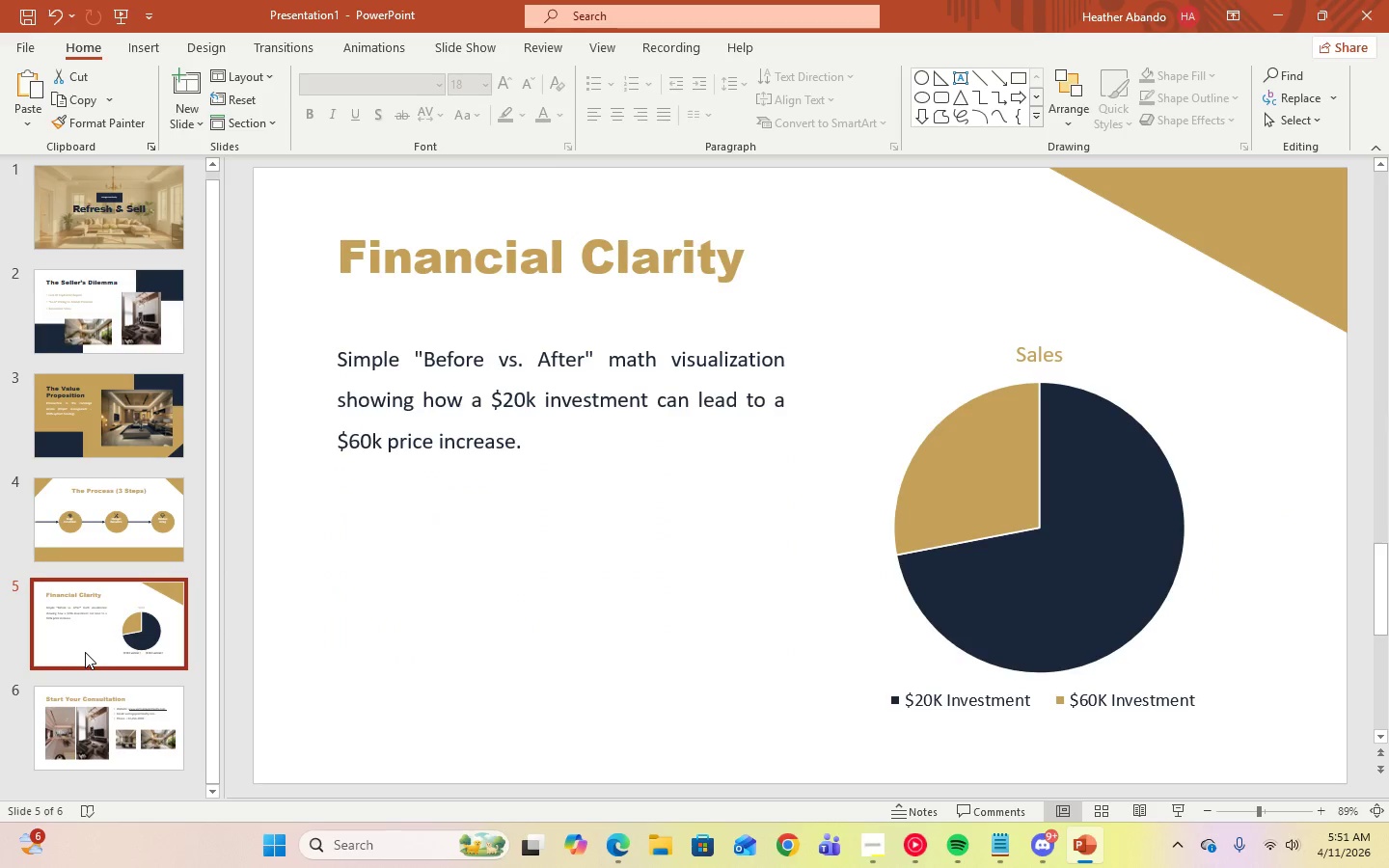 
left_click([953, 484])
 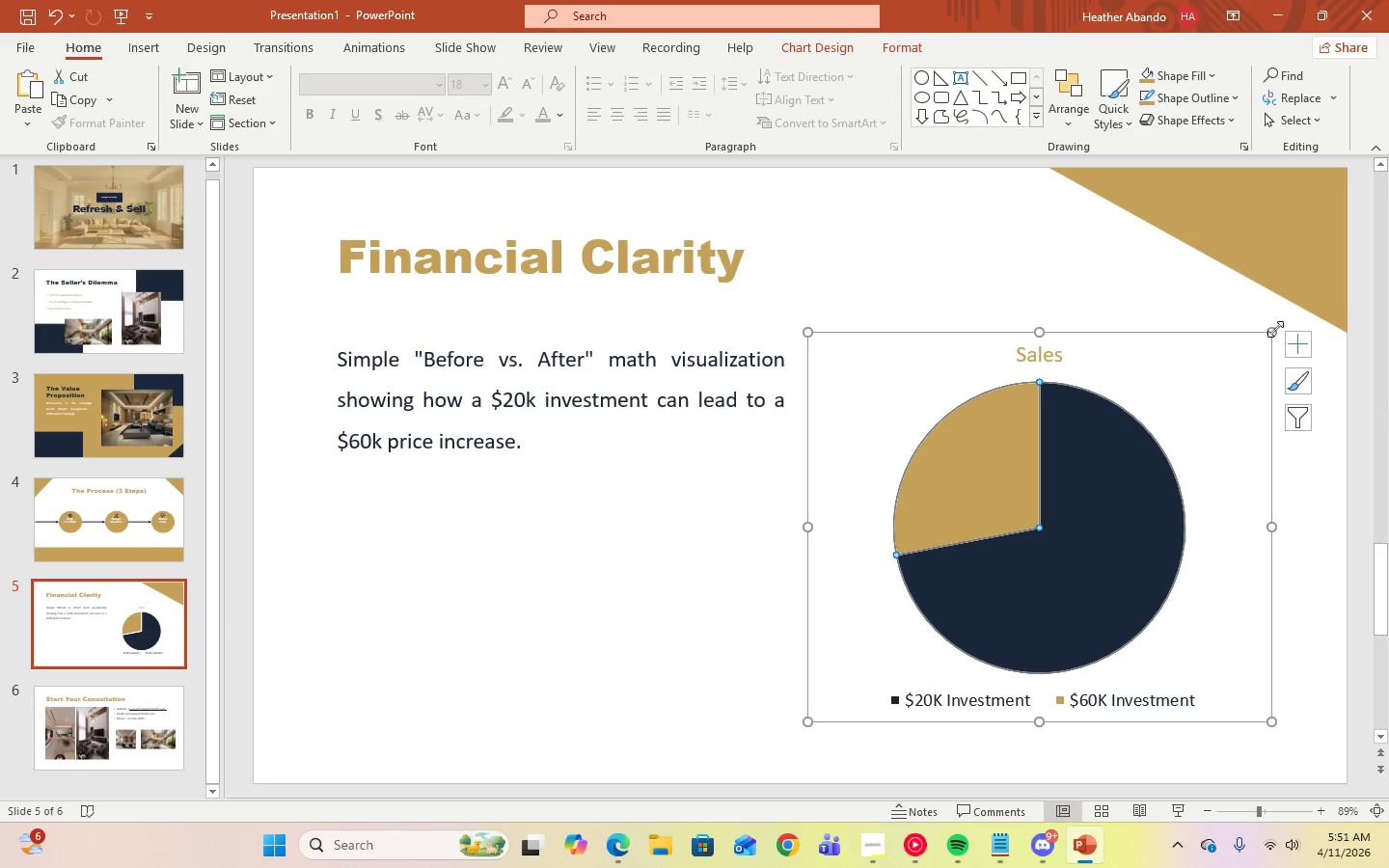 
left_click_drag(start_coordinate=[1274, 330], to_coordinate=[1156, 415])
 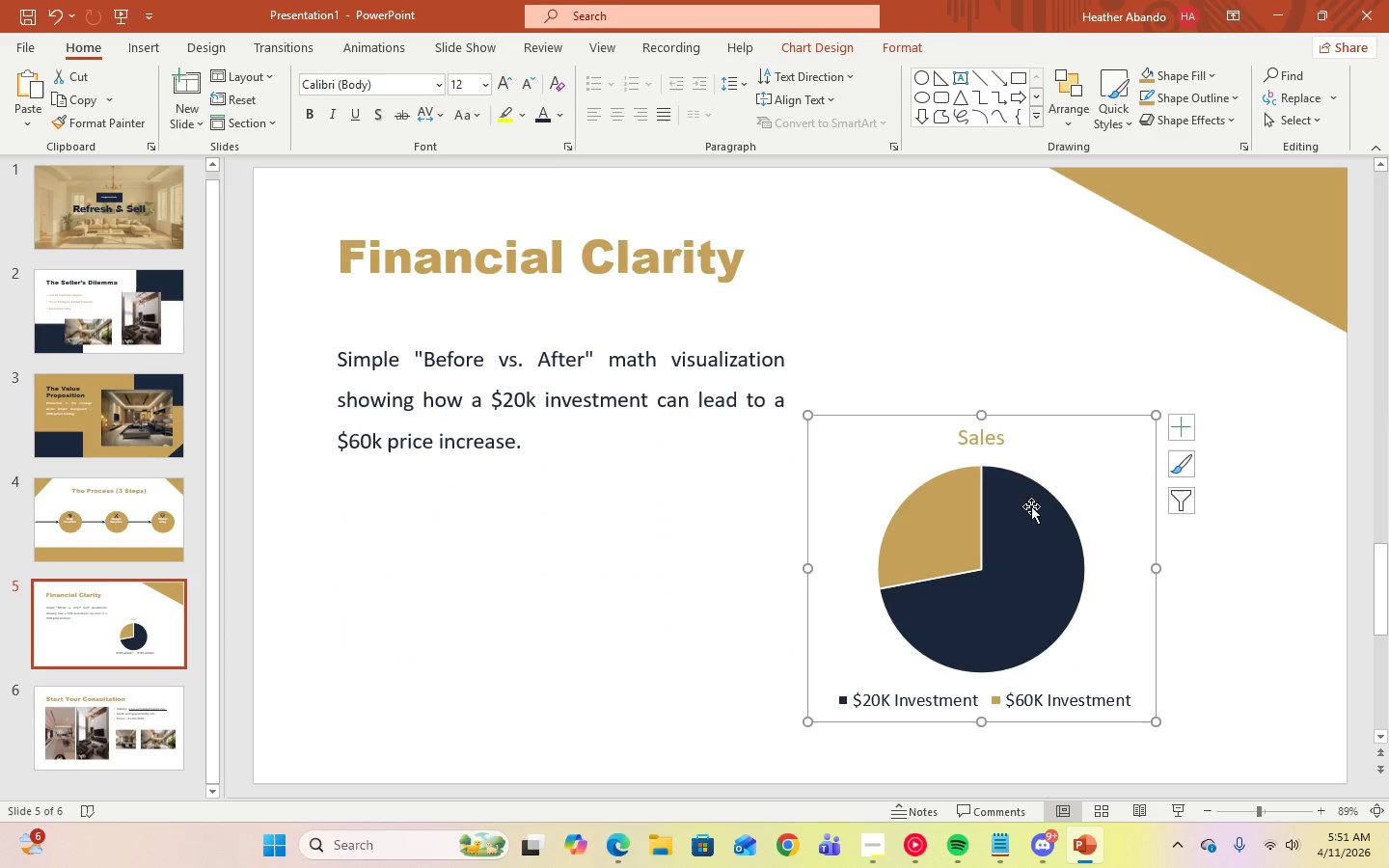 
left_click_drag(start_coordinate=[1067, 477], to_coordinate=[696, 512])
 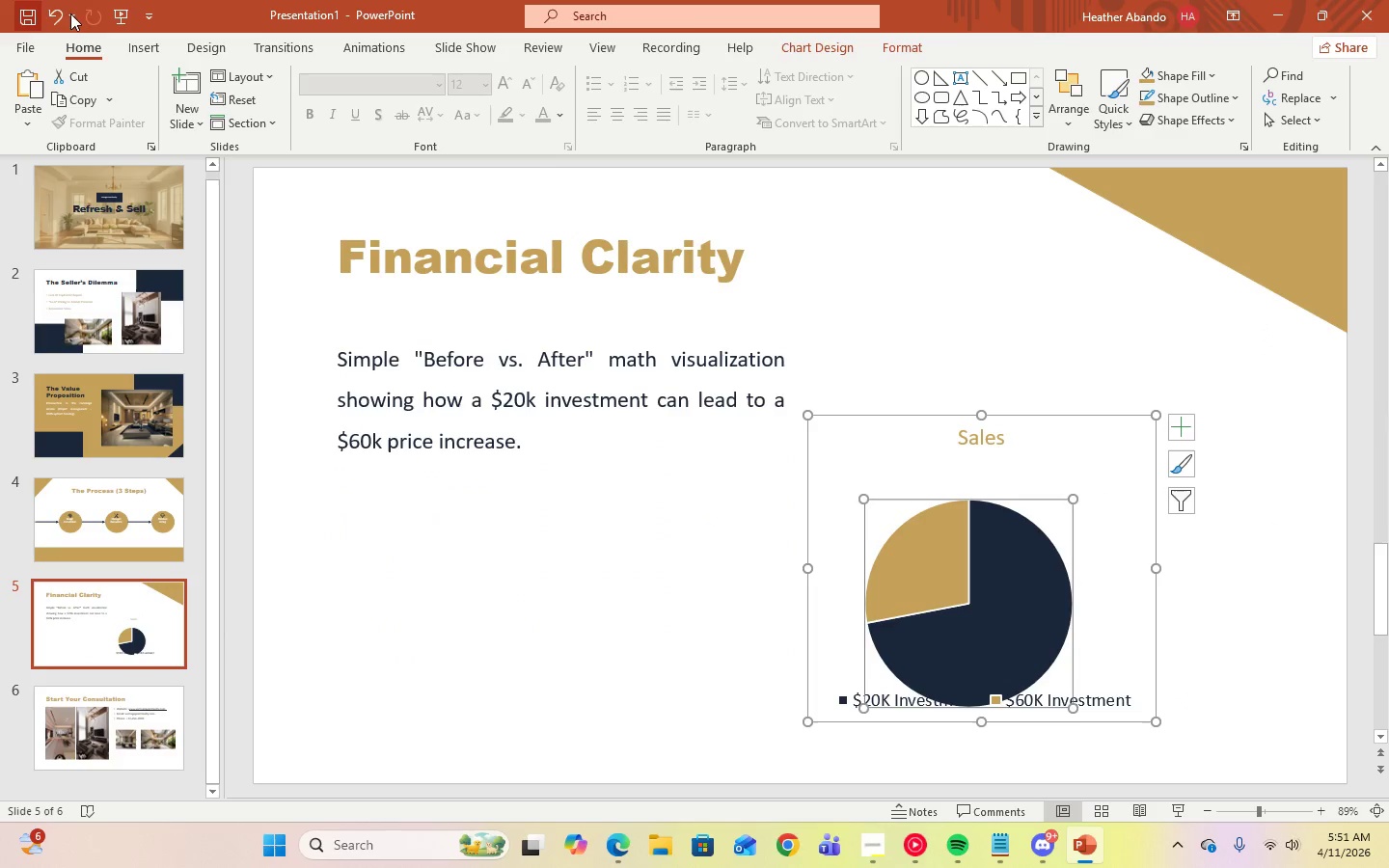 
left_click([55, 13])
 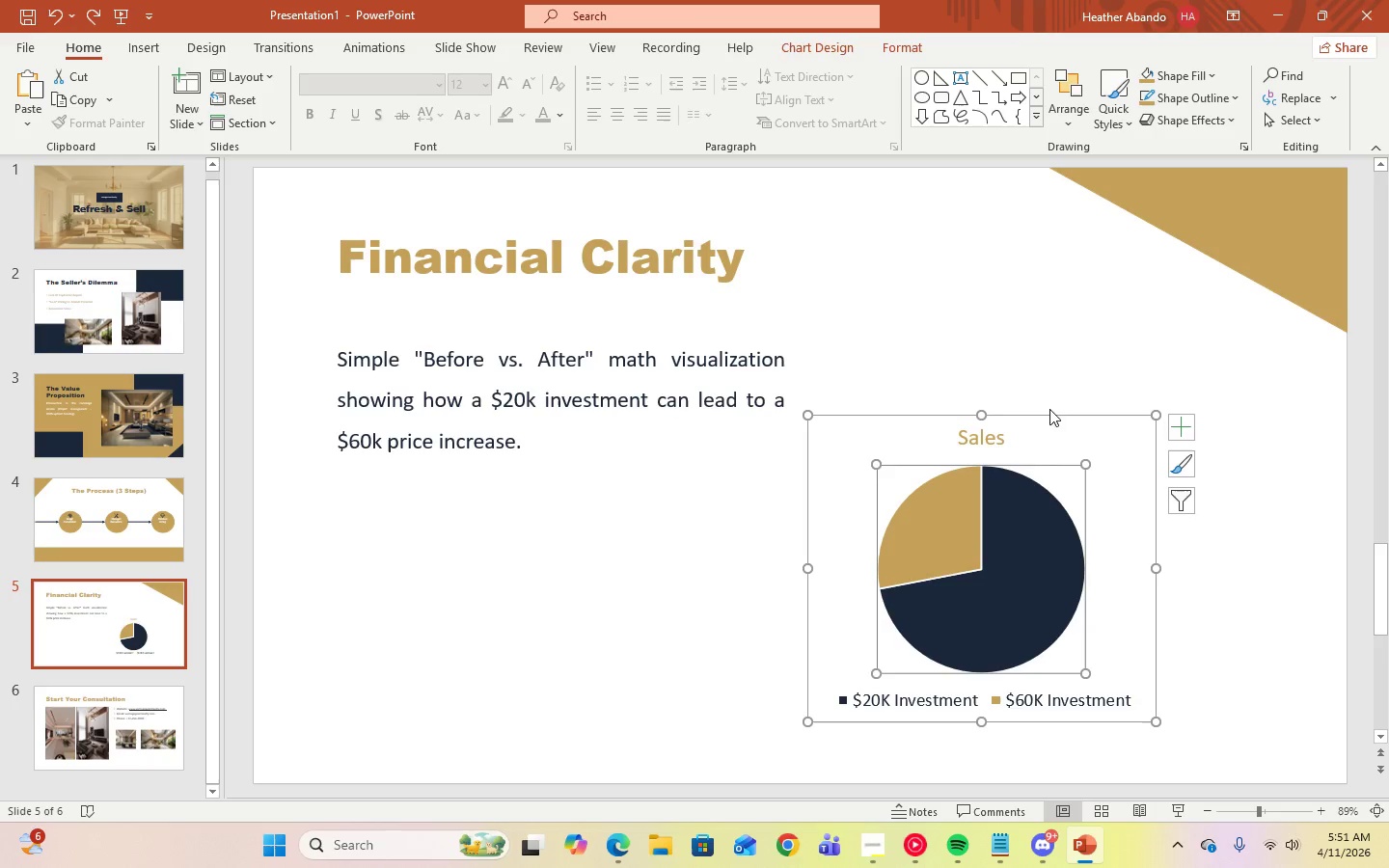 
left_click_drag(start_coordinate=[1049, 411], to_coordinate=[571, 445])
 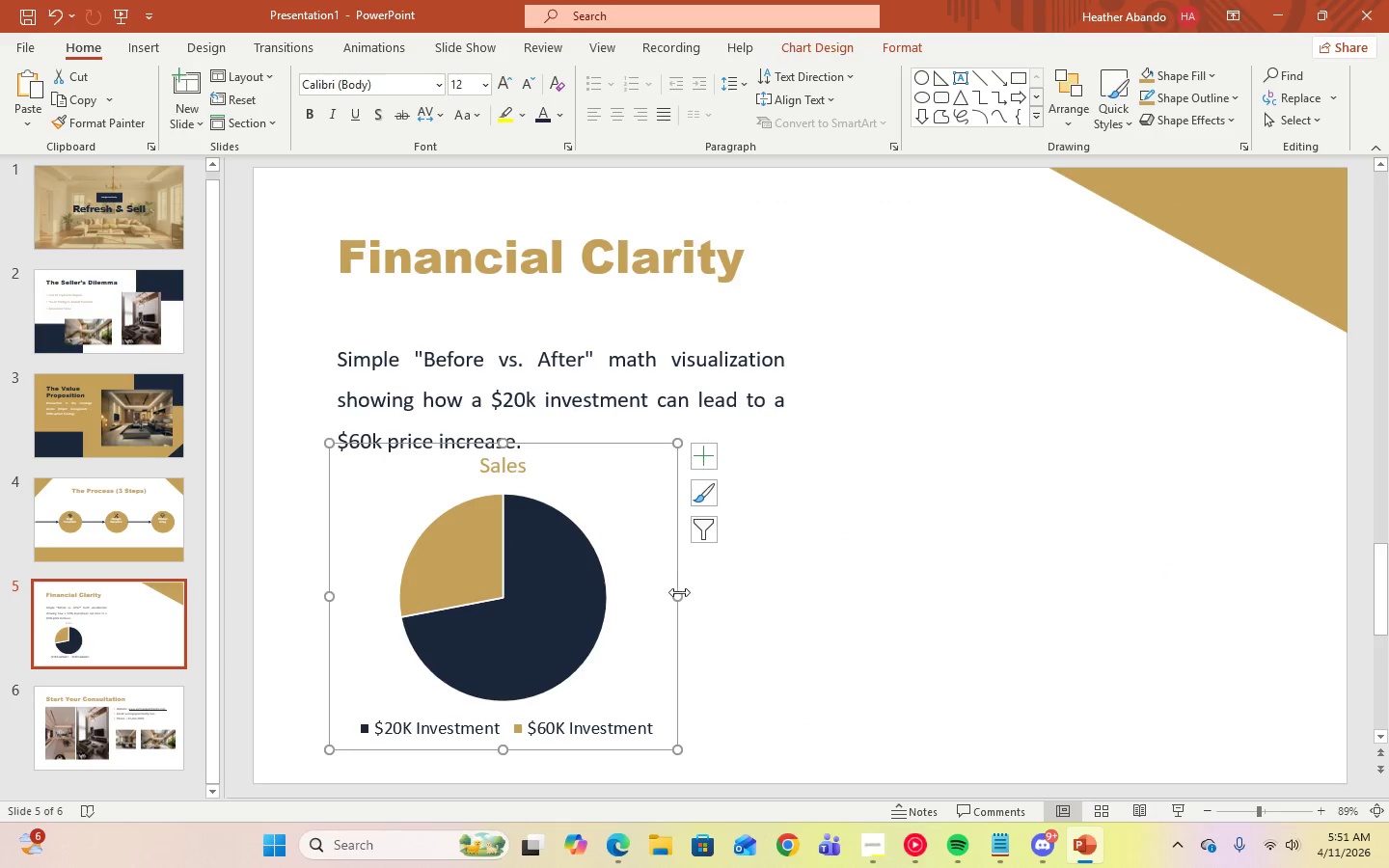 
left_click_drag(start_coordinate=[680, 595], to_coordinate=[790, 593])
 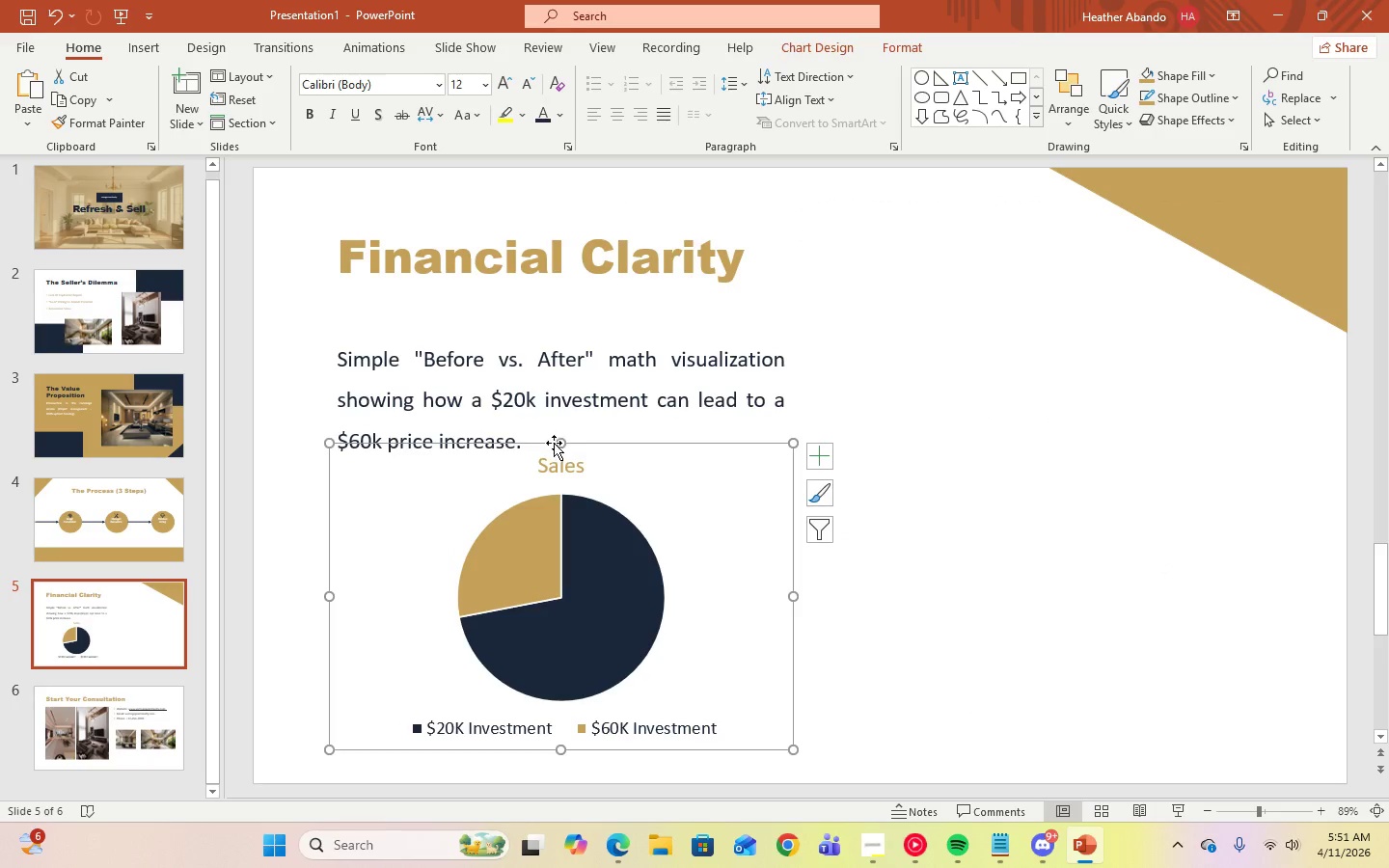 
left_click_drag(start_coordinate=[558, 445], to_coordinate=[559, 465])
 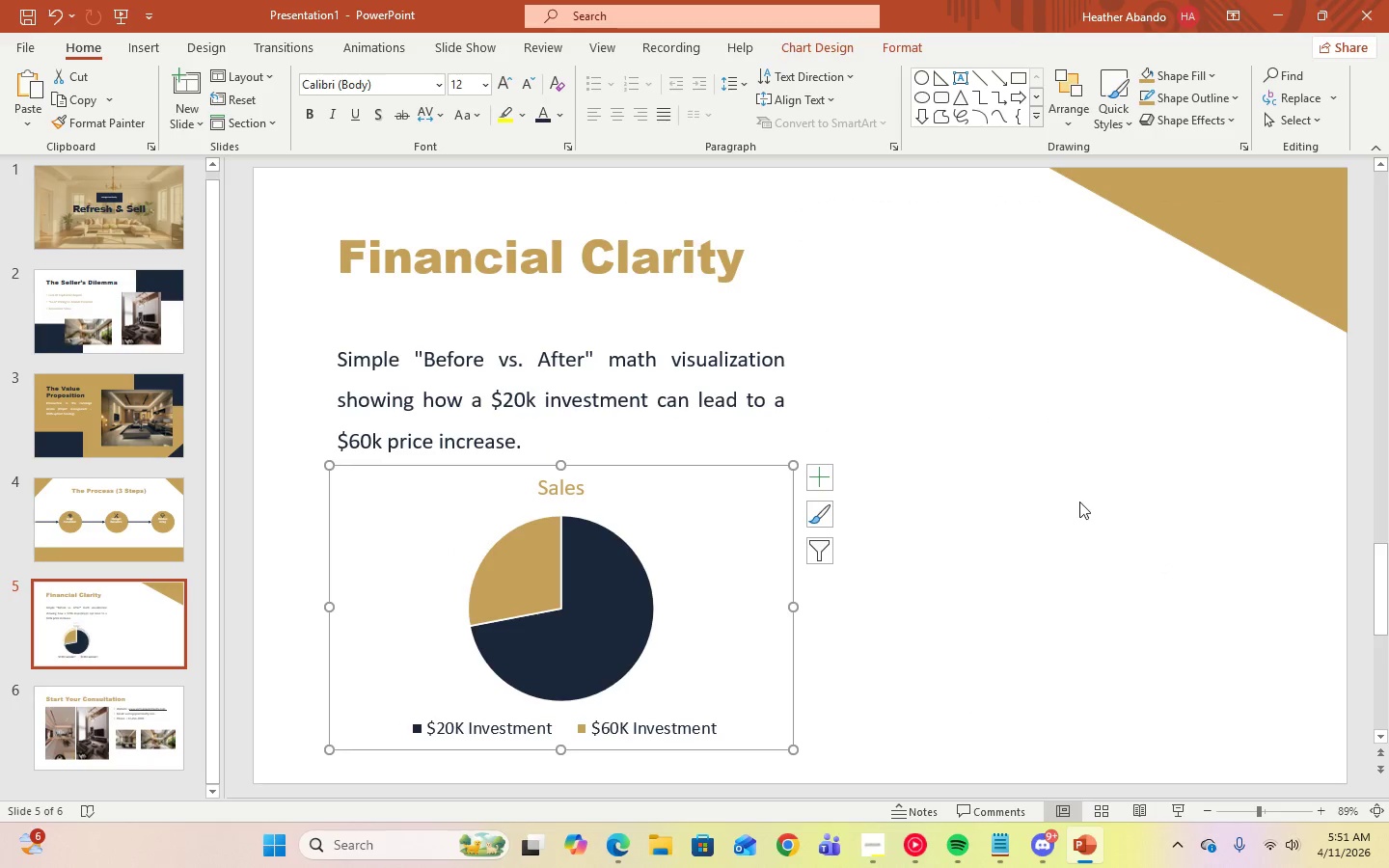 
left_click([1079, 502])
 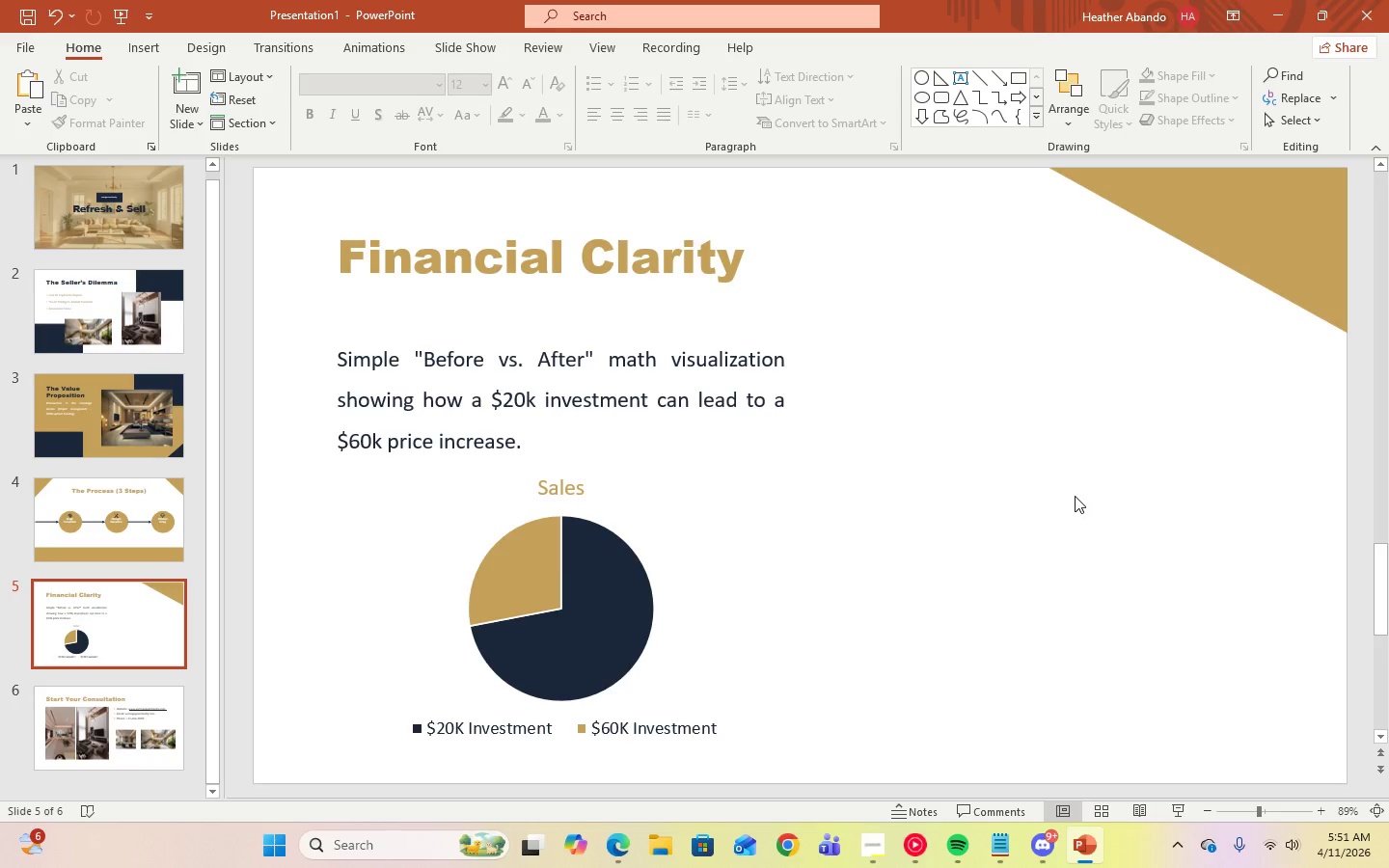 
wait(11.74)
 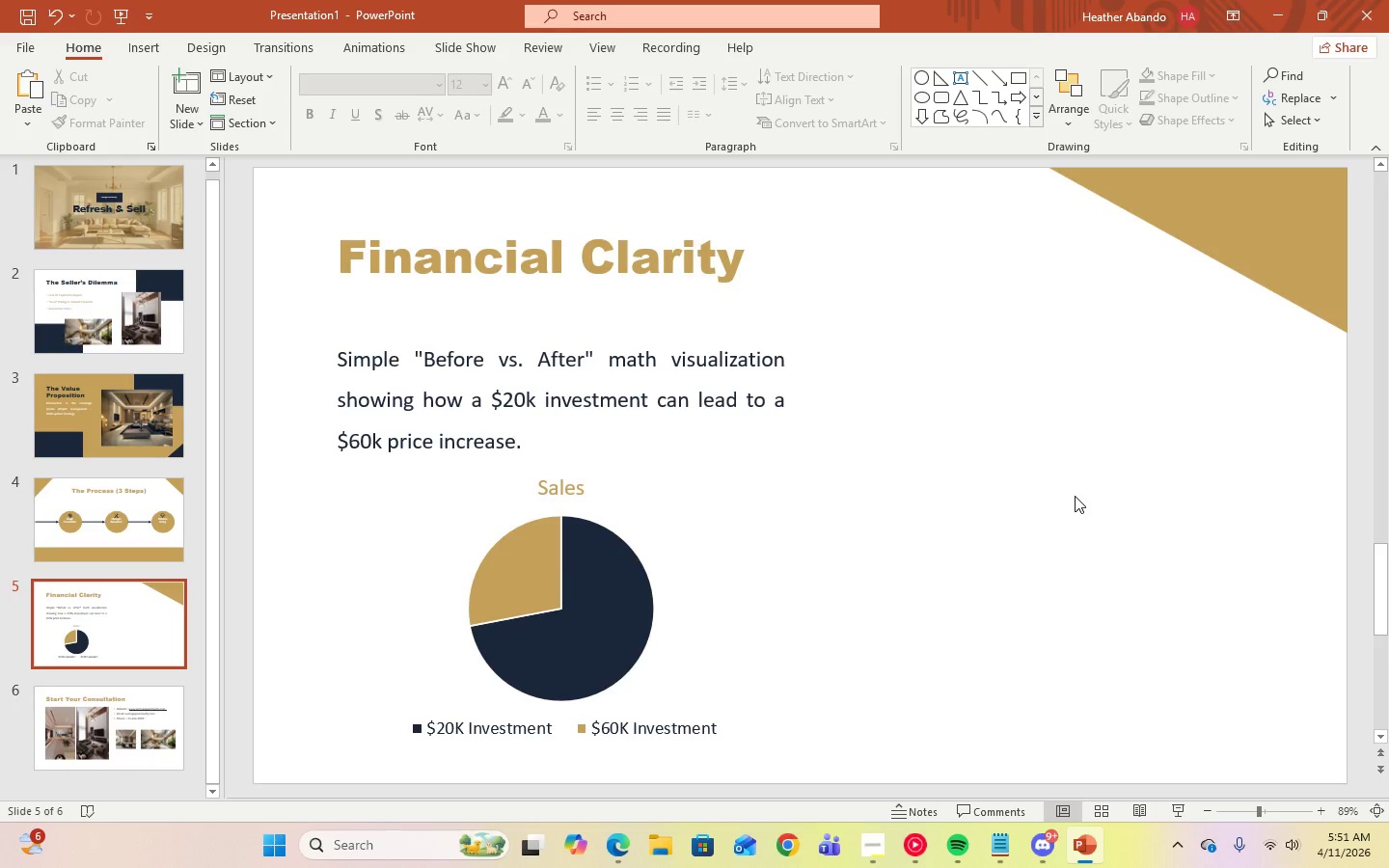 
left_click([126, 53])
 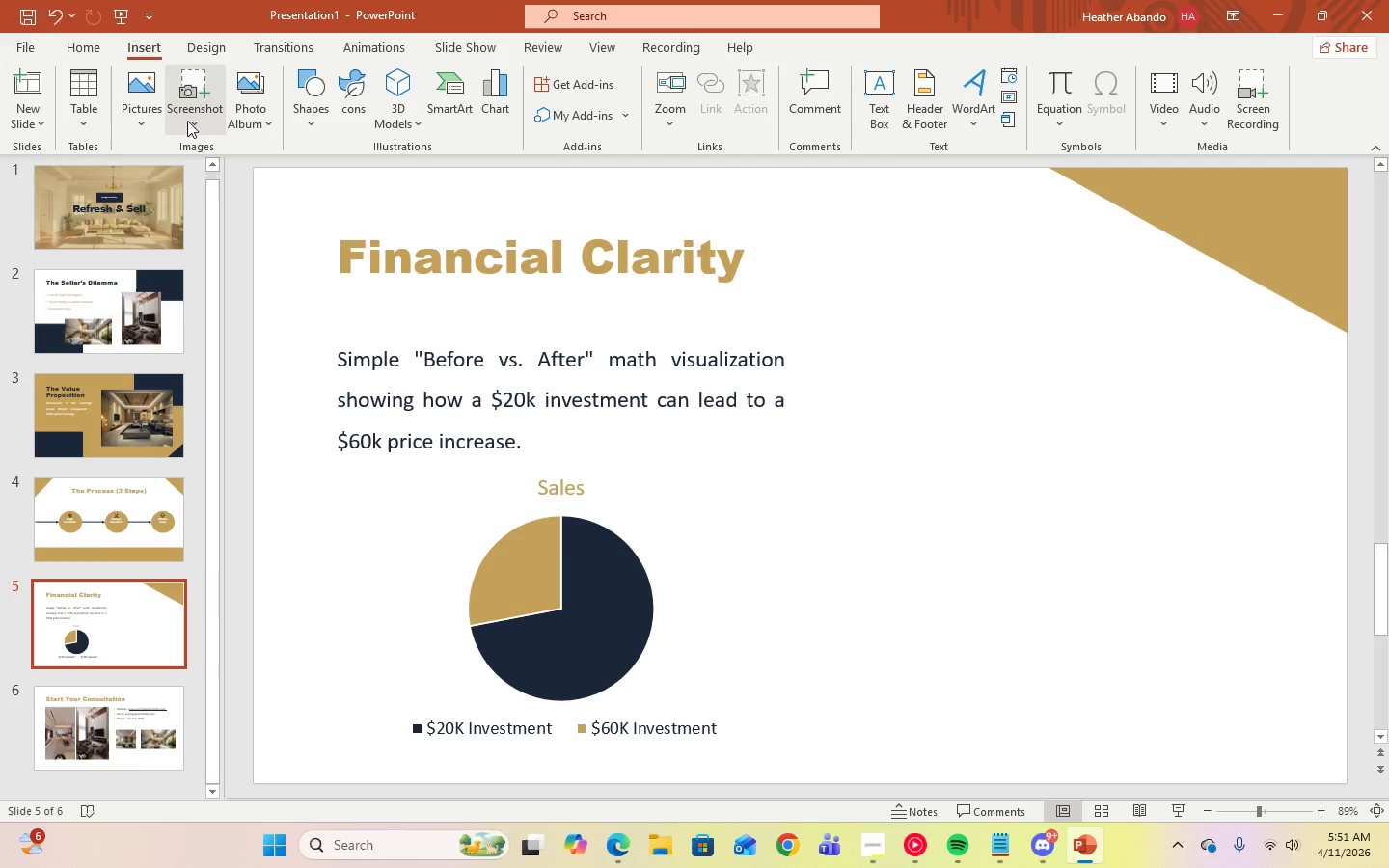 
left_click([139, 124])
 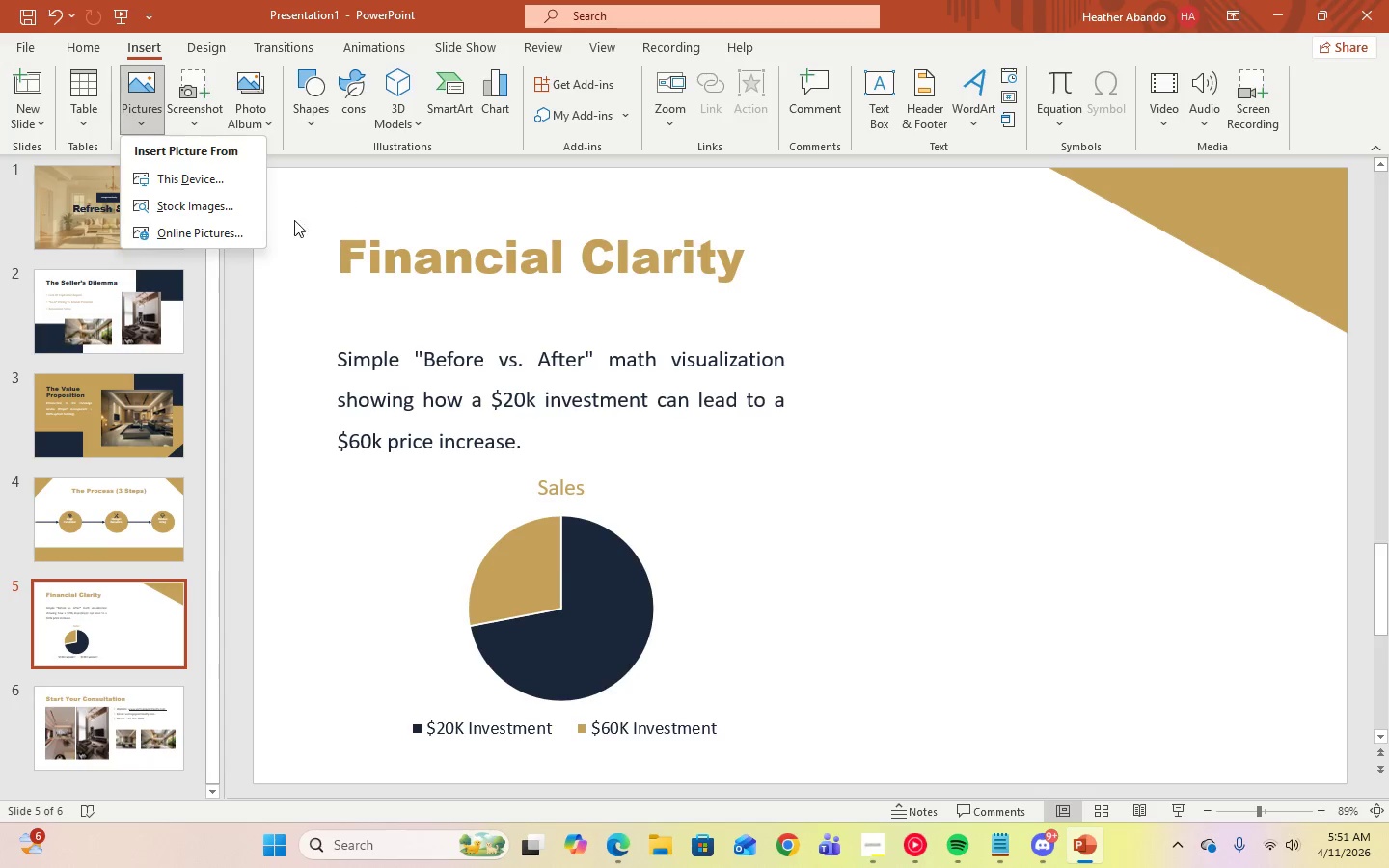 
left_click([219, 233])
 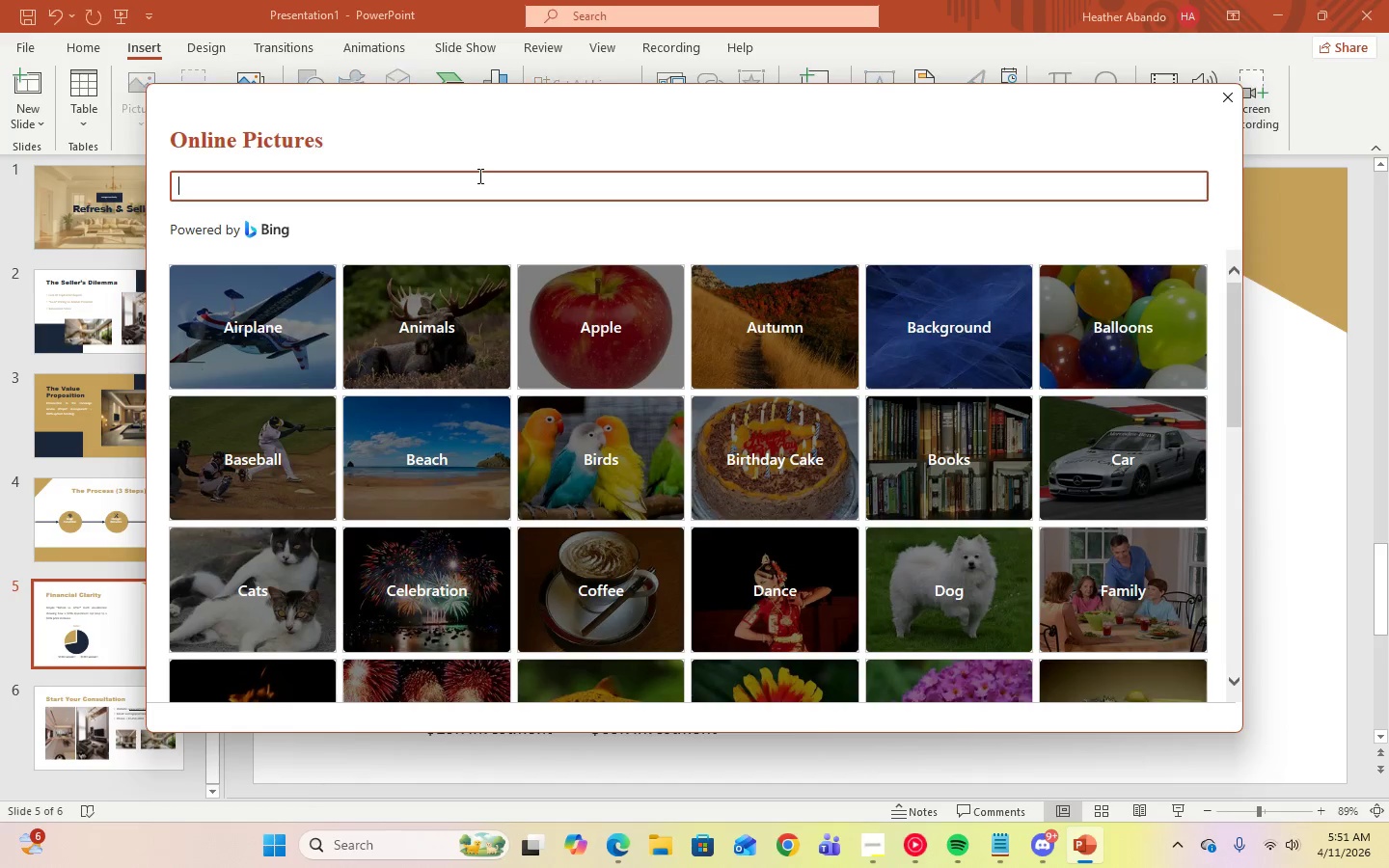 
key(Control+V)
 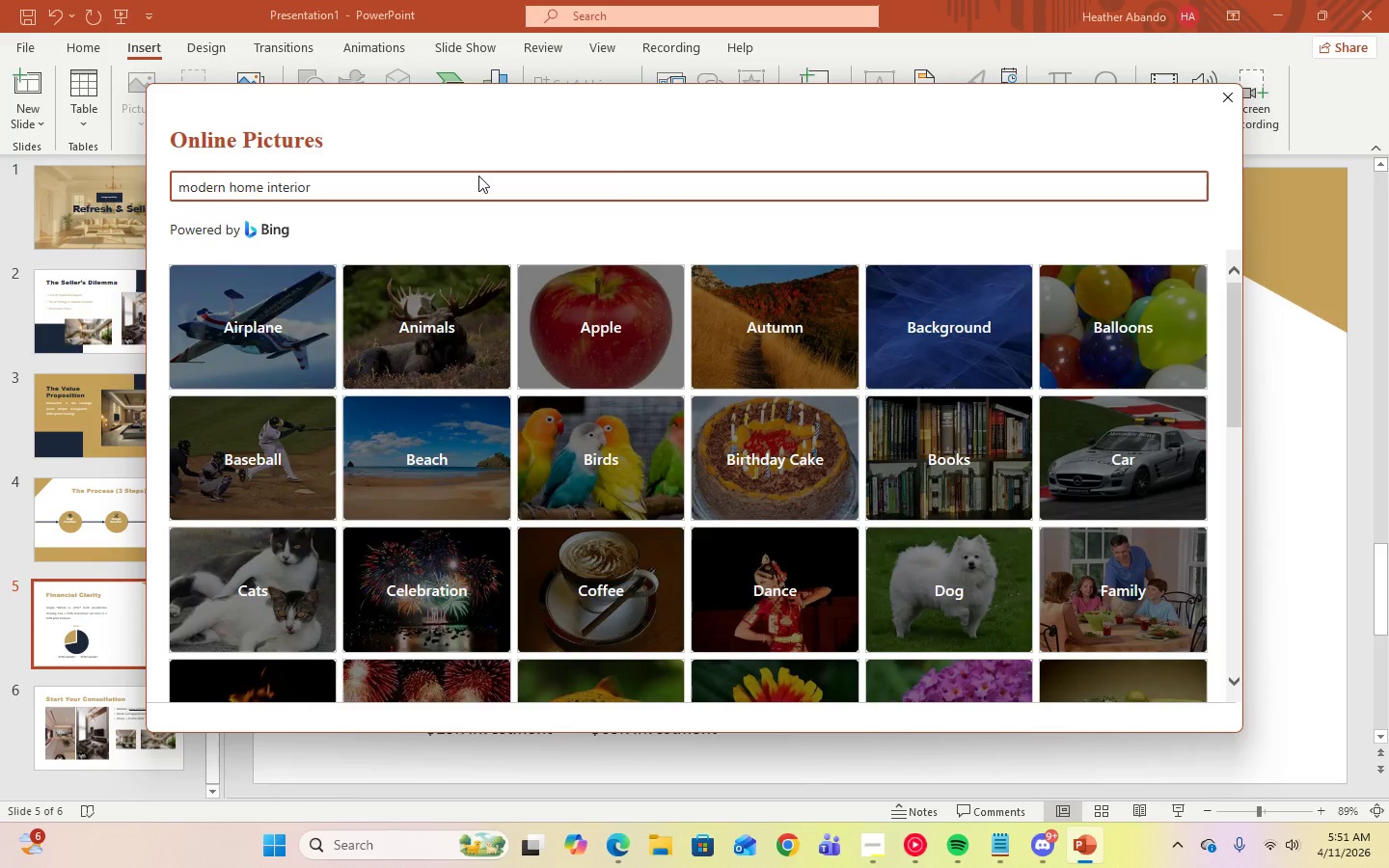 
key(Enter)
 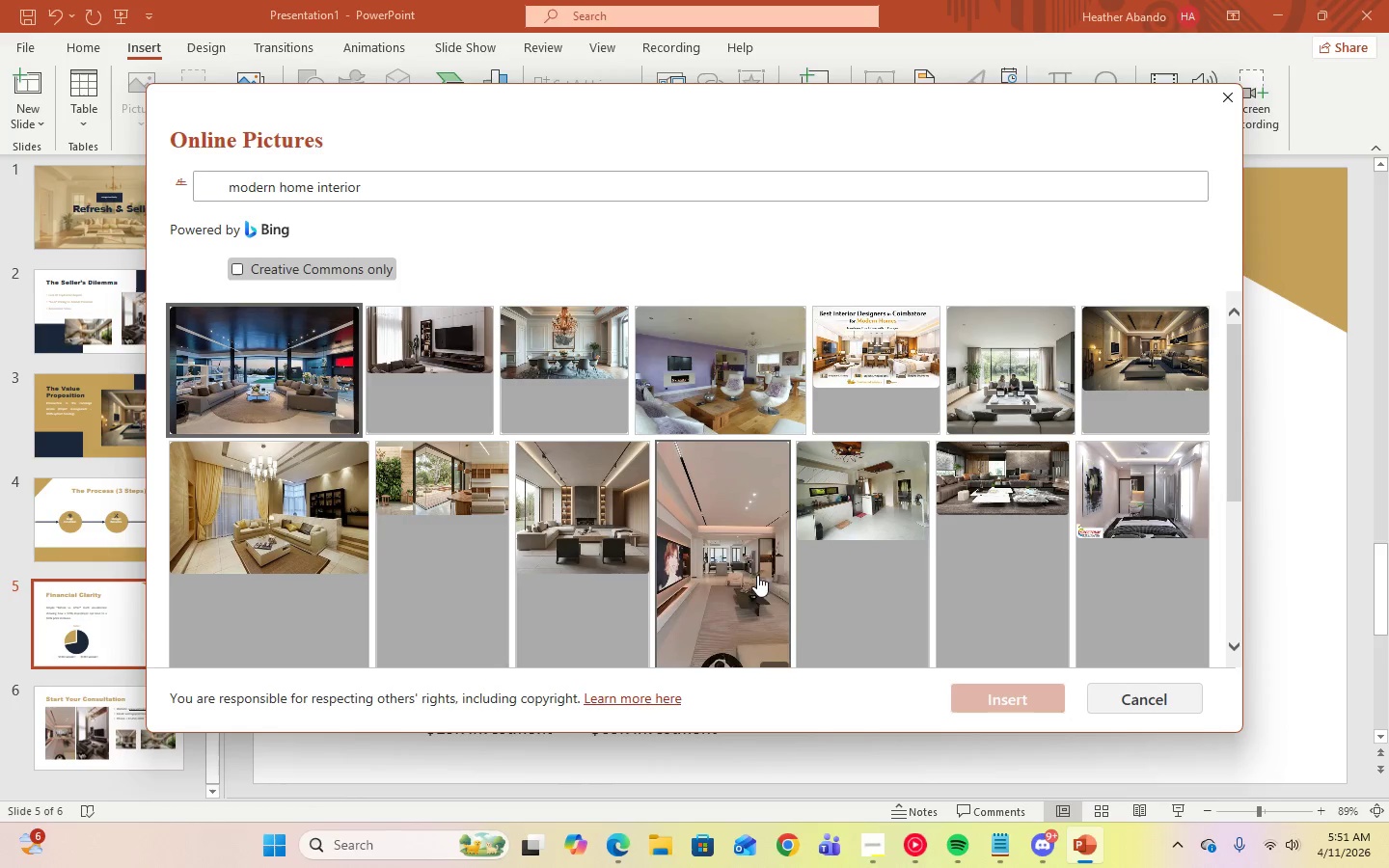 
left_click([739, 578])
 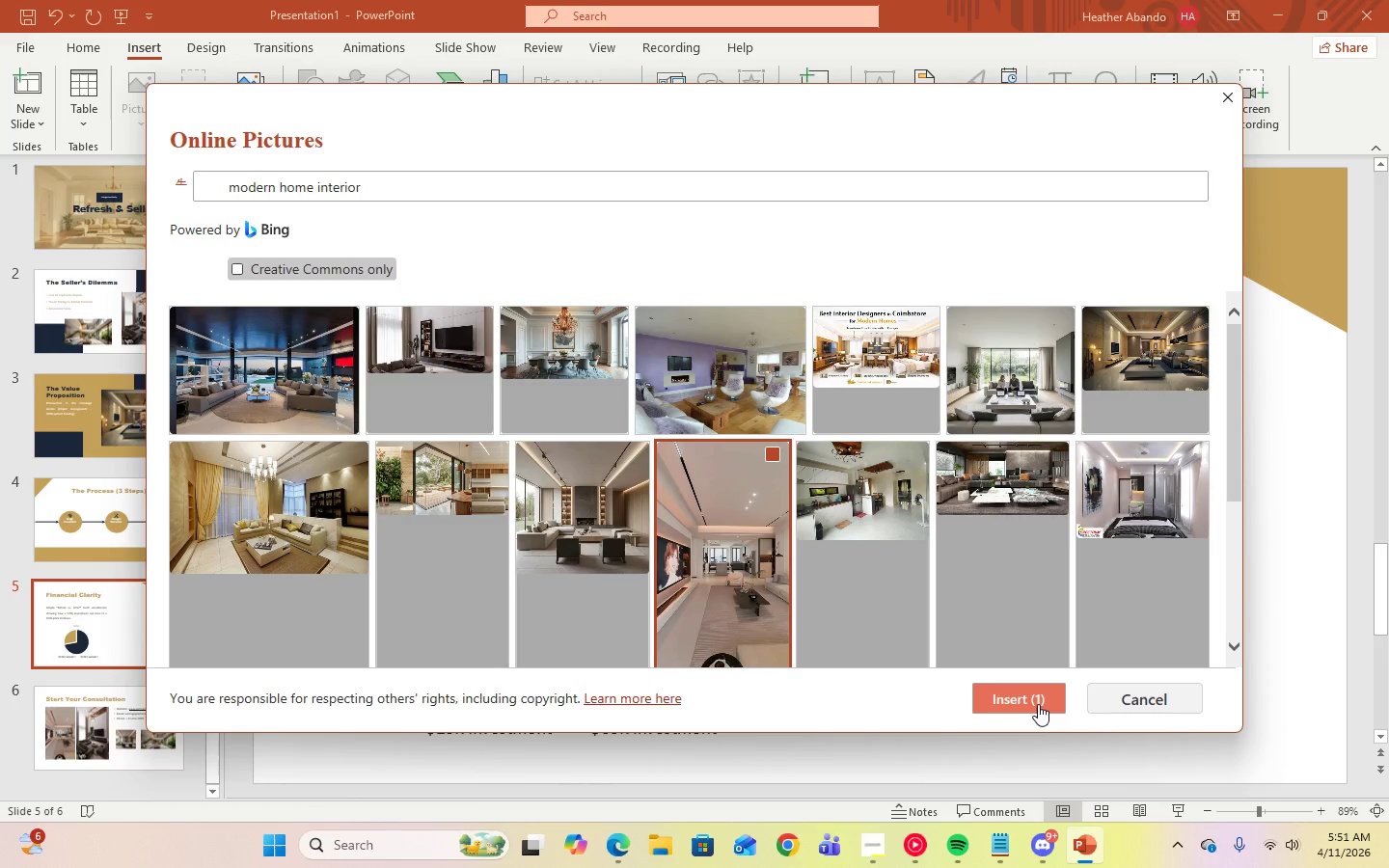 
left_click([1038, 704])
 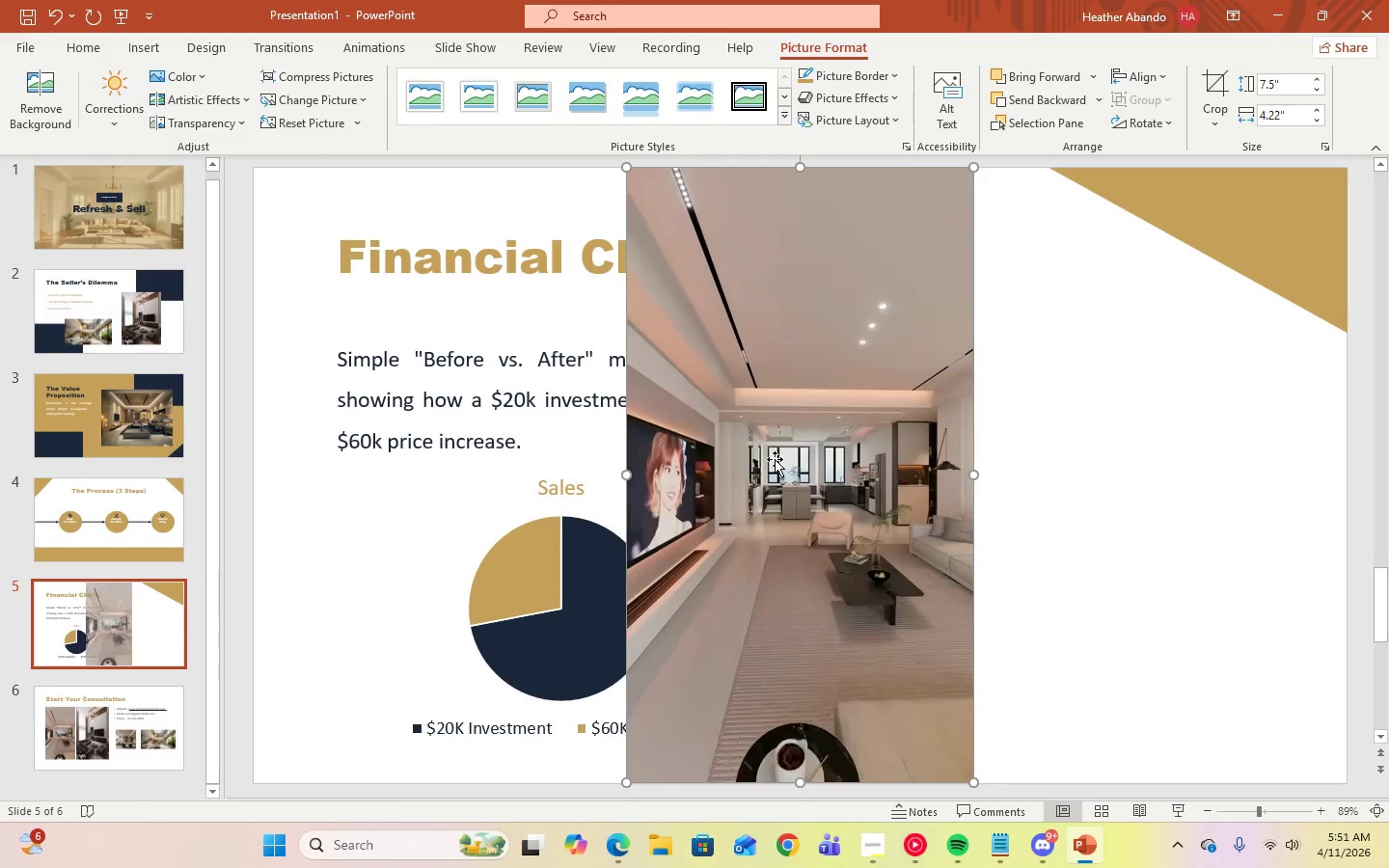 
left_click_drag(start_coordinate=[693, 445], to_coordinate=[986, 449])
 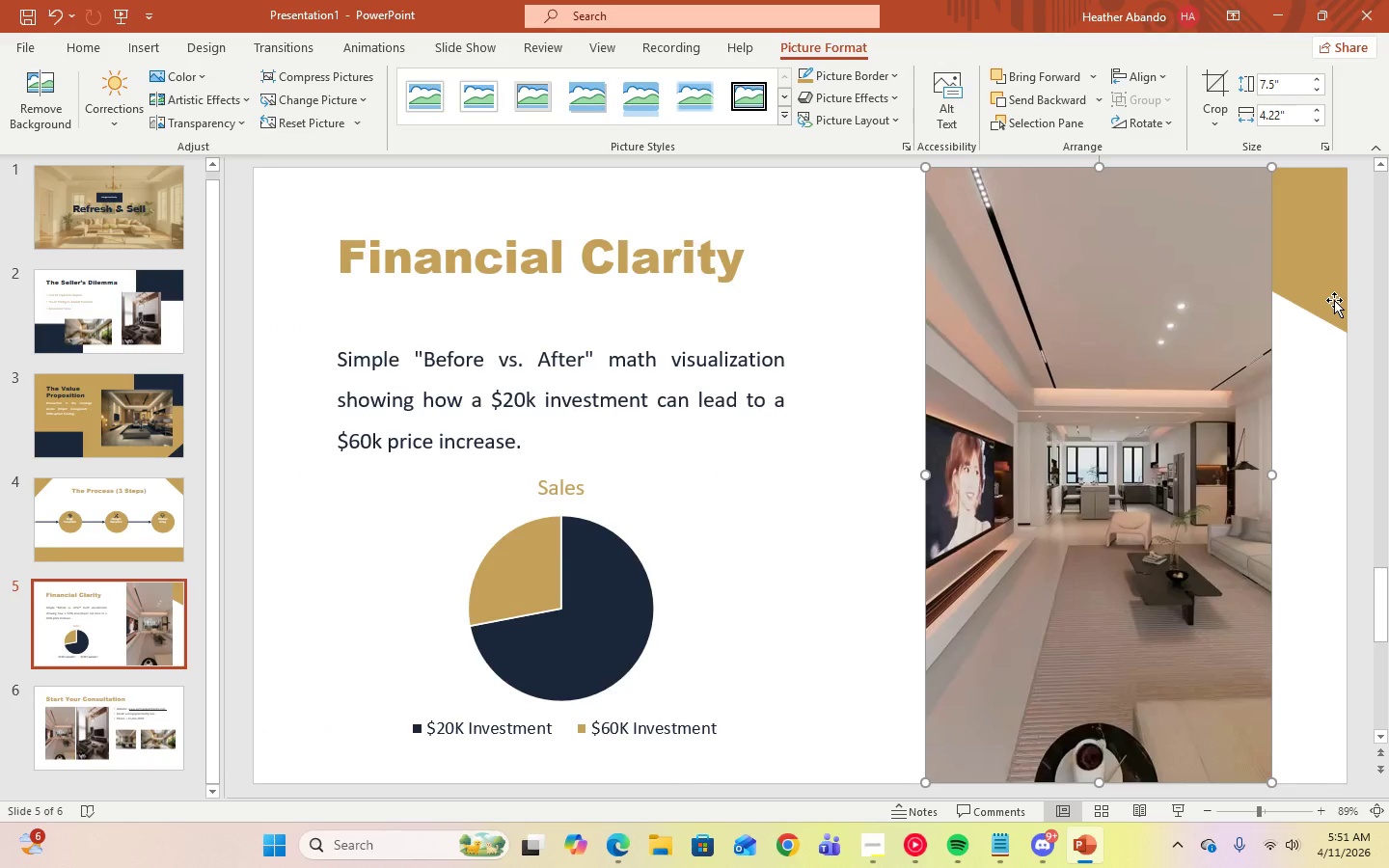 
left_click([1334, 300])
 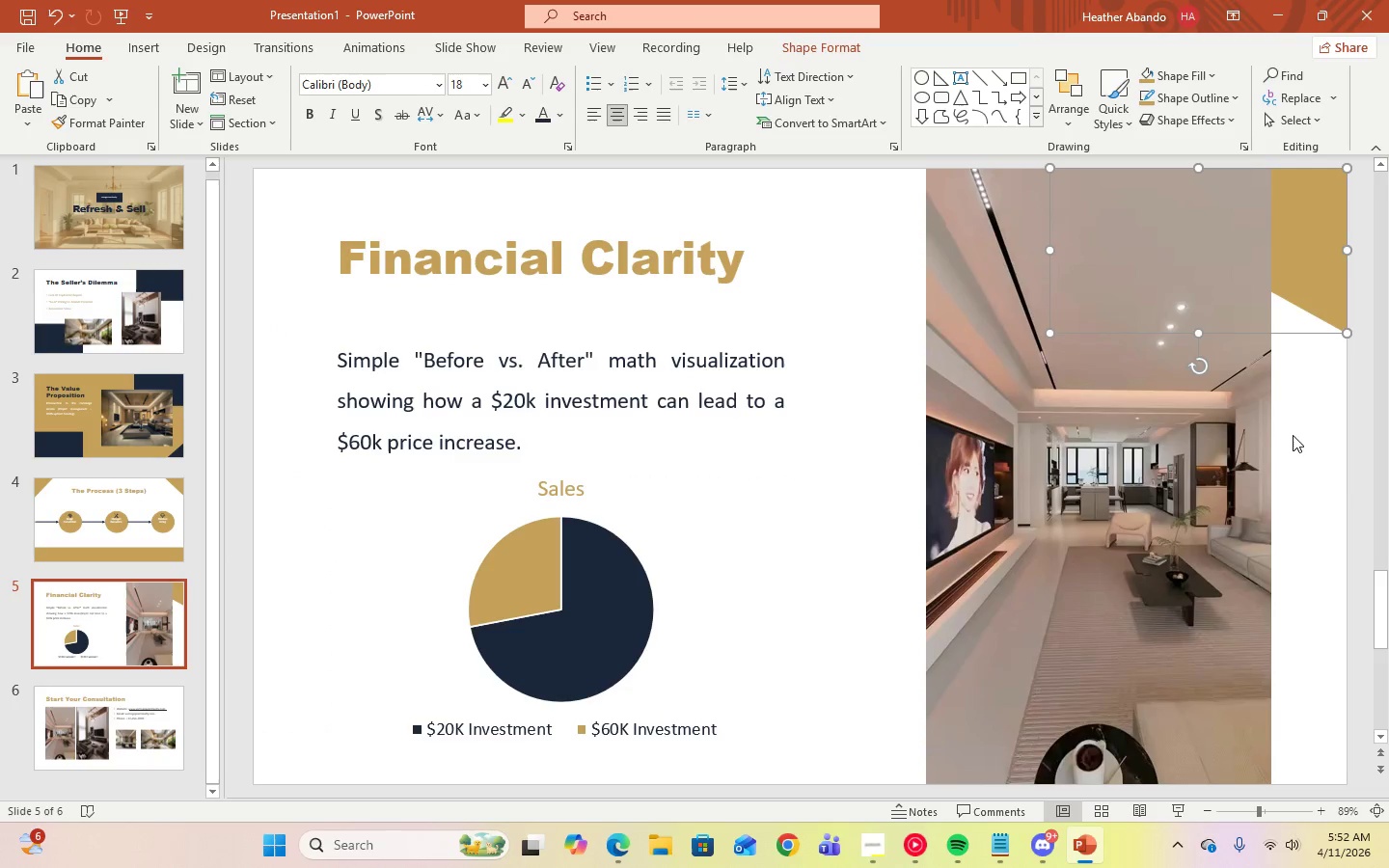 
wait(5.5)
 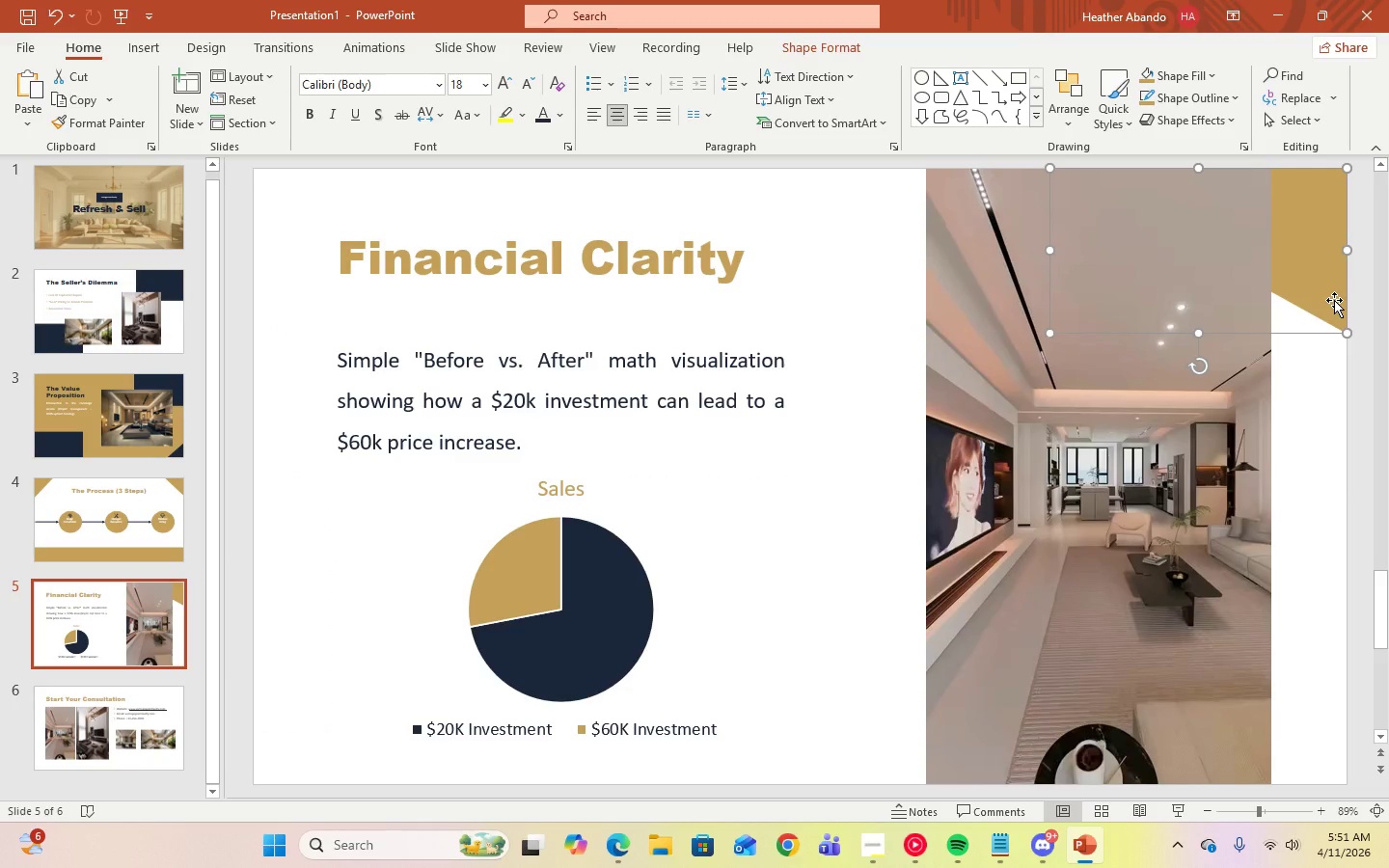 
key(Delete)
 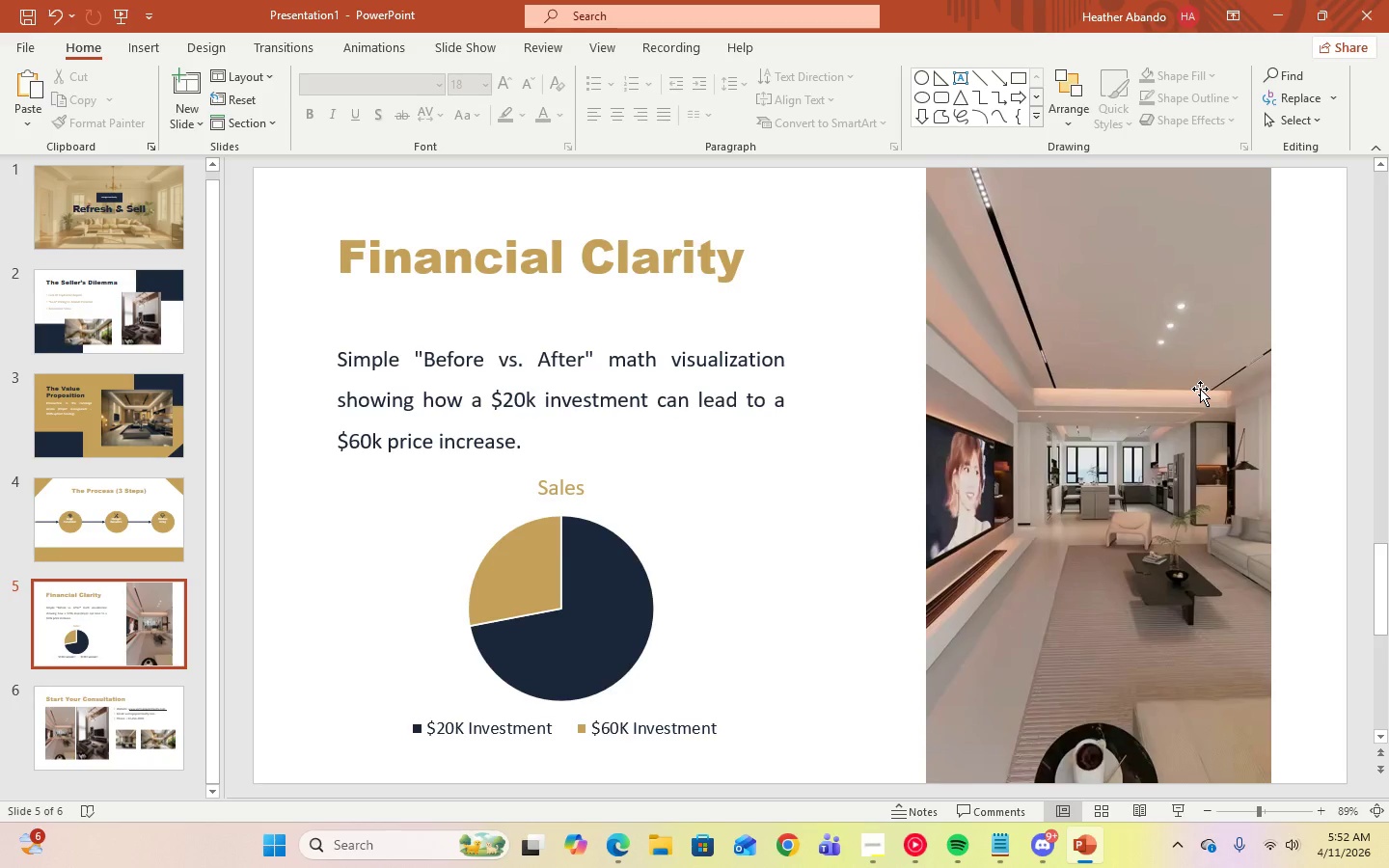 
left_click_drag(start_coordinate=[1200, 389], to_coordinate=[1143, 388])
 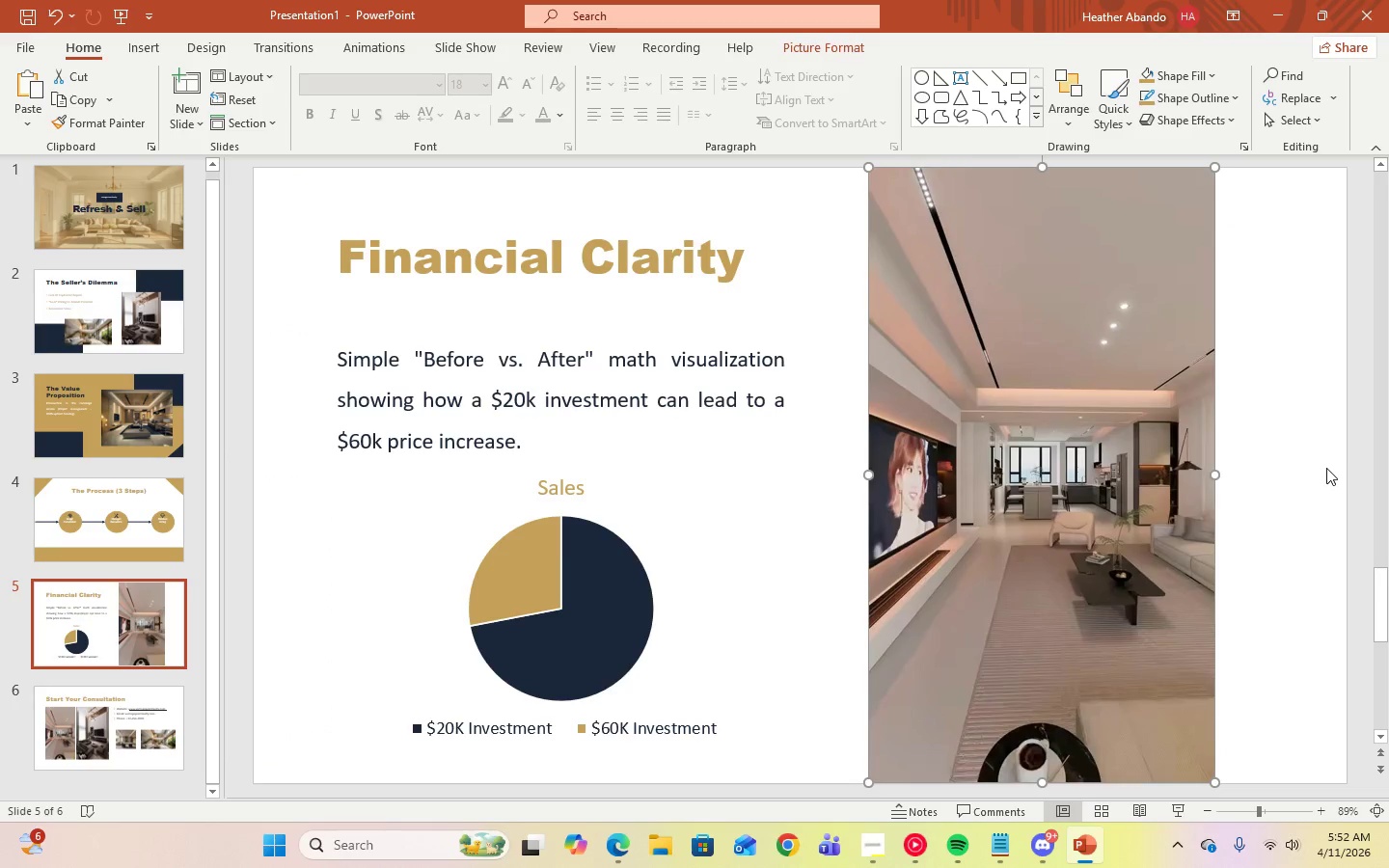 
left_click([1326, 468])
 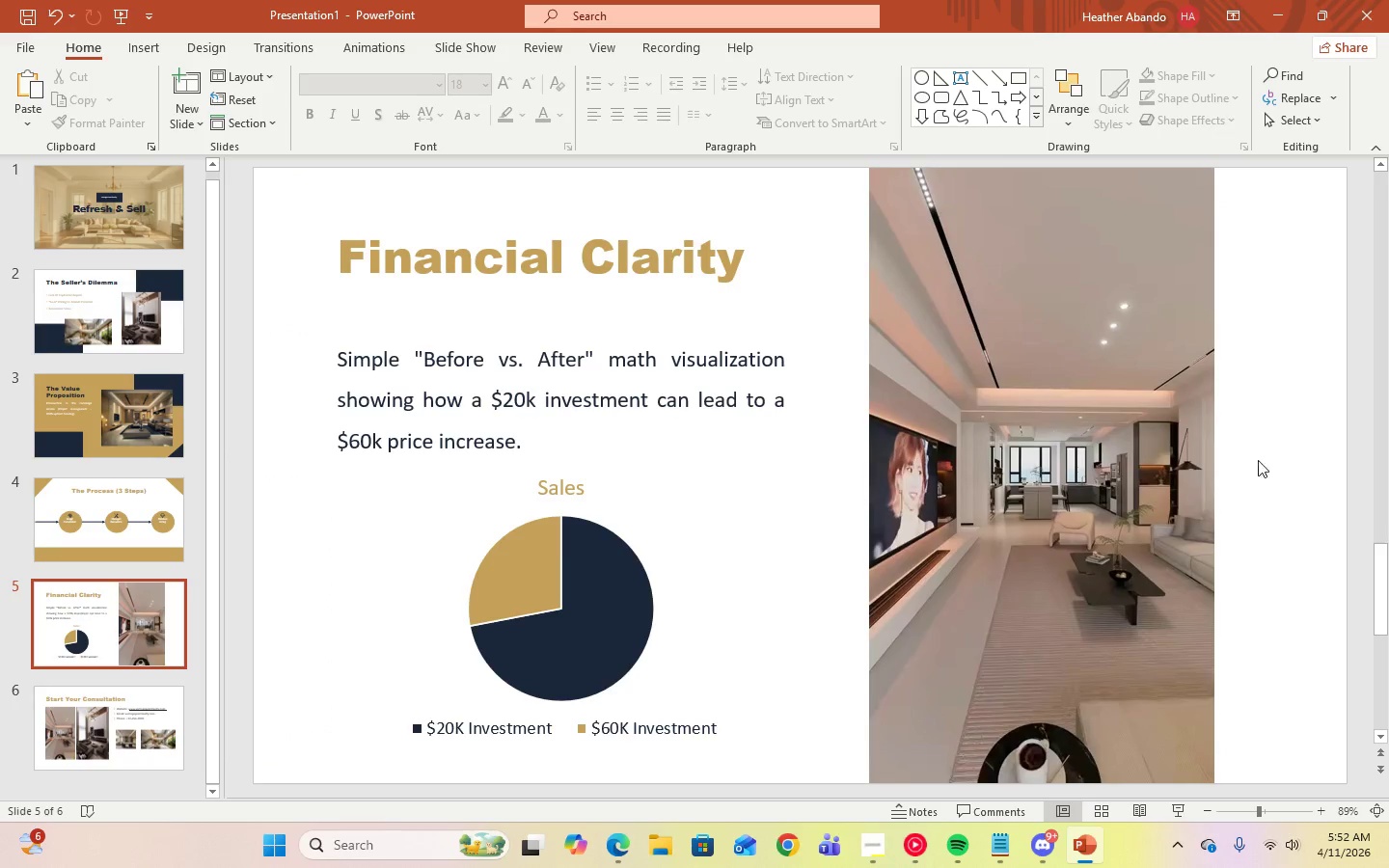 
left_click([154, 433])
 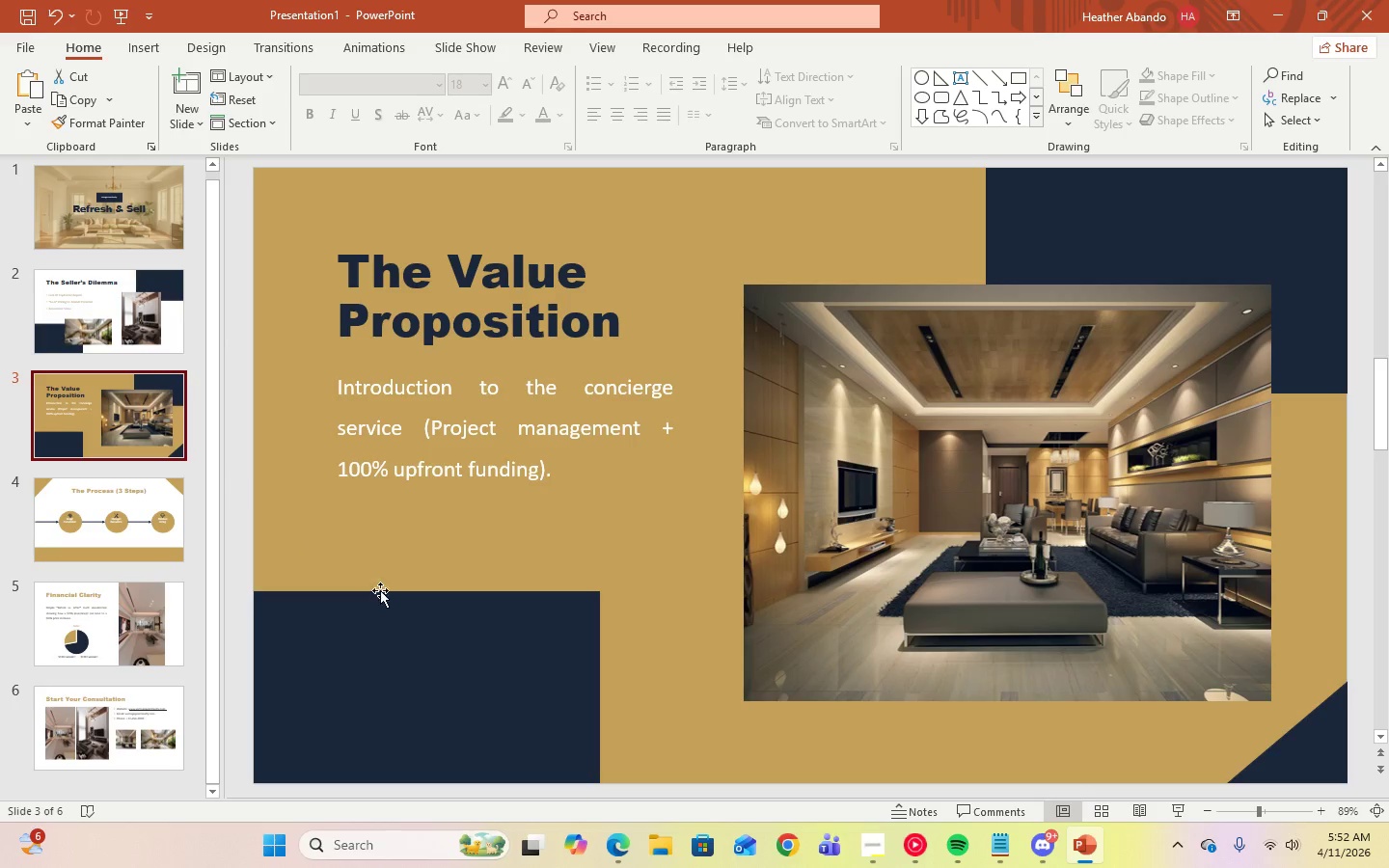 
left_click([384, 610])
 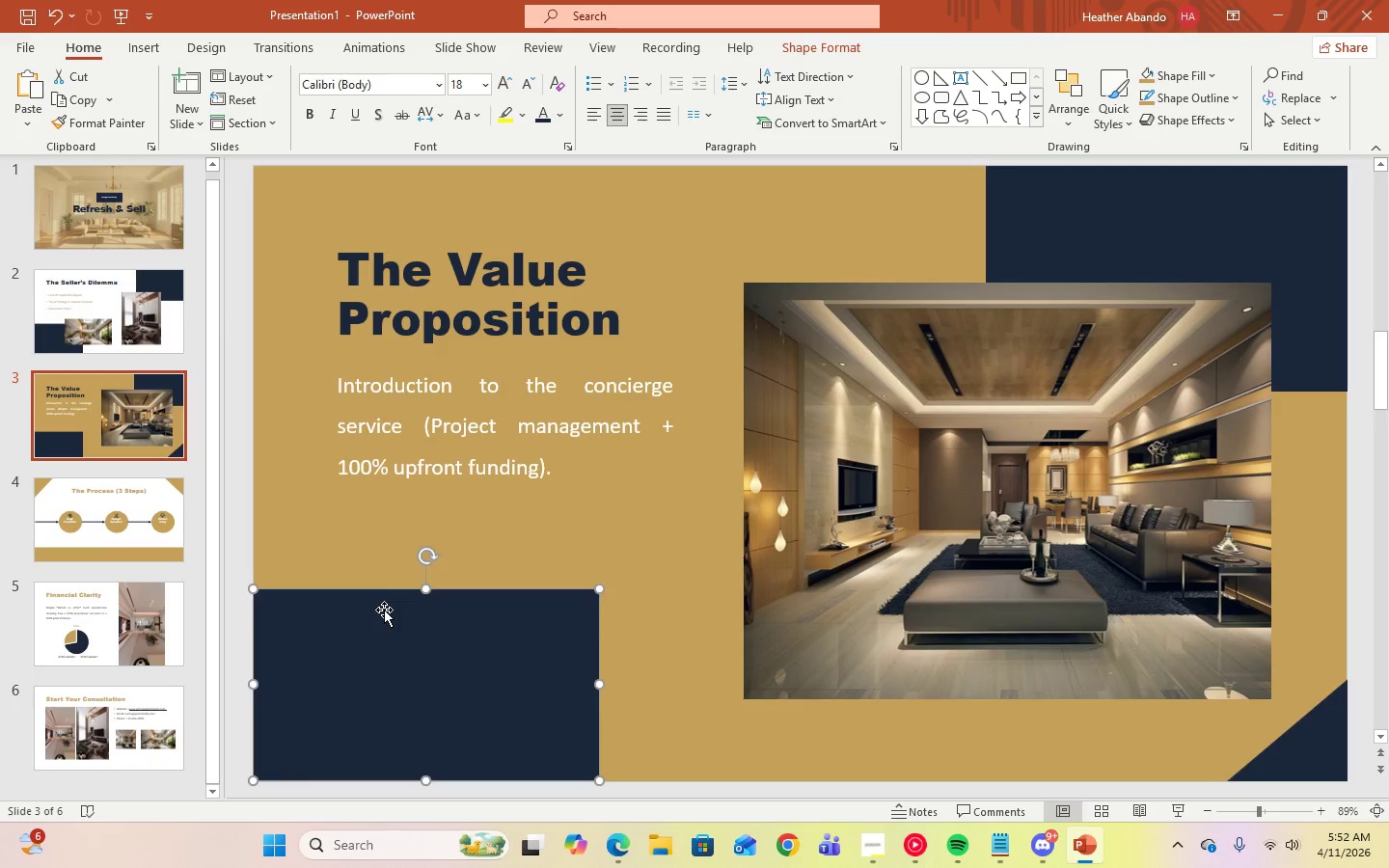 
right_click([384, 610])
 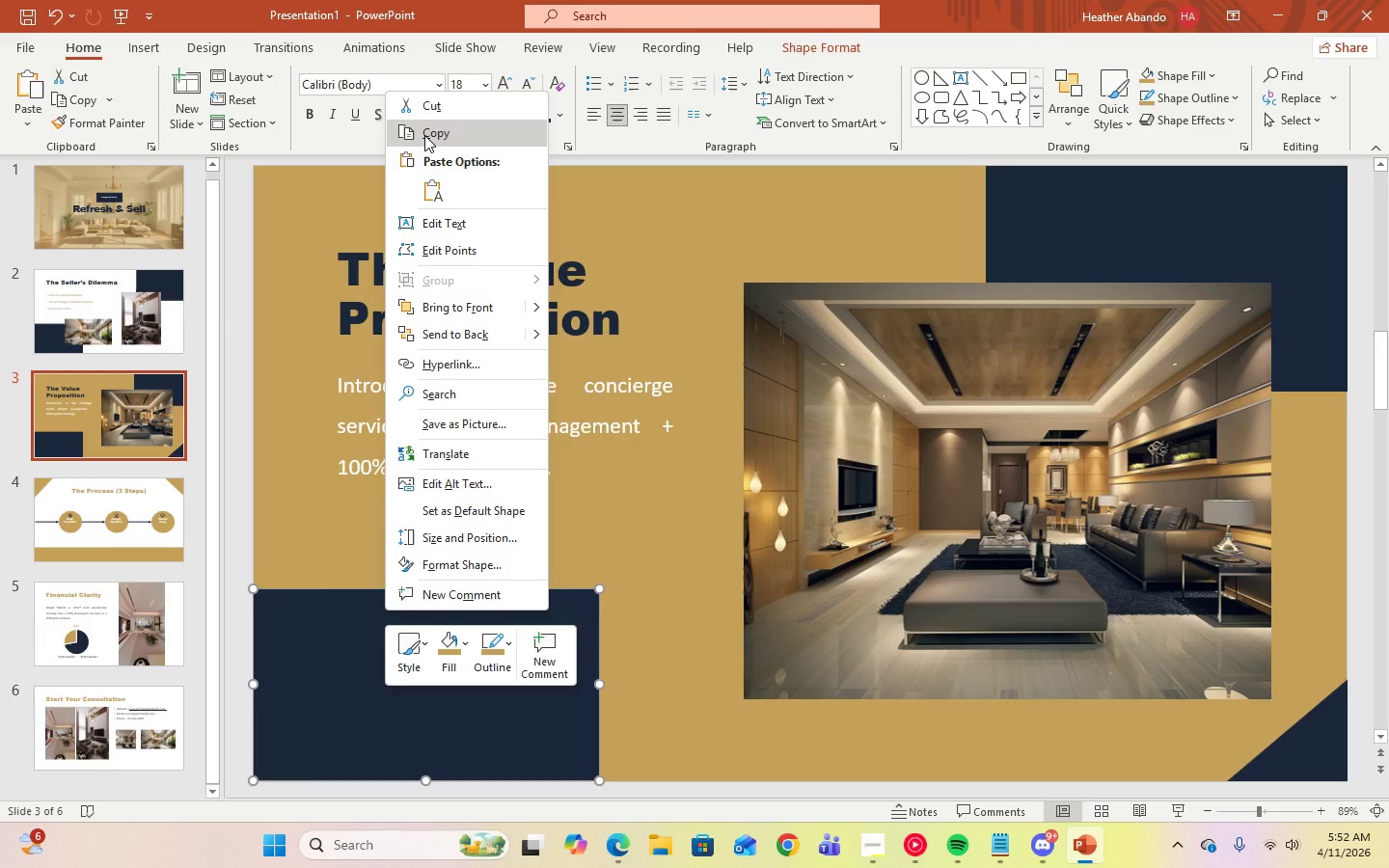 
left_click([424, 135])
 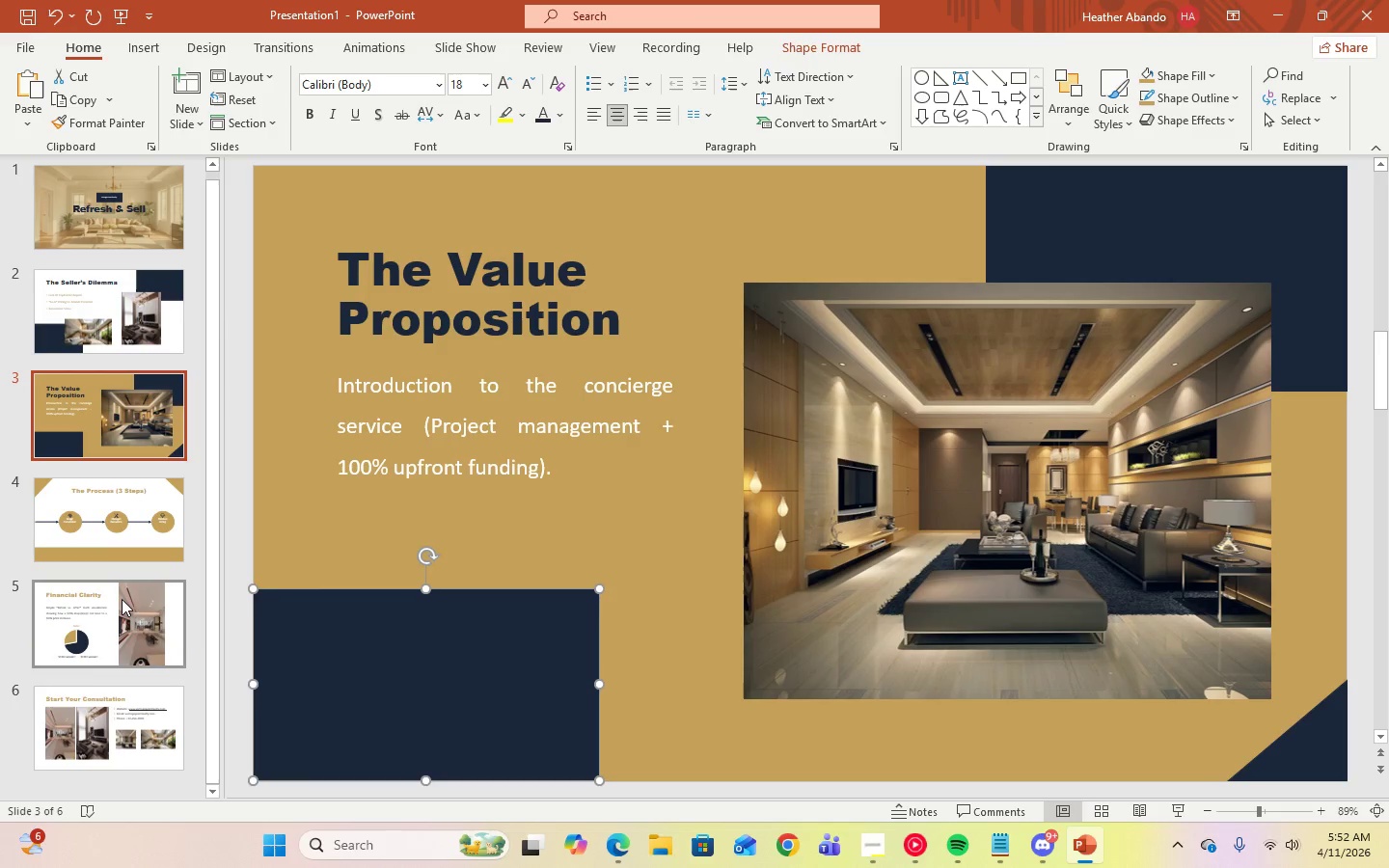 
left_click([126, 619])
 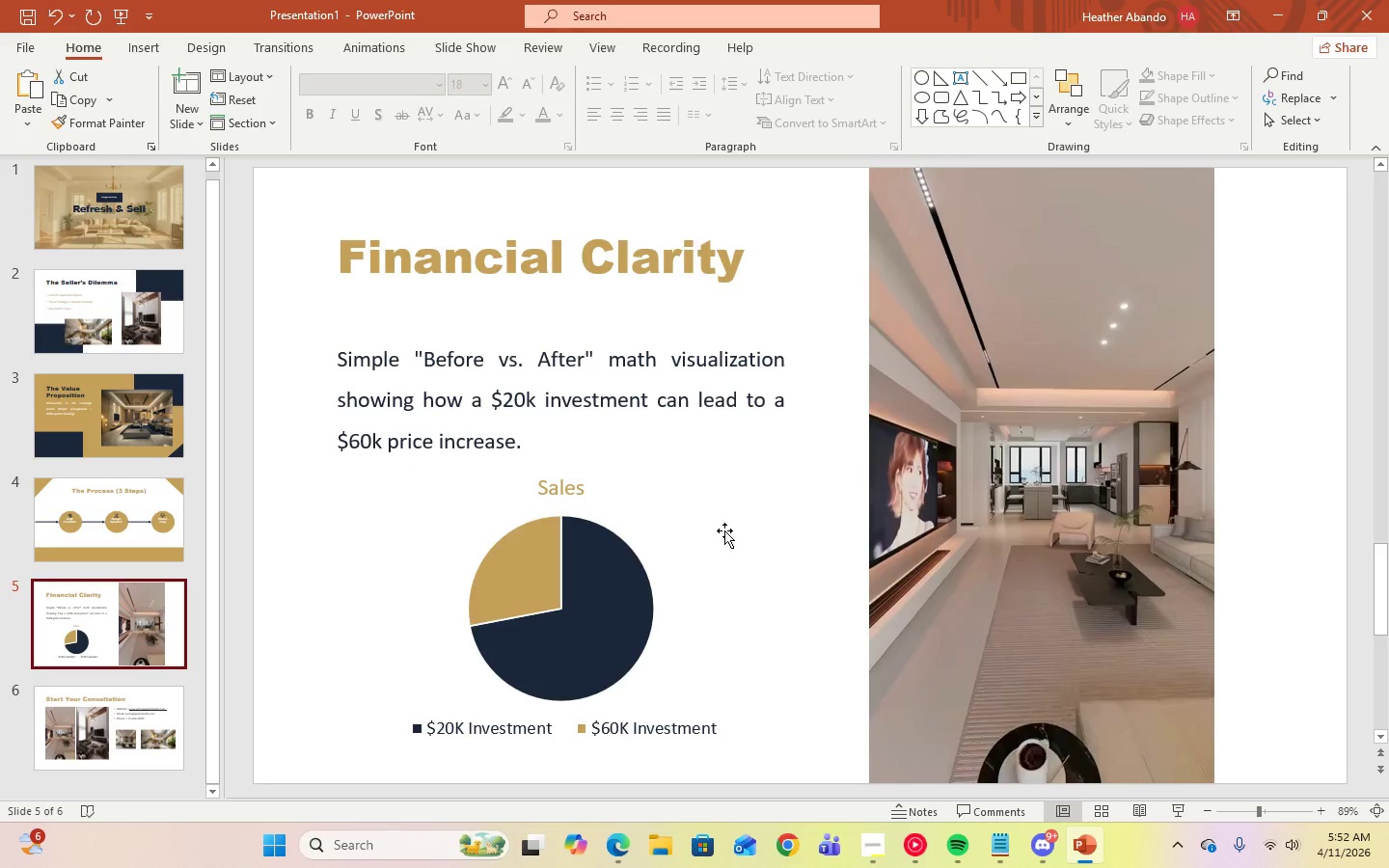 
right_click([723, 528])
 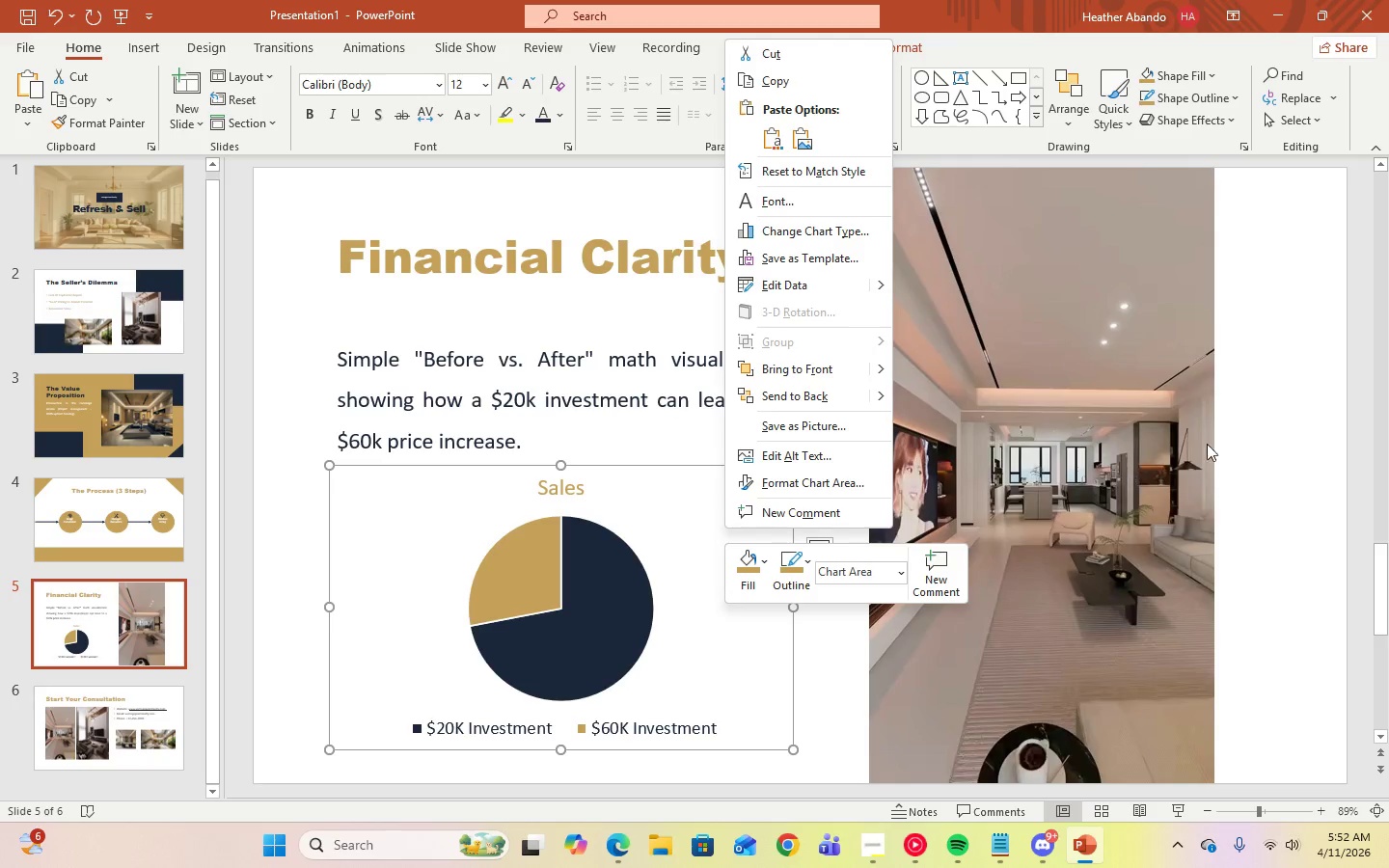 
left_click([1261, 426])
 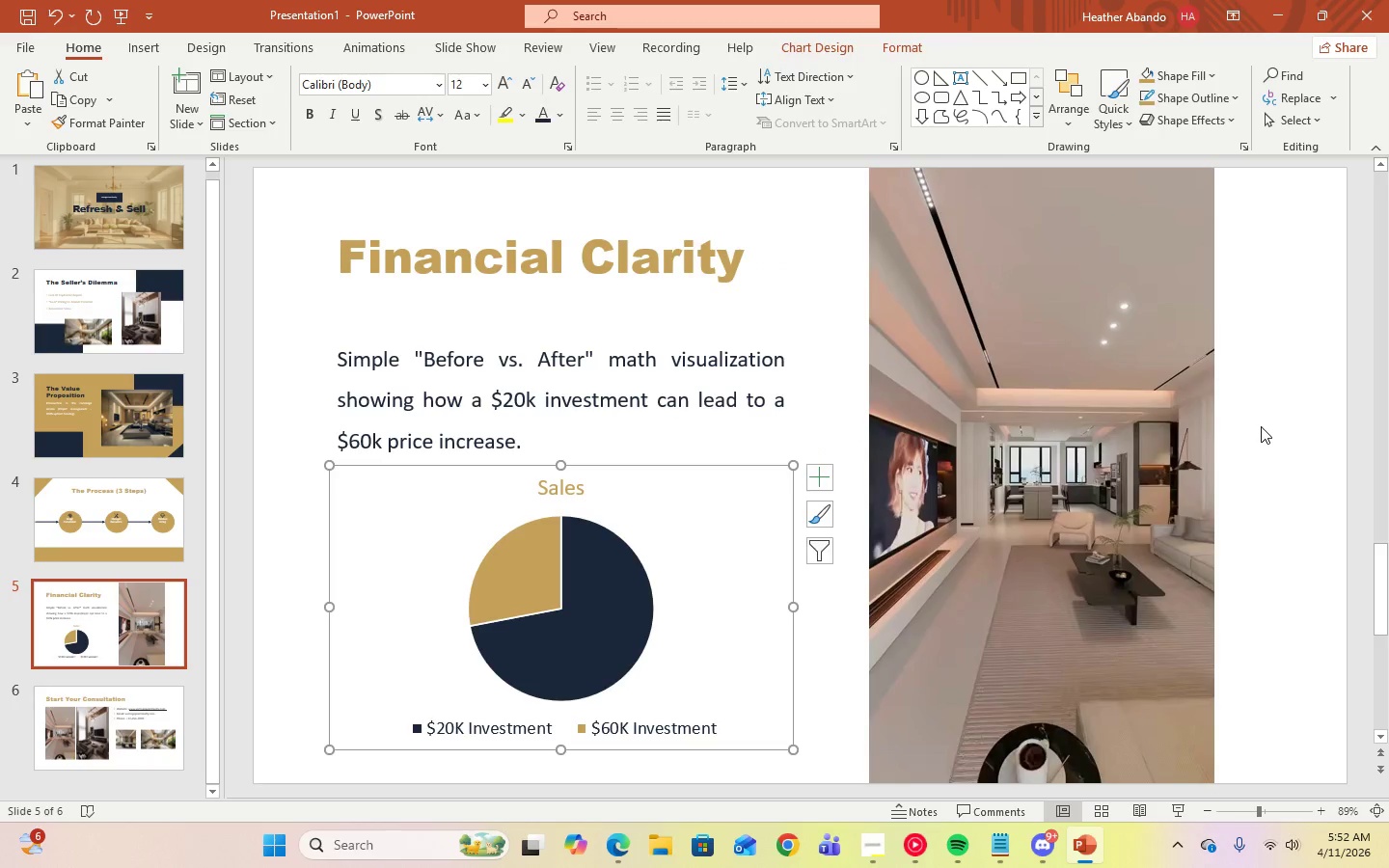 
right_click([1261, 426])
 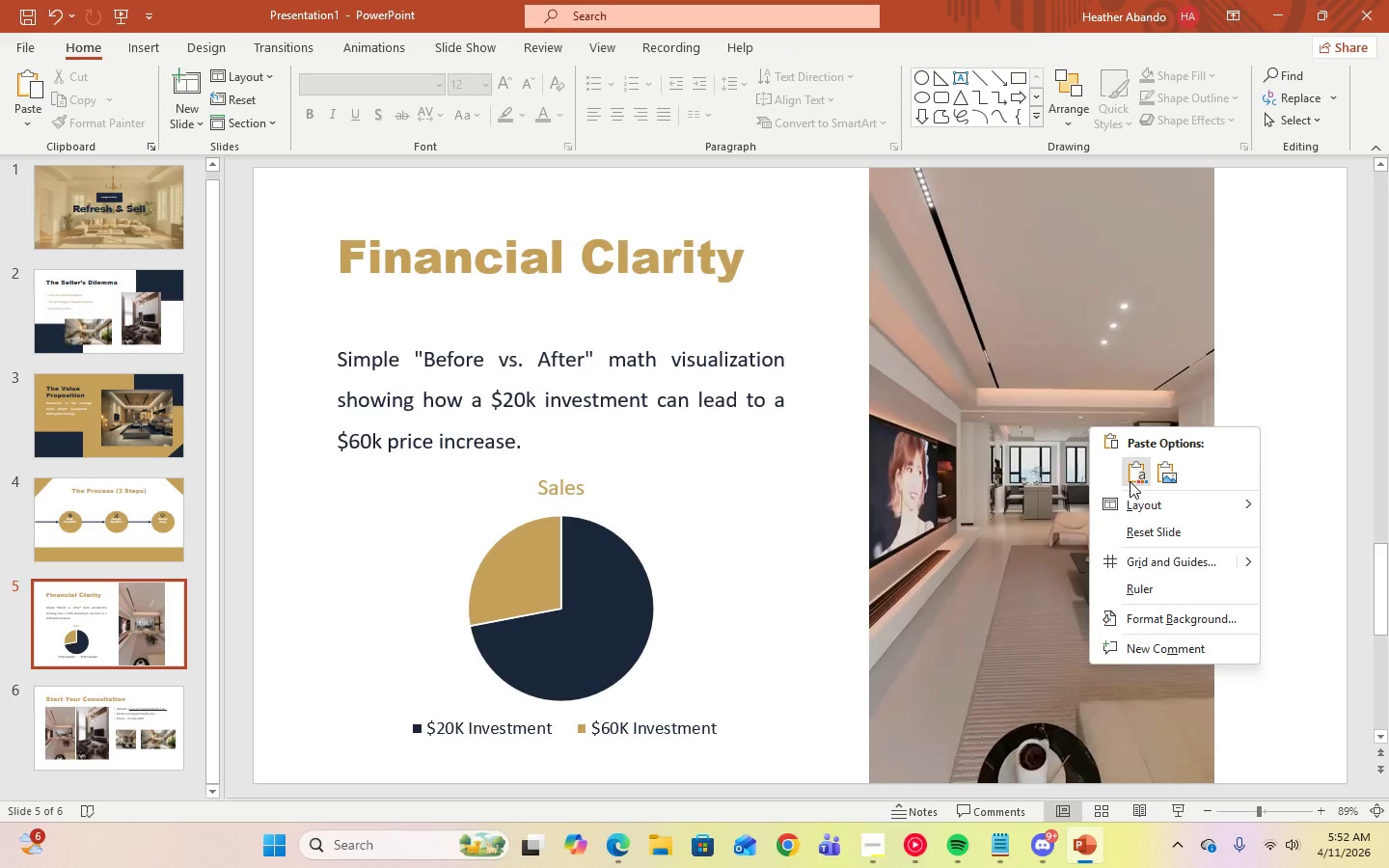 
left_click([1130, 481])
 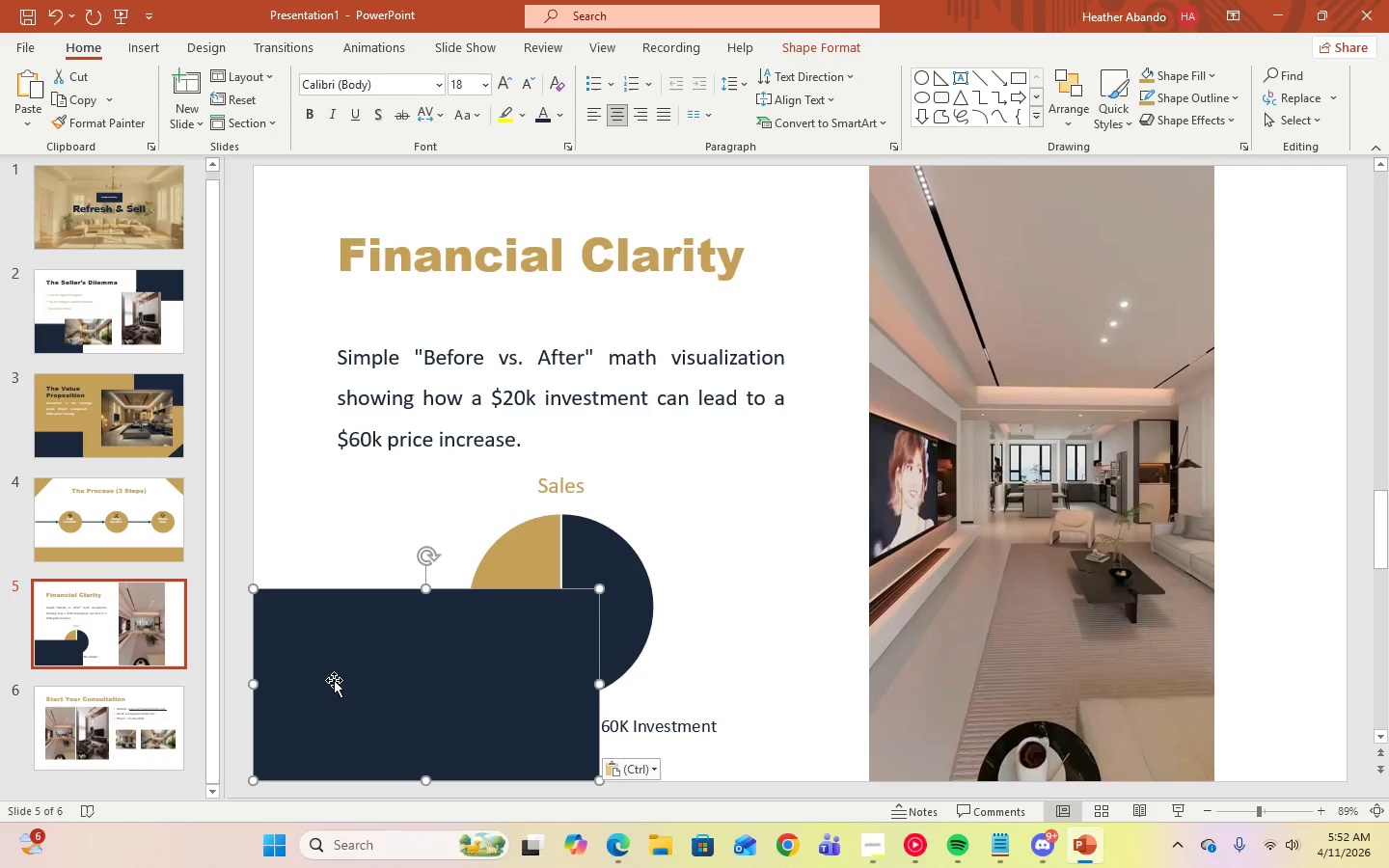 
left_click_drag(start_coordinate=[362, 680], to_coordinate=[1113, 684])
 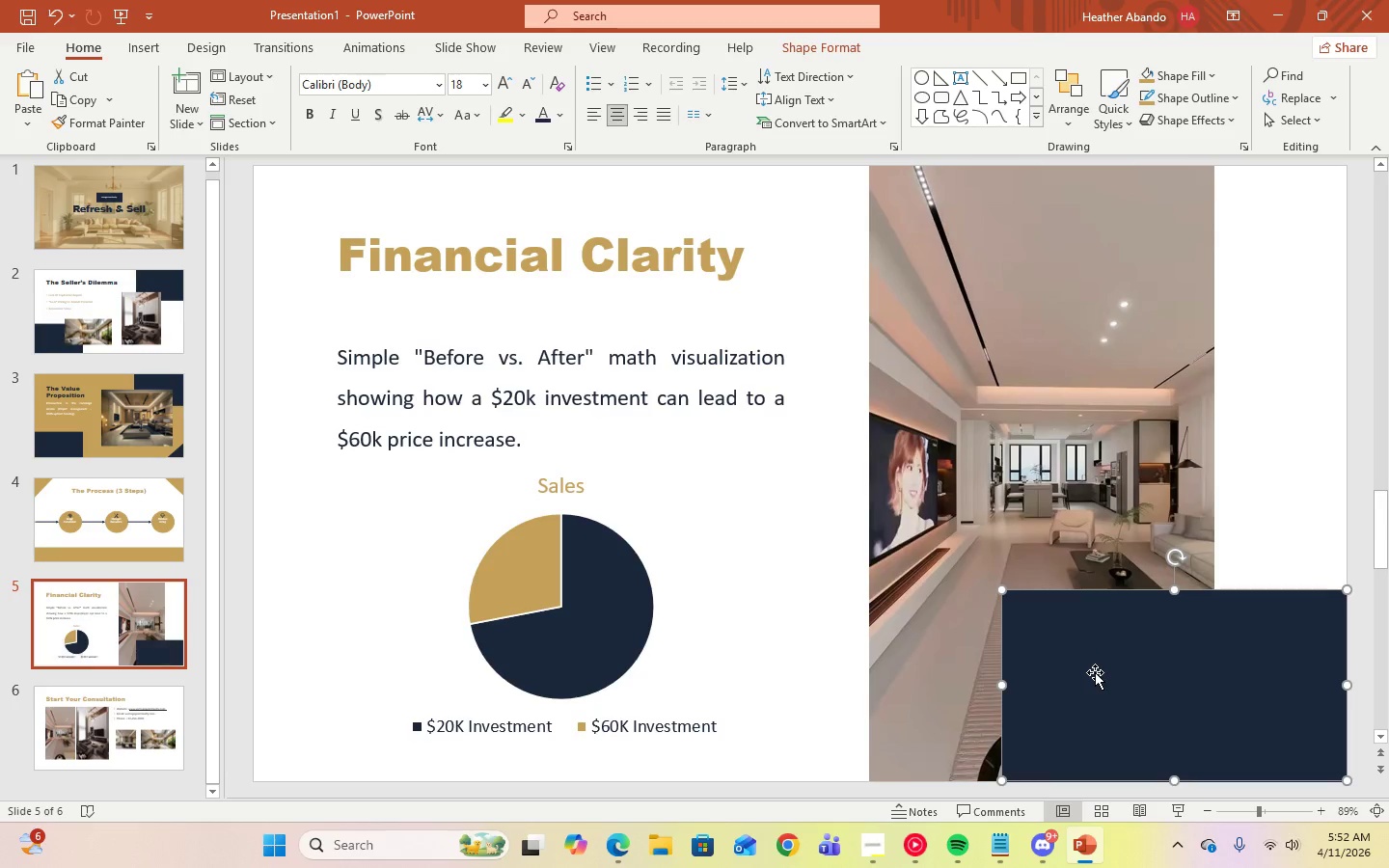 
right_click([1095, 672])
 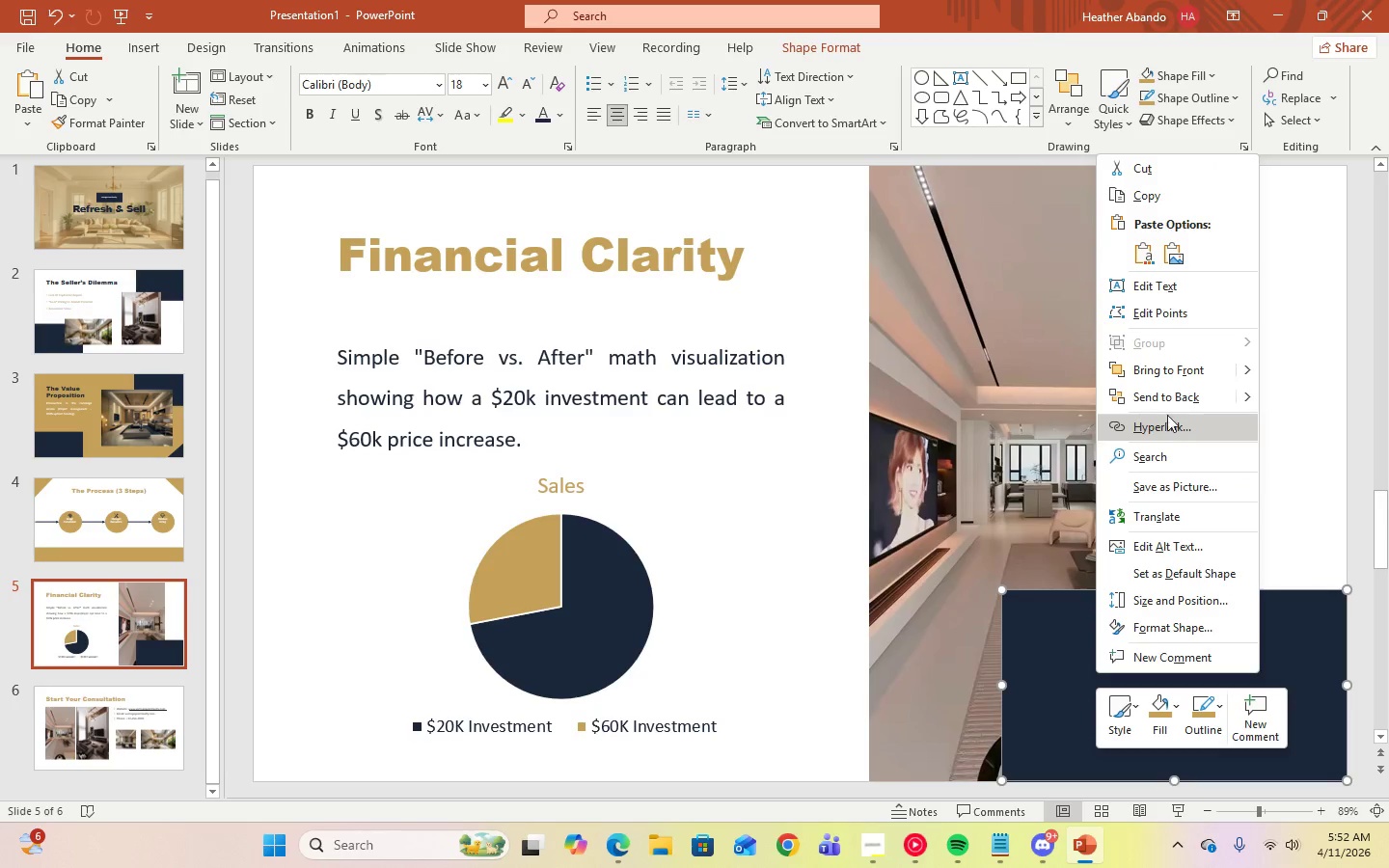 
left_click([1164, 400])
 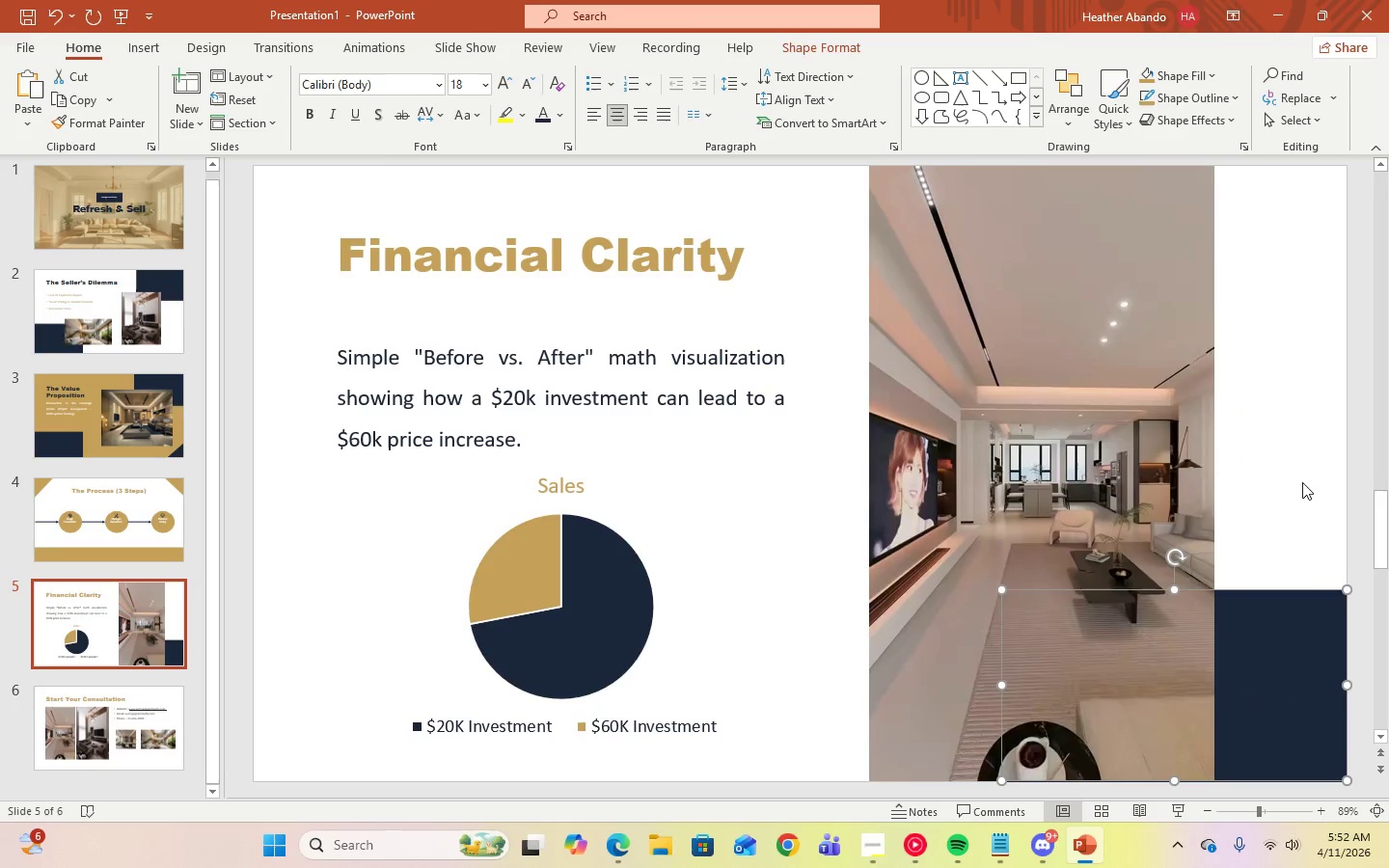 
left_click([1305, 484])
 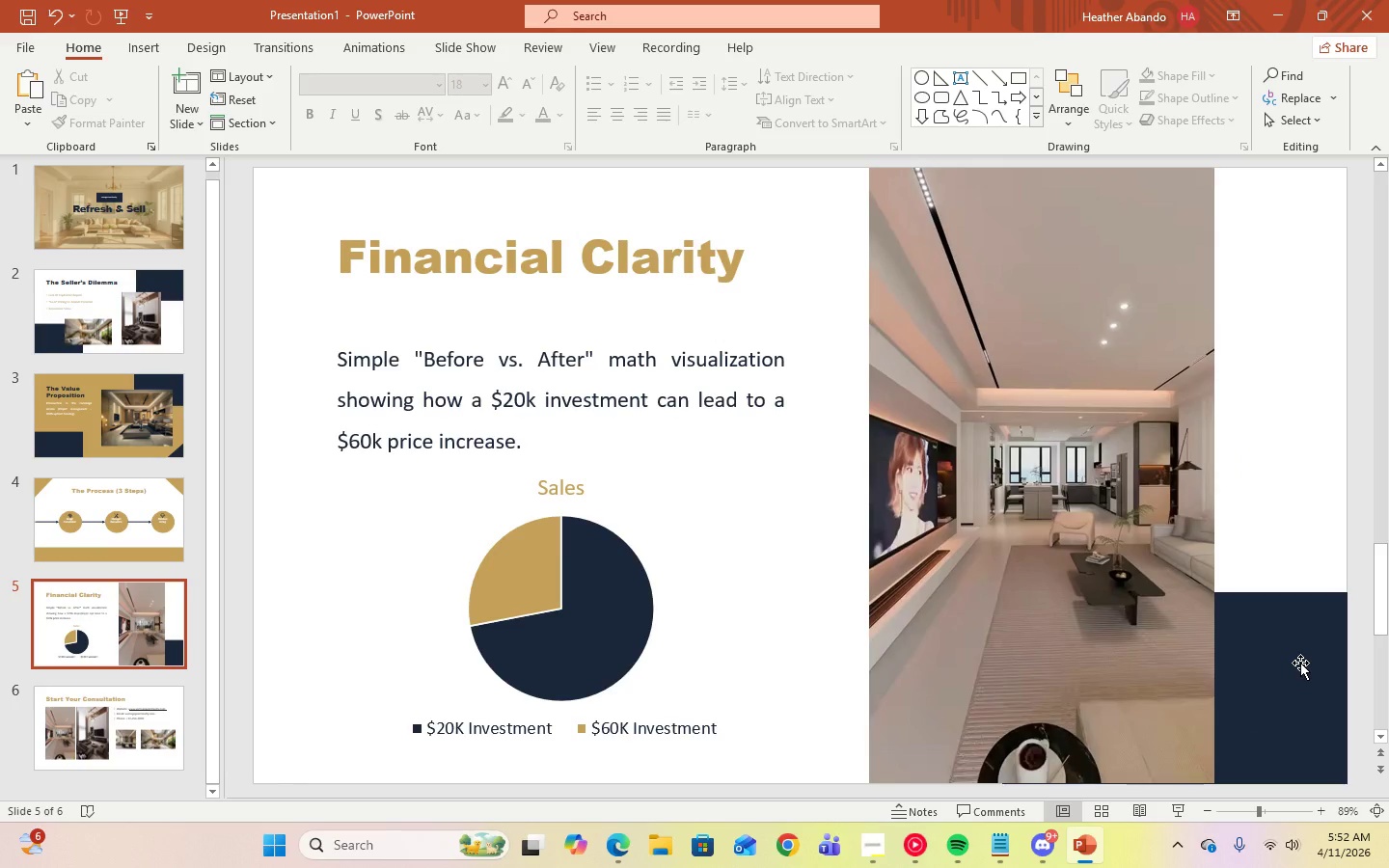 
left_click([1300, 663])
 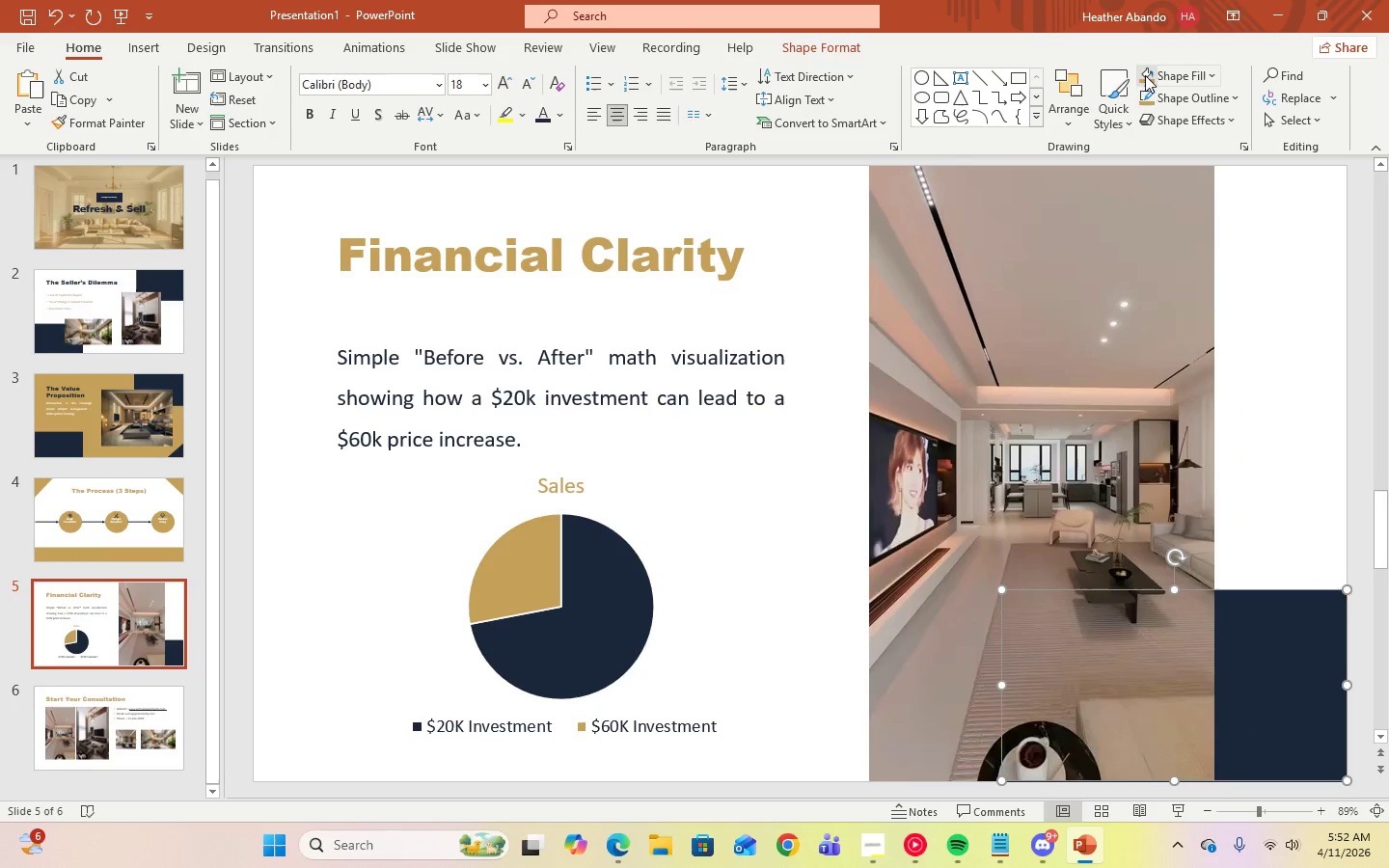 
double_click([1145, 104])
 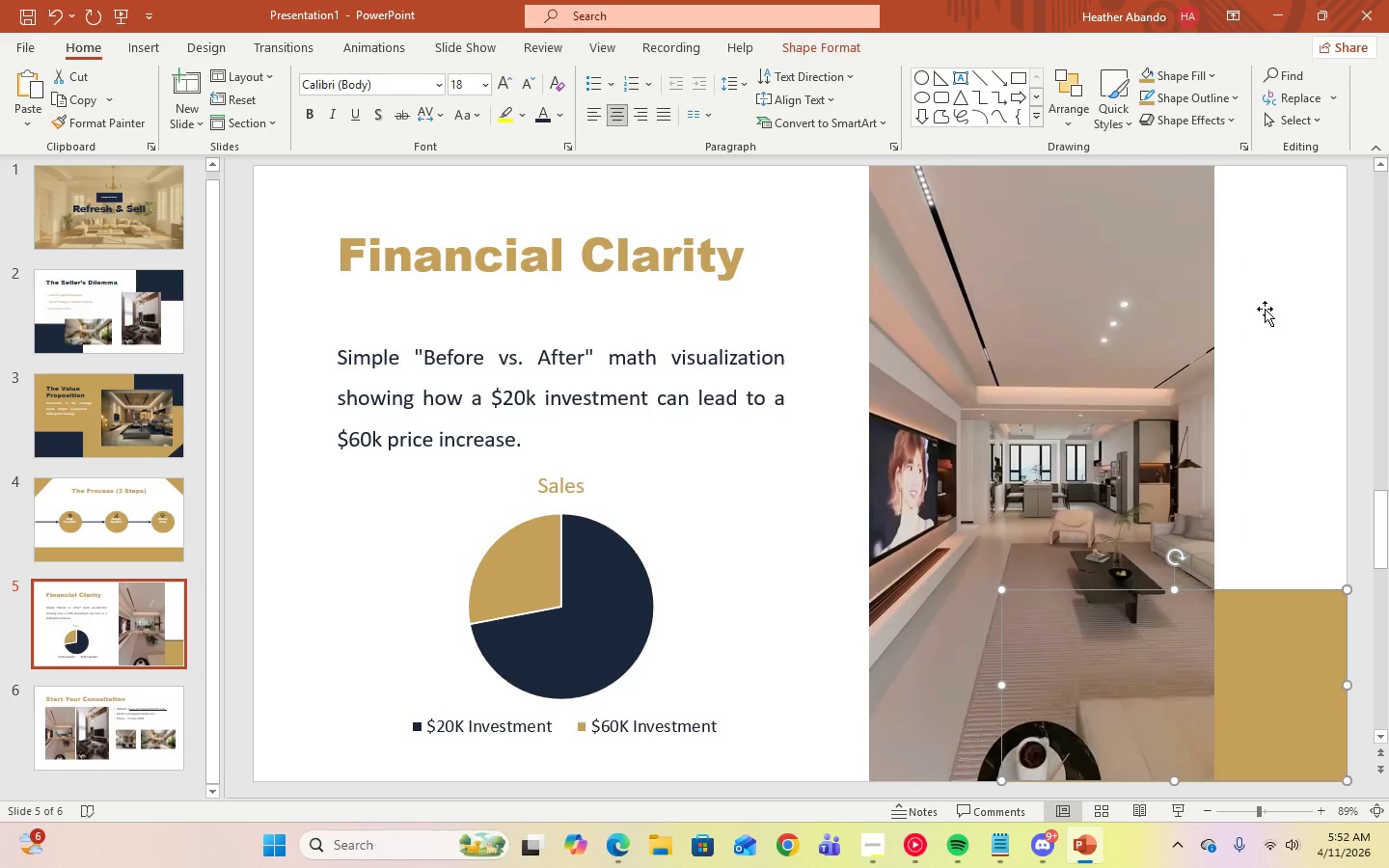 
left_click([1265, 317])
 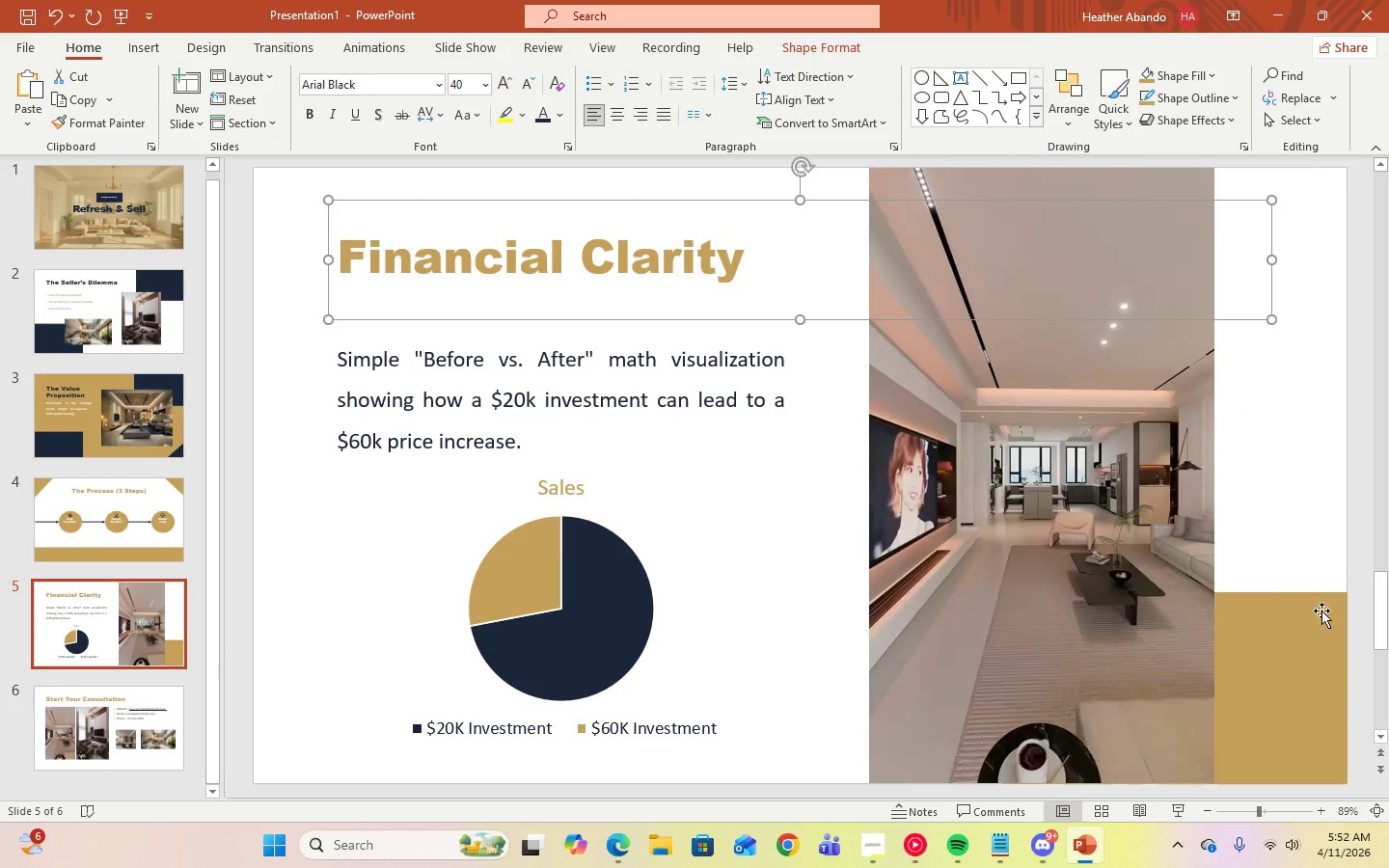 
left_click([1317, 552])
 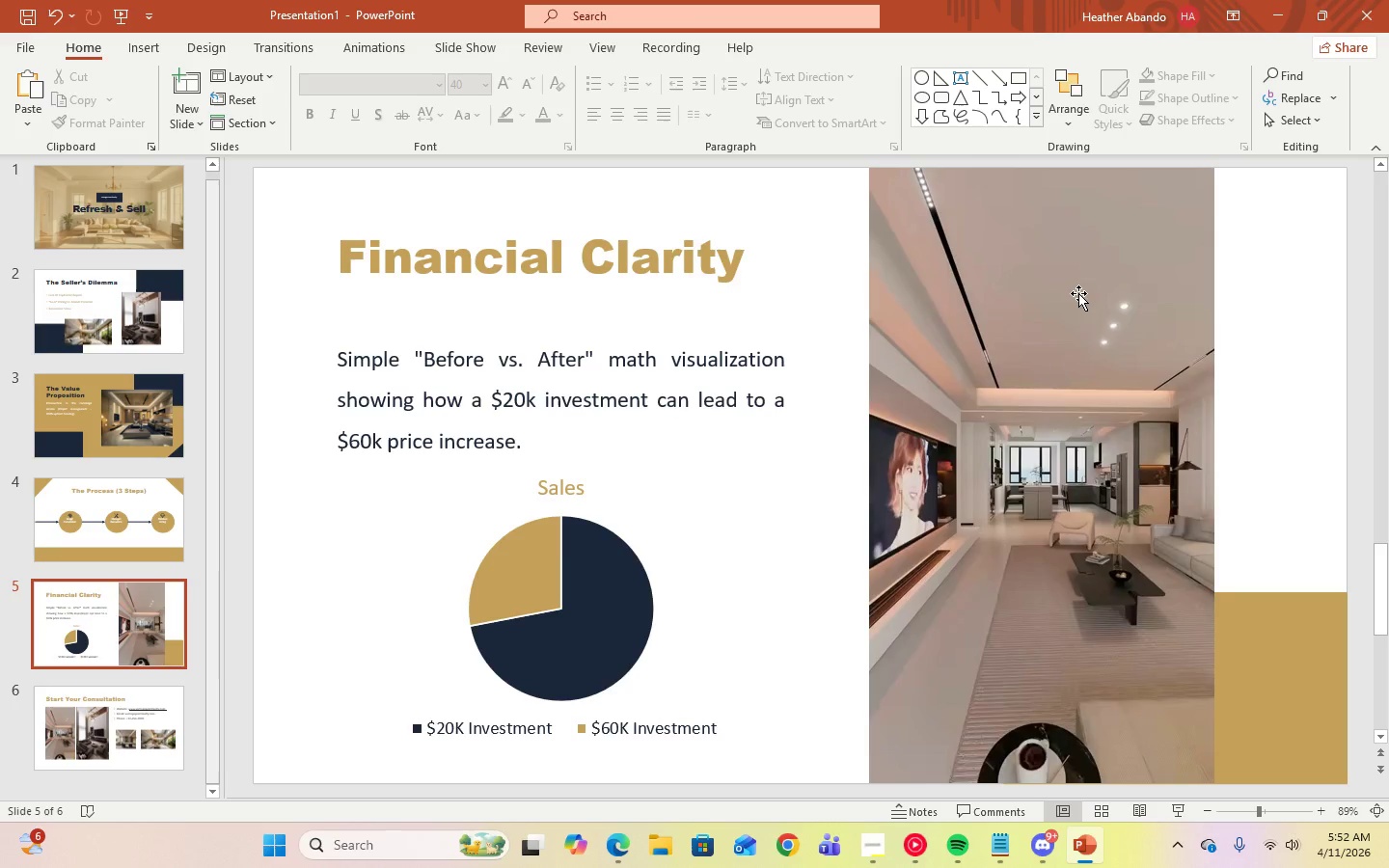 
mouse_move([164, 609])
 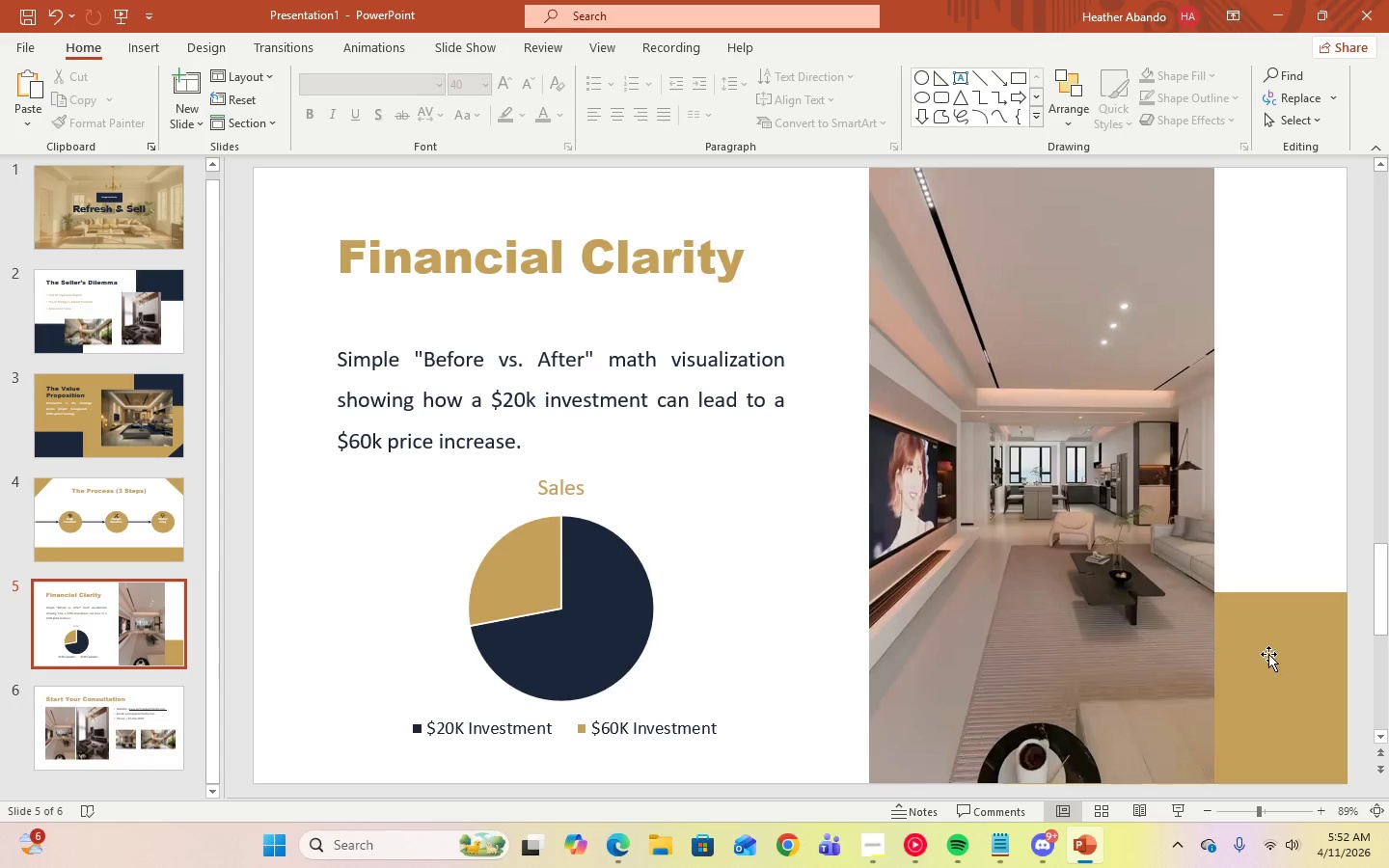 
left_click([1268, 654])
 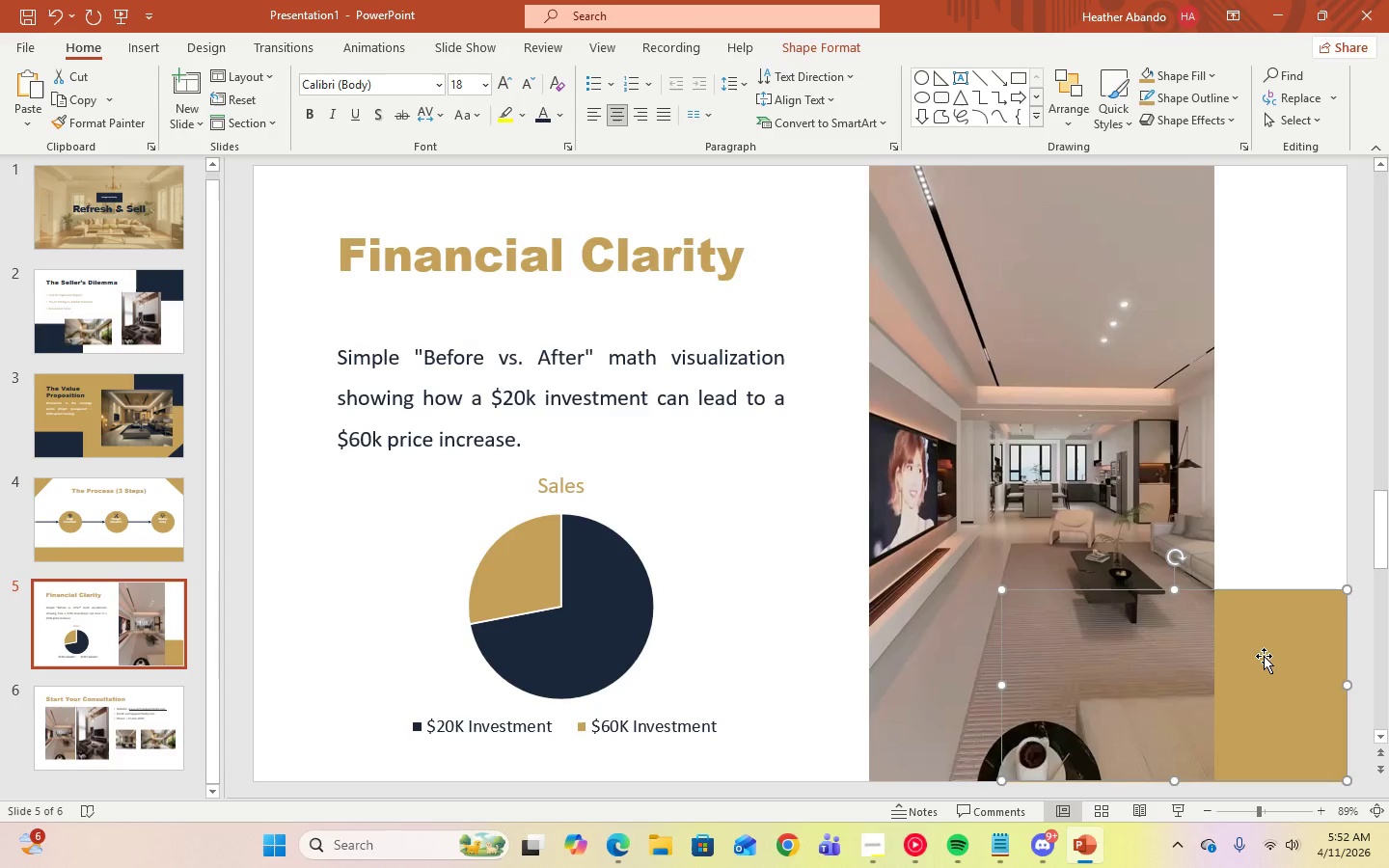 
right_click([1264, 656])
 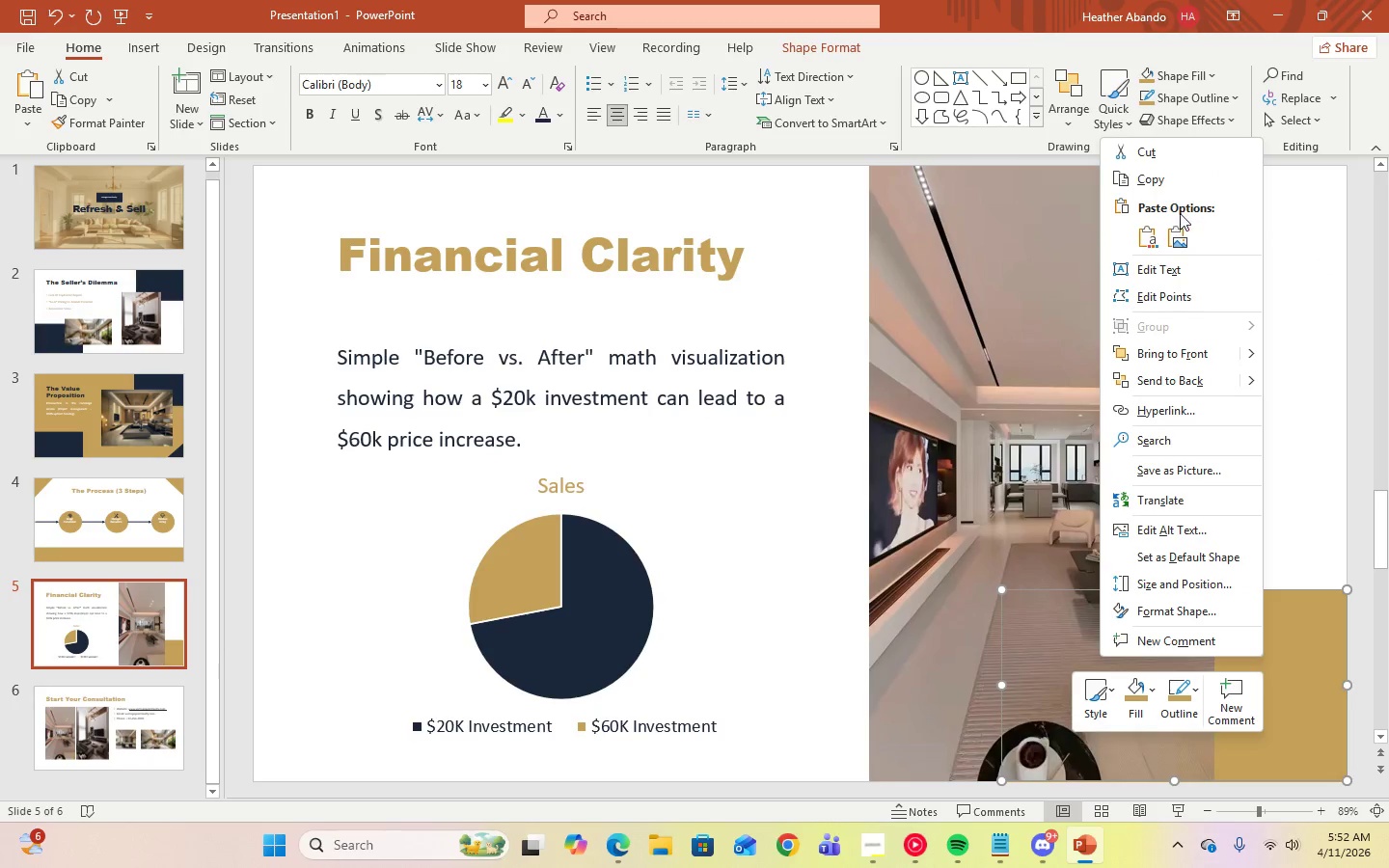 
left_click([1153, 236])
 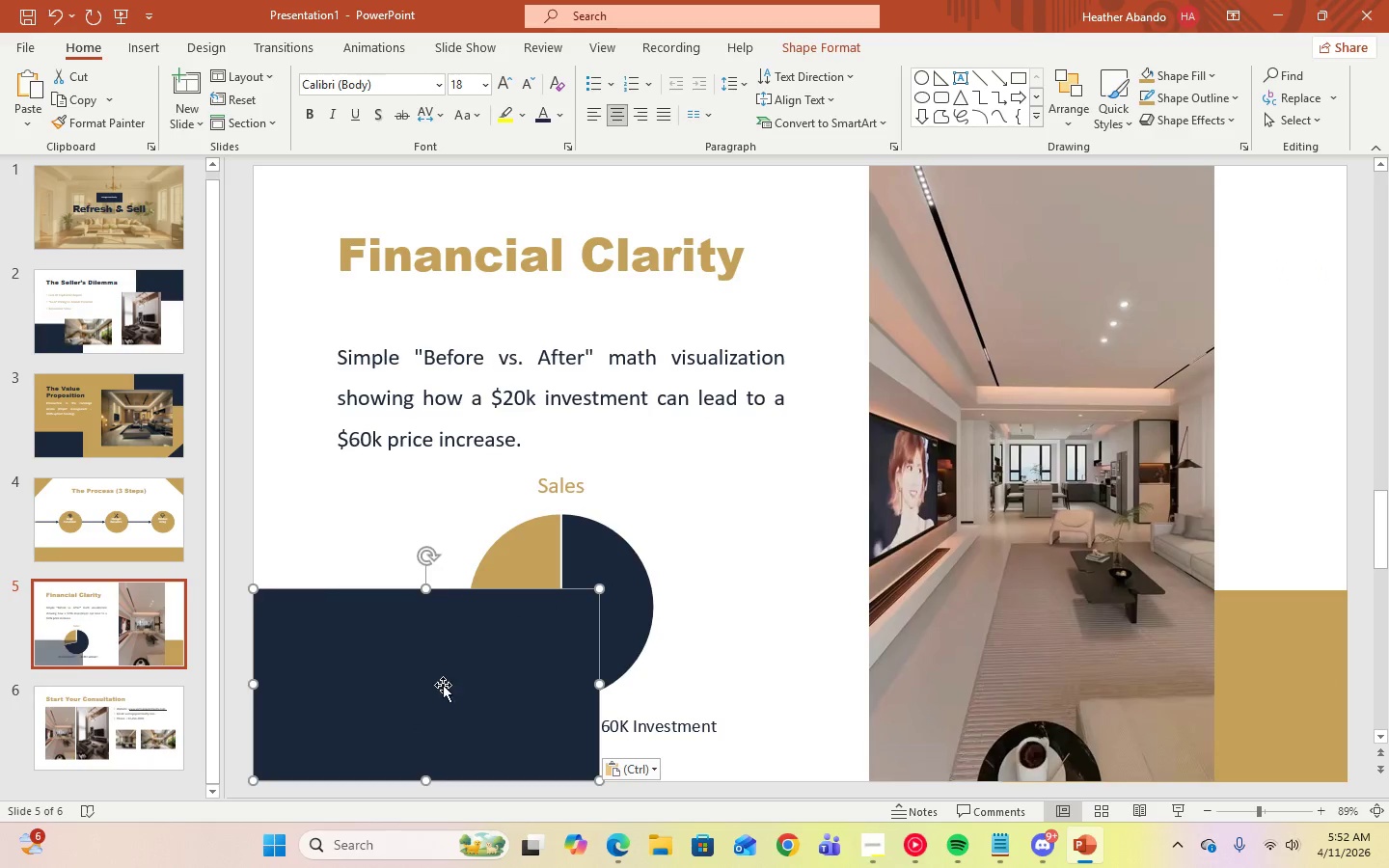 
left_click_drag(start_coordinate=[438, 690], to_coordinate=[1190, 268])
 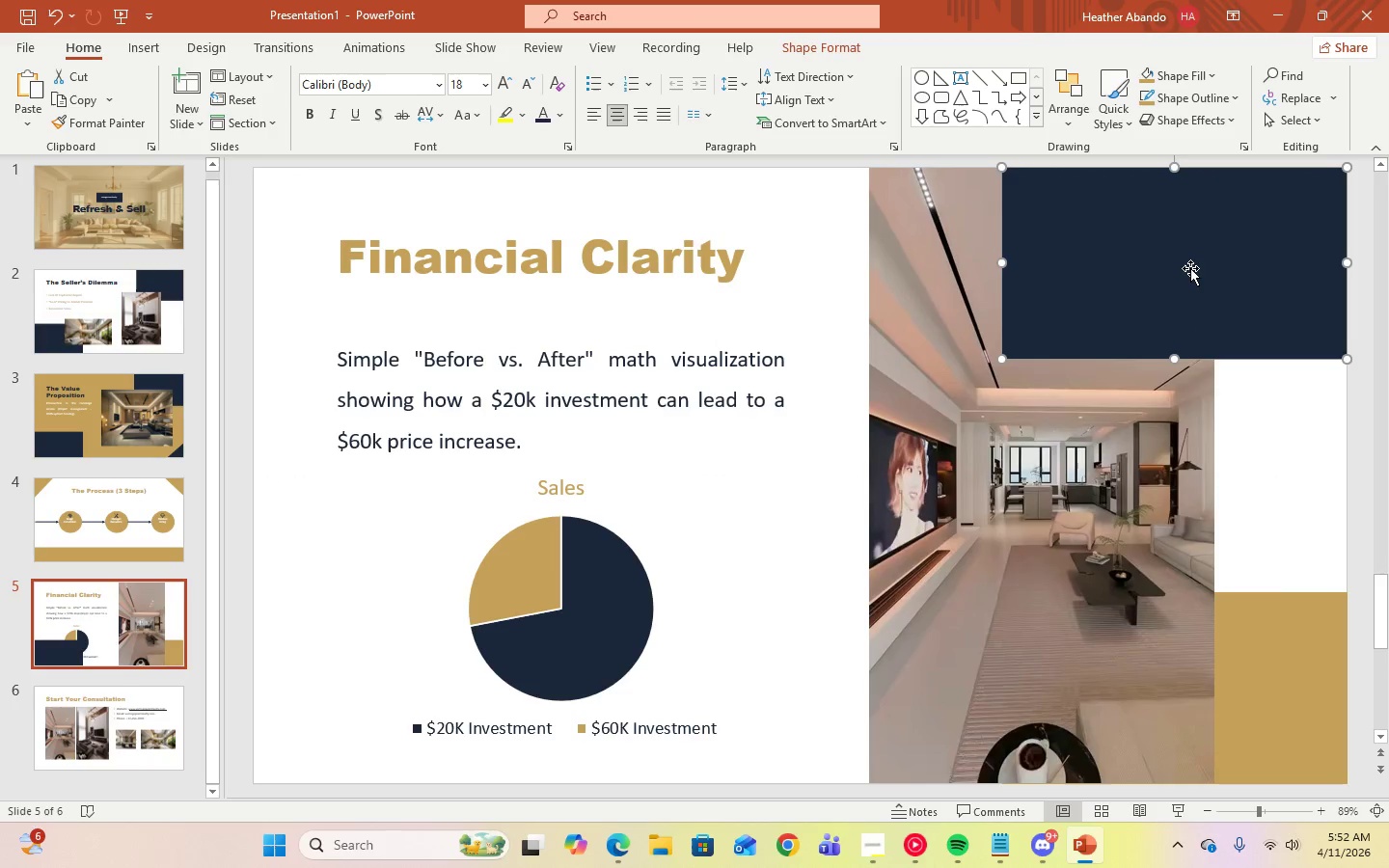 
right_click([1190, 268])
 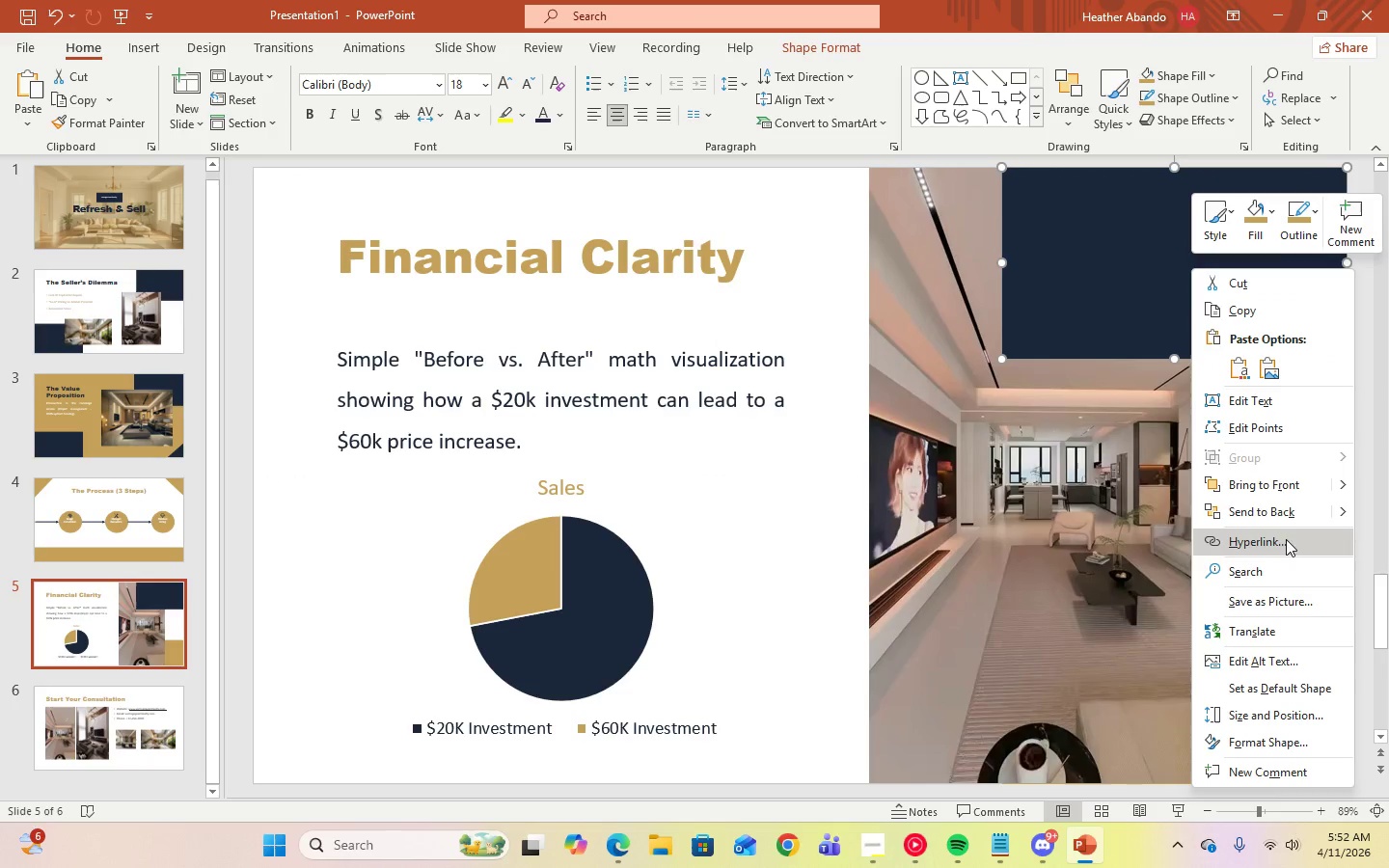 
left_click([1285, 517])
 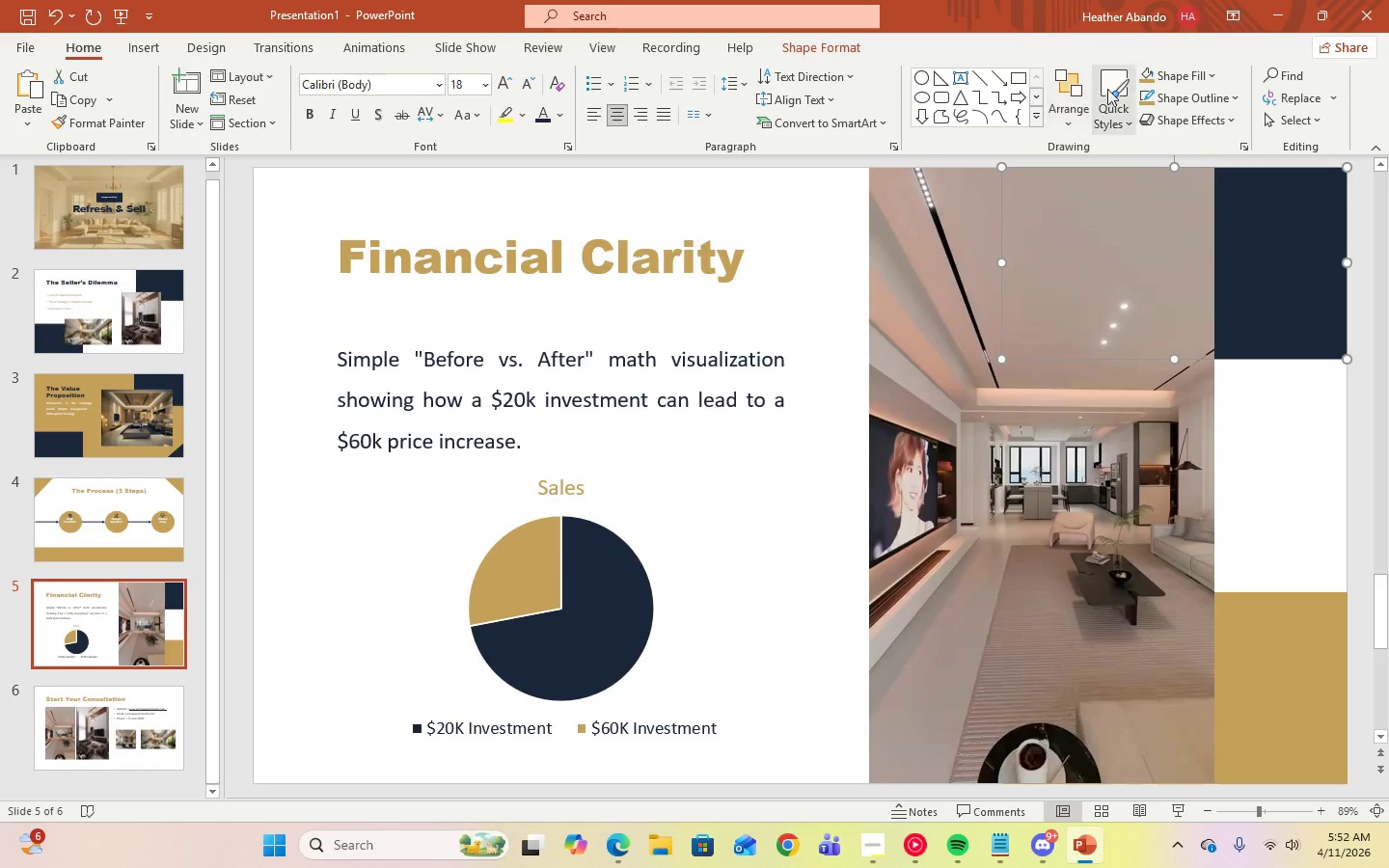 
left_click([1139, 97])
 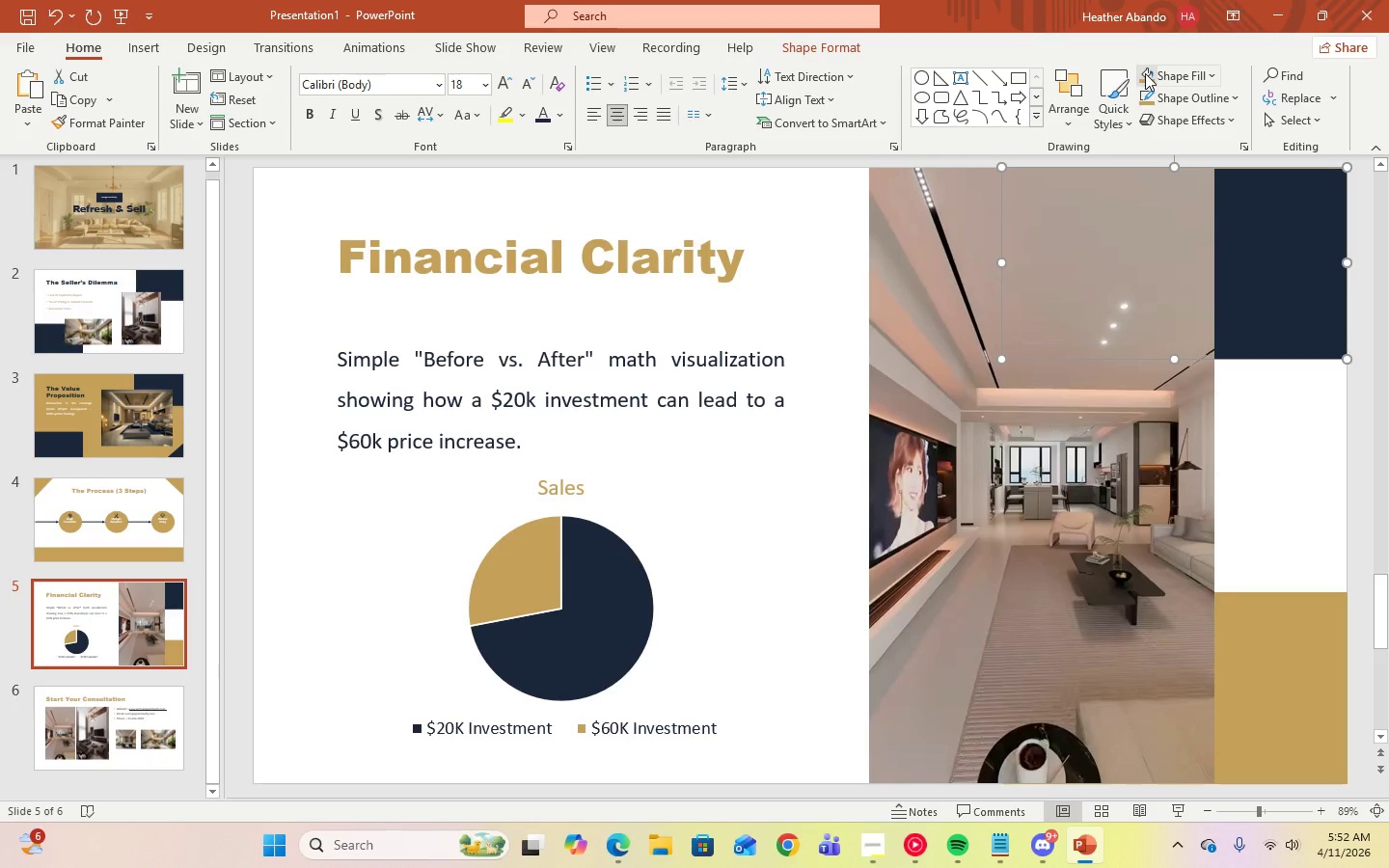 
left_click([1145, 73])
 